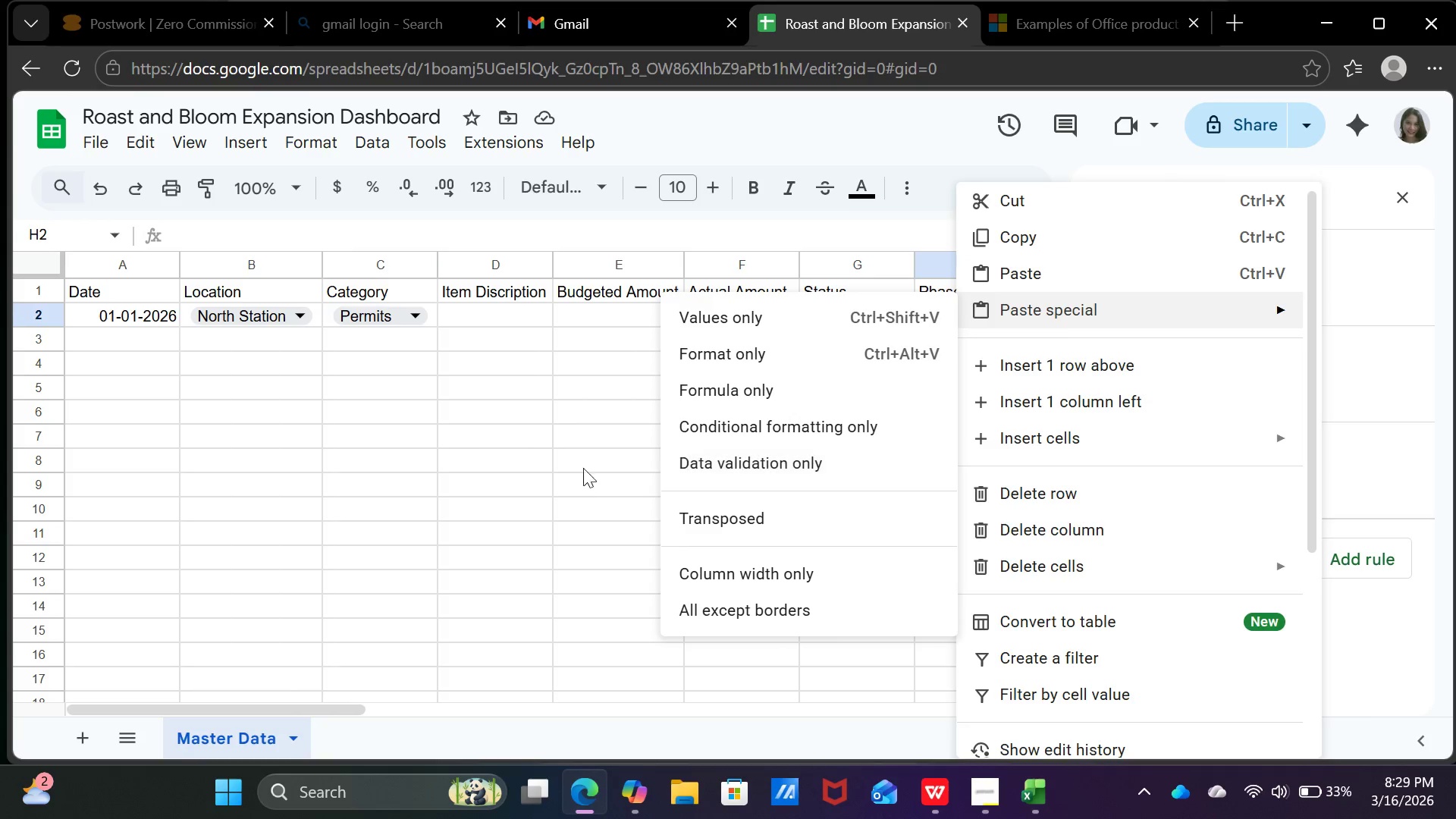 
left_click([541, 461])
 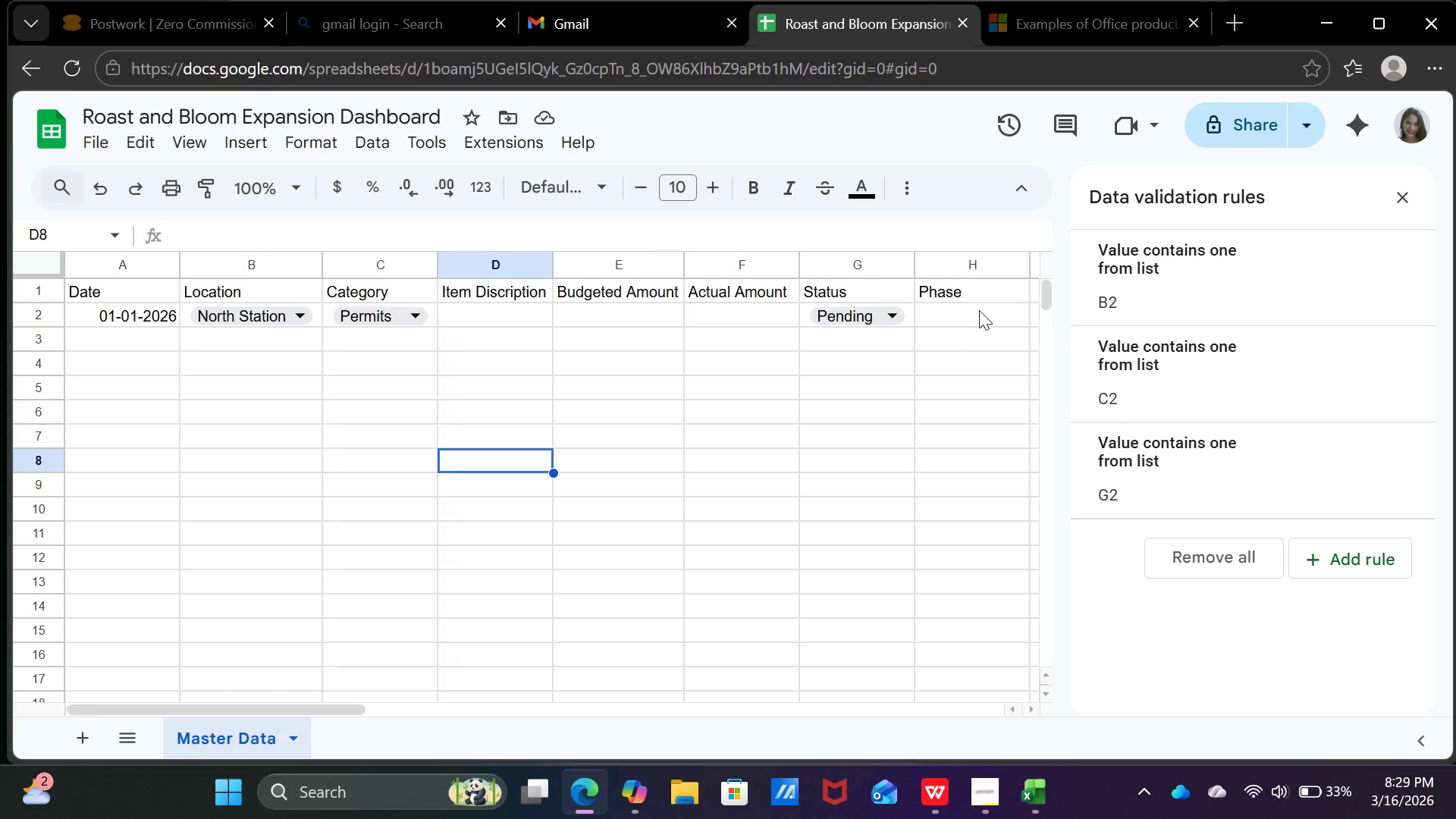 
left_click([979, 309])
 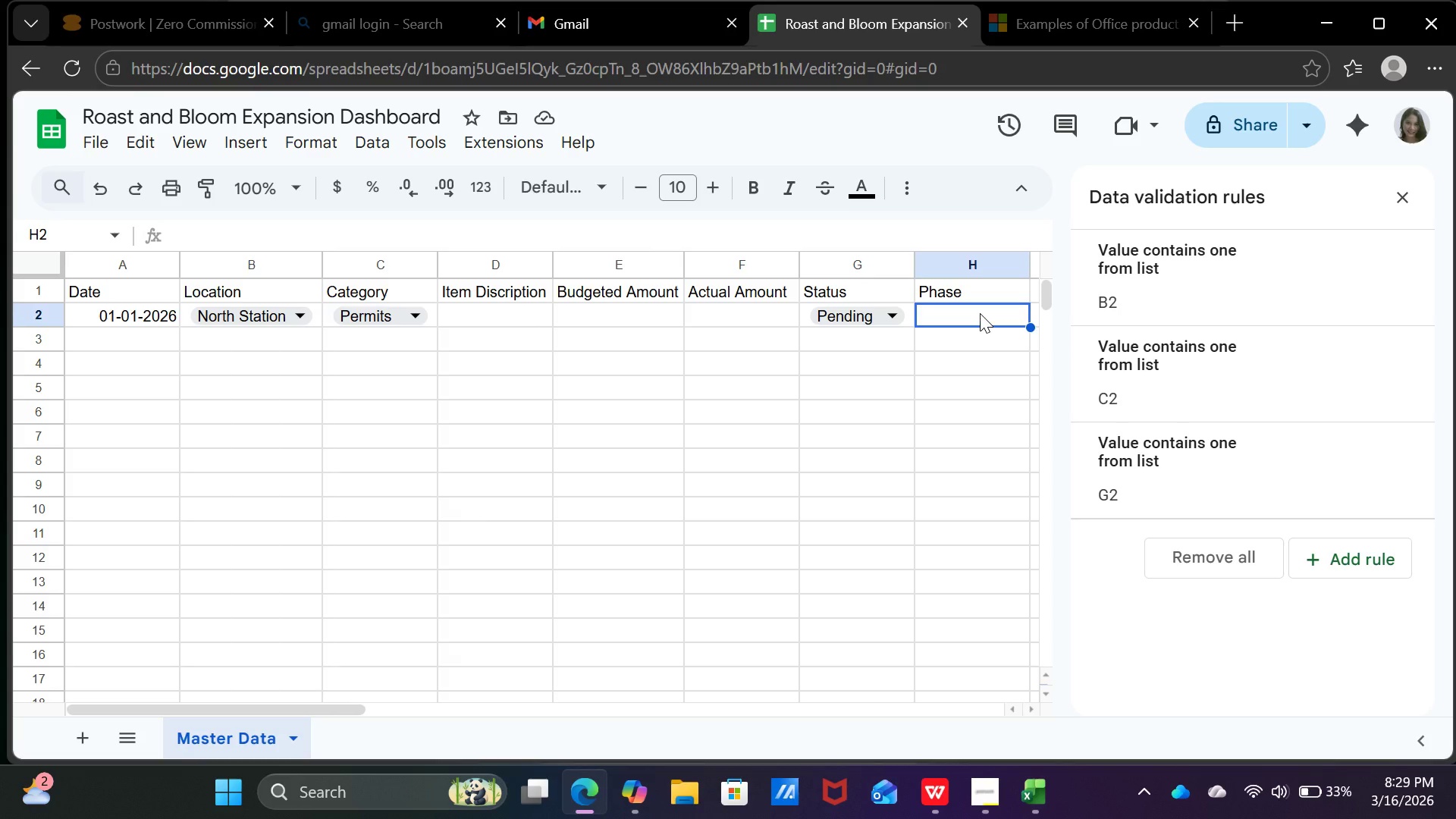 
right_click([980, 313])
 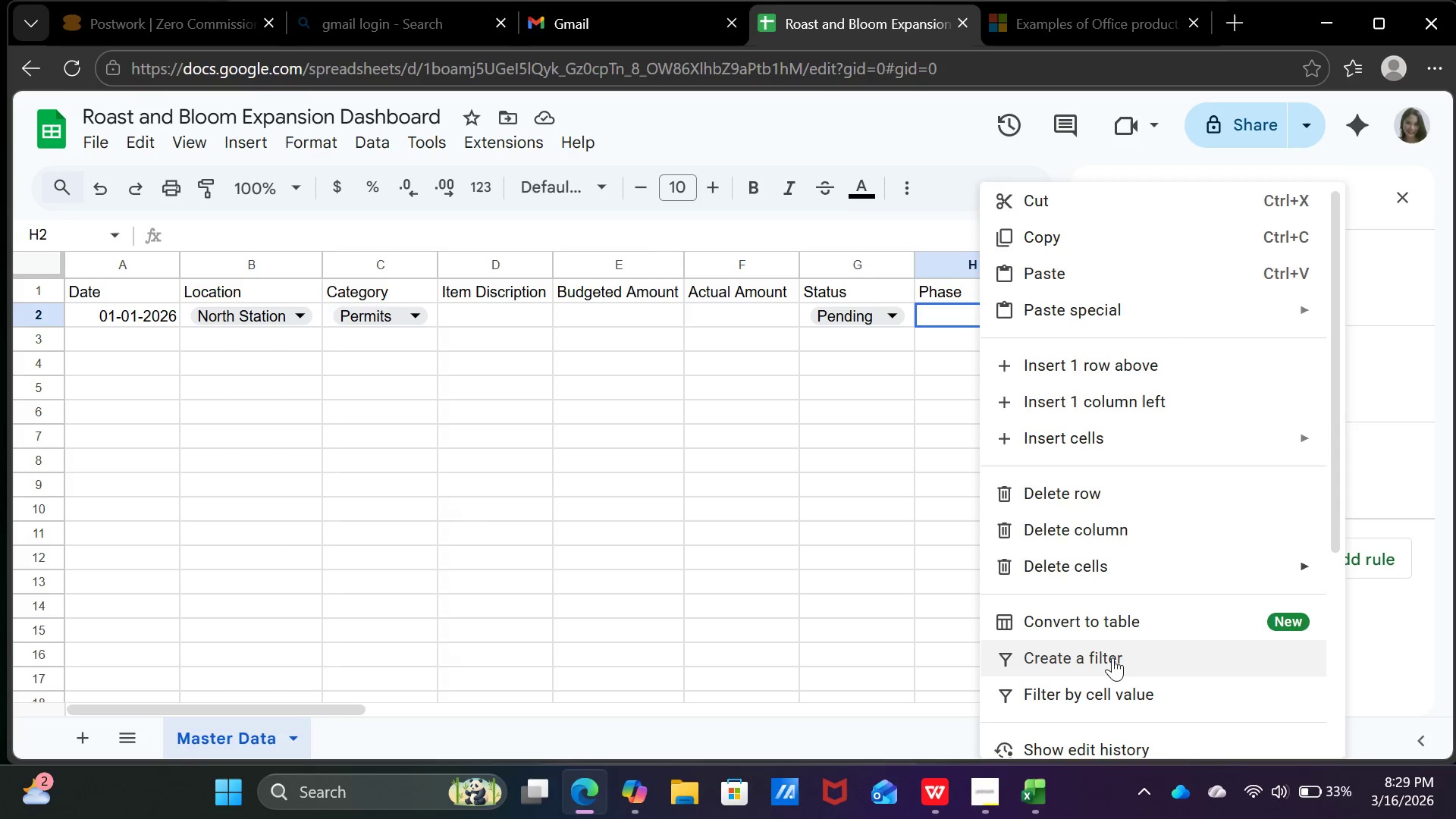 
scroll: coordinate [1108, 654], scroll_direction: down, amount: 11.0
 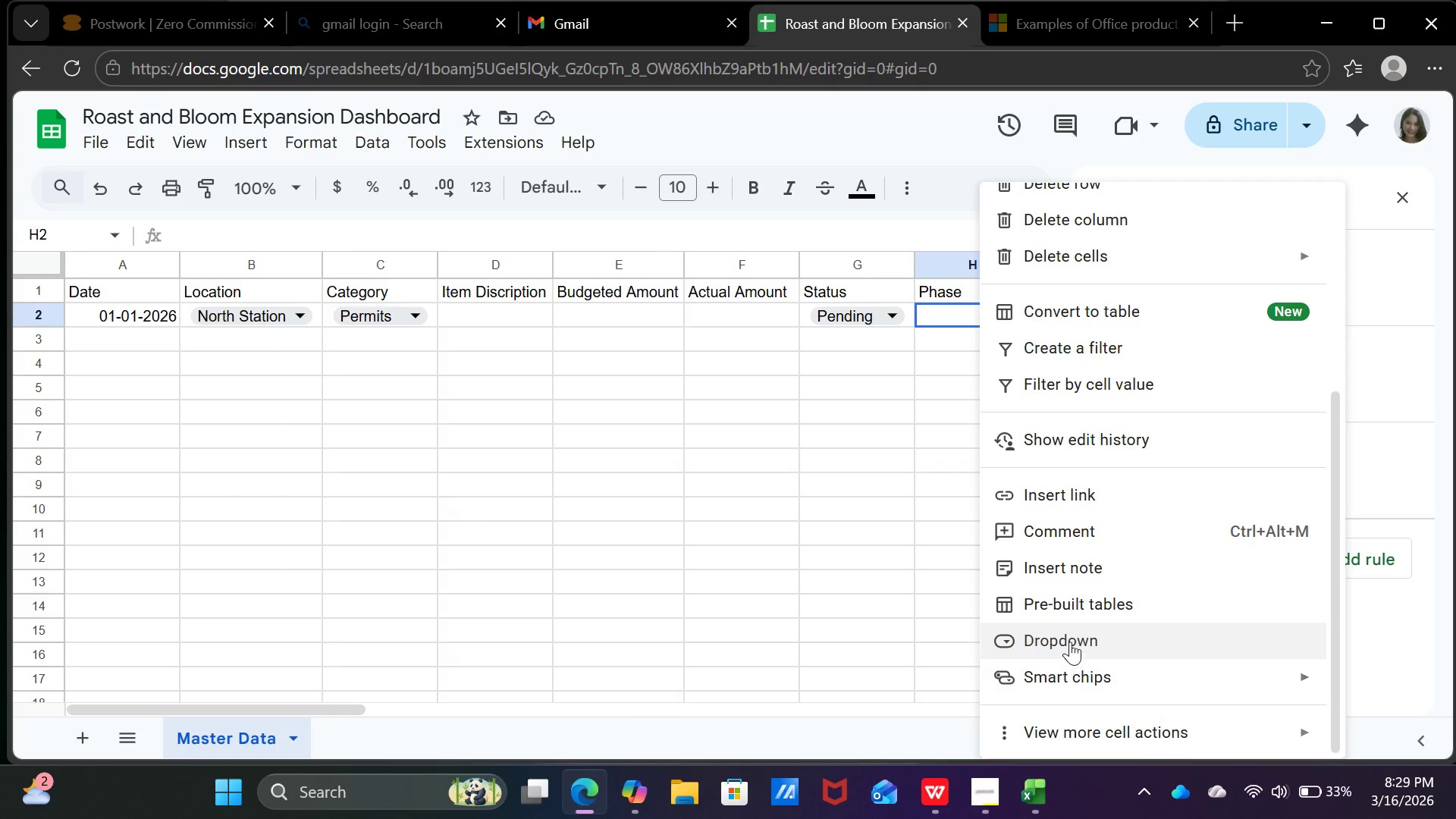 
left_click([1070, 642])
 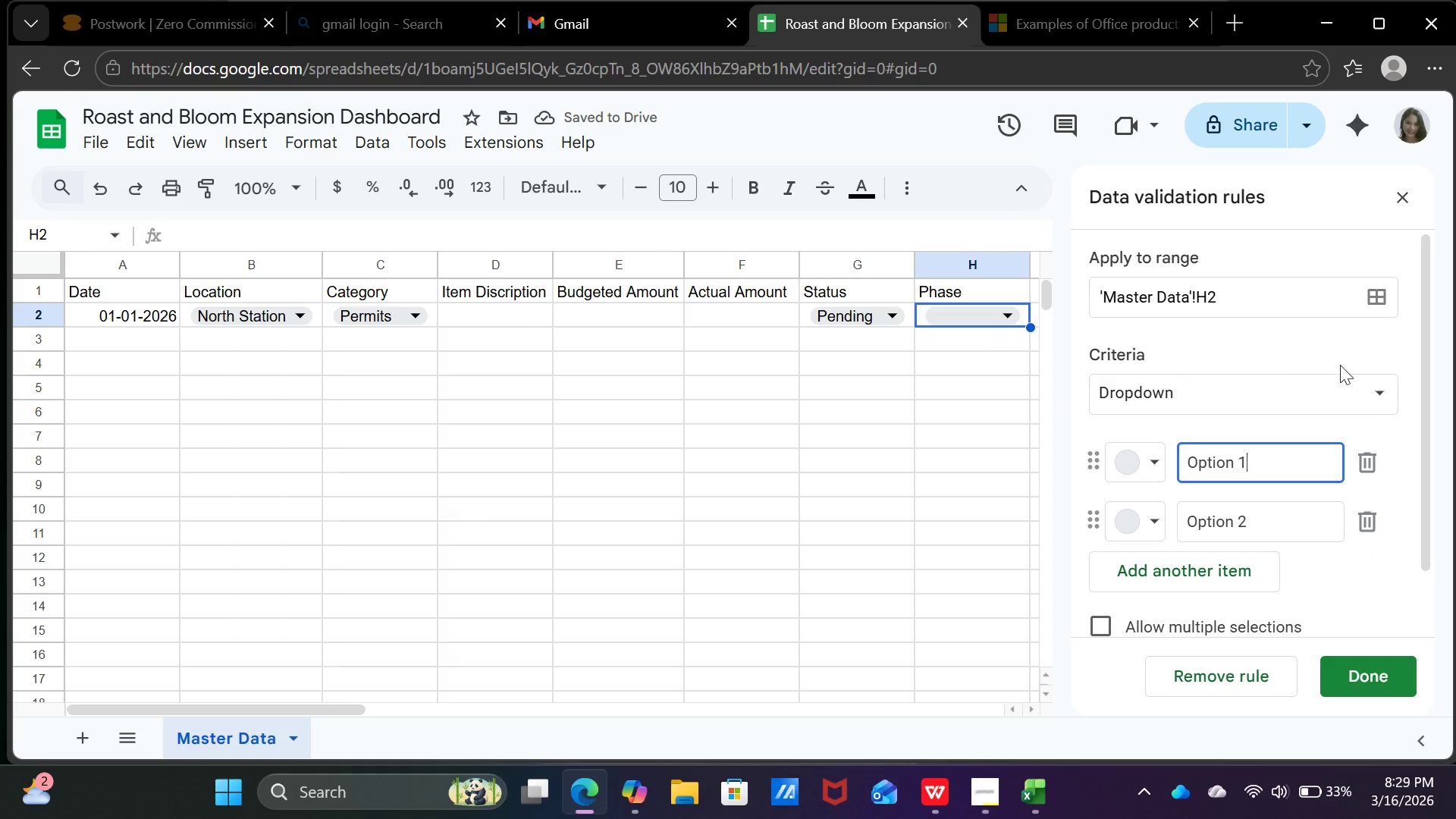 
left_click([1272, 460])
 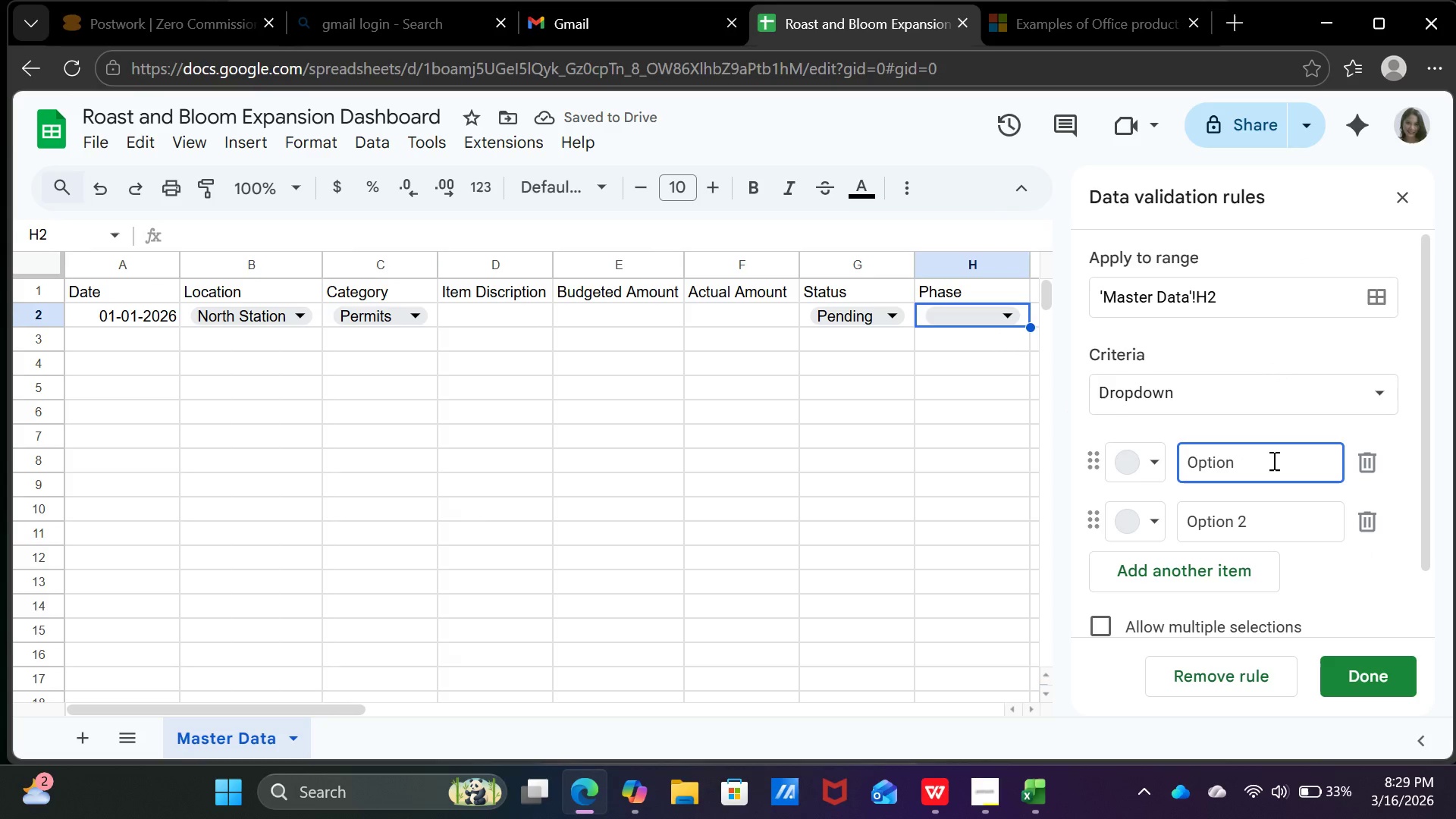 
key(Backspace)
key(Backspace)
key(Backspace)
key(Backspace)
key(Backspace)
key(Backspace)
key(Backspace)
key(Backspace)
key(Backspace)
key(Backspace)
type(Planning)
 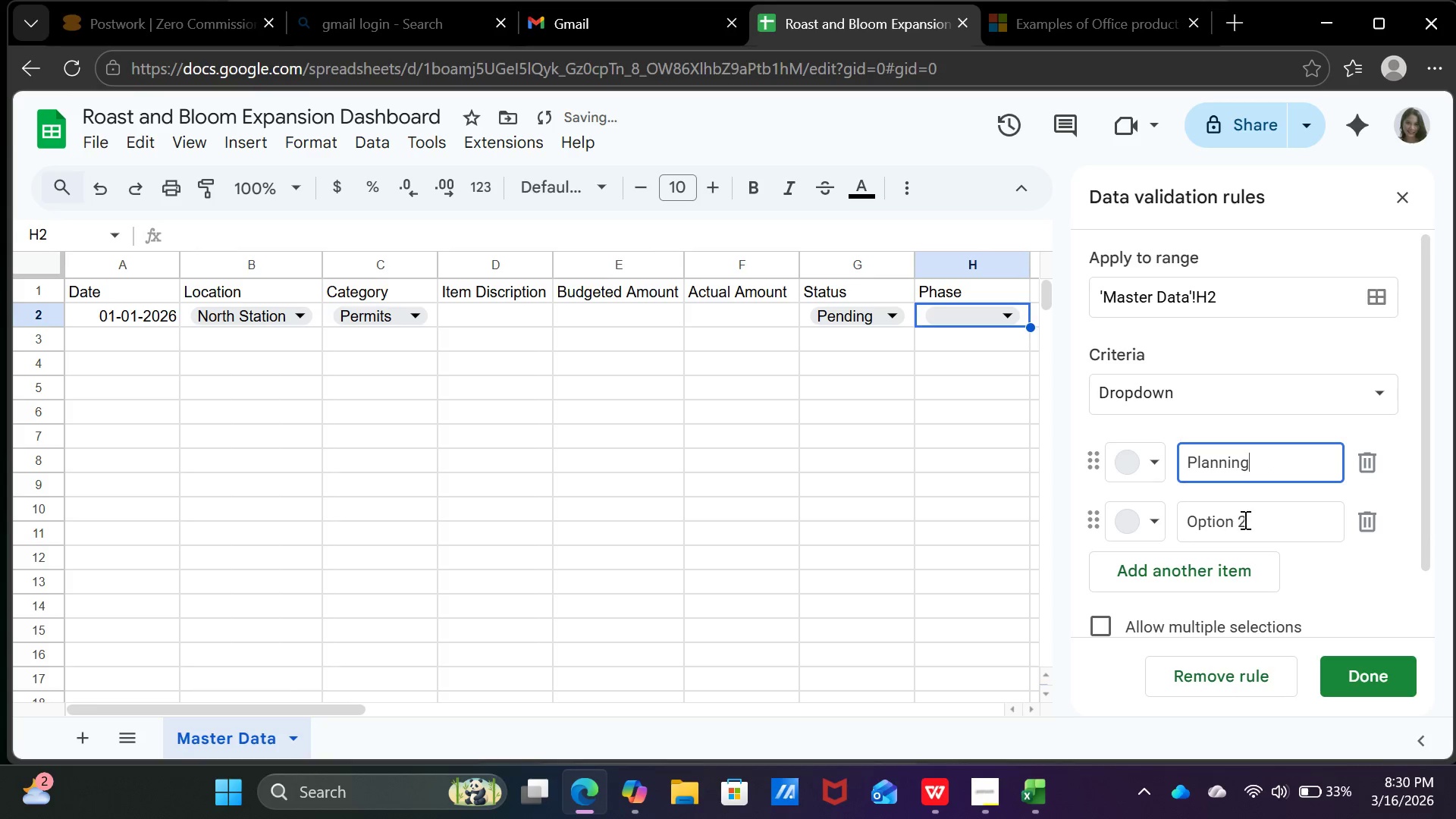 
left_click([1254, 519])
 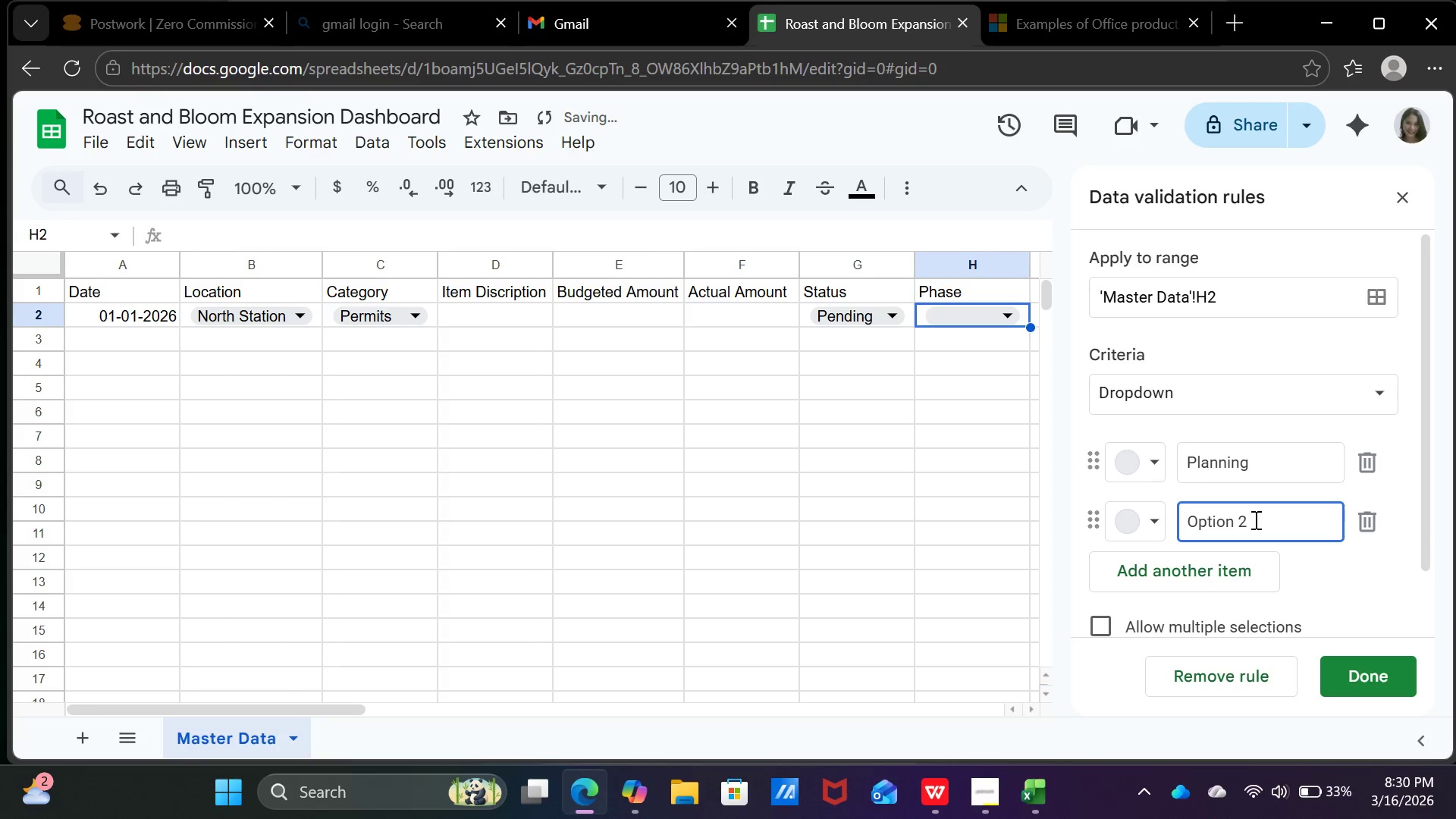 
key(Backspace)
key(Backspace)
key(Backspace)
key(Backspace)
key(Backspace)
key(Backspace)
key(Backspace)
key(Backspace)
key(Backspace)
key(Backspace)
type(Construction)
 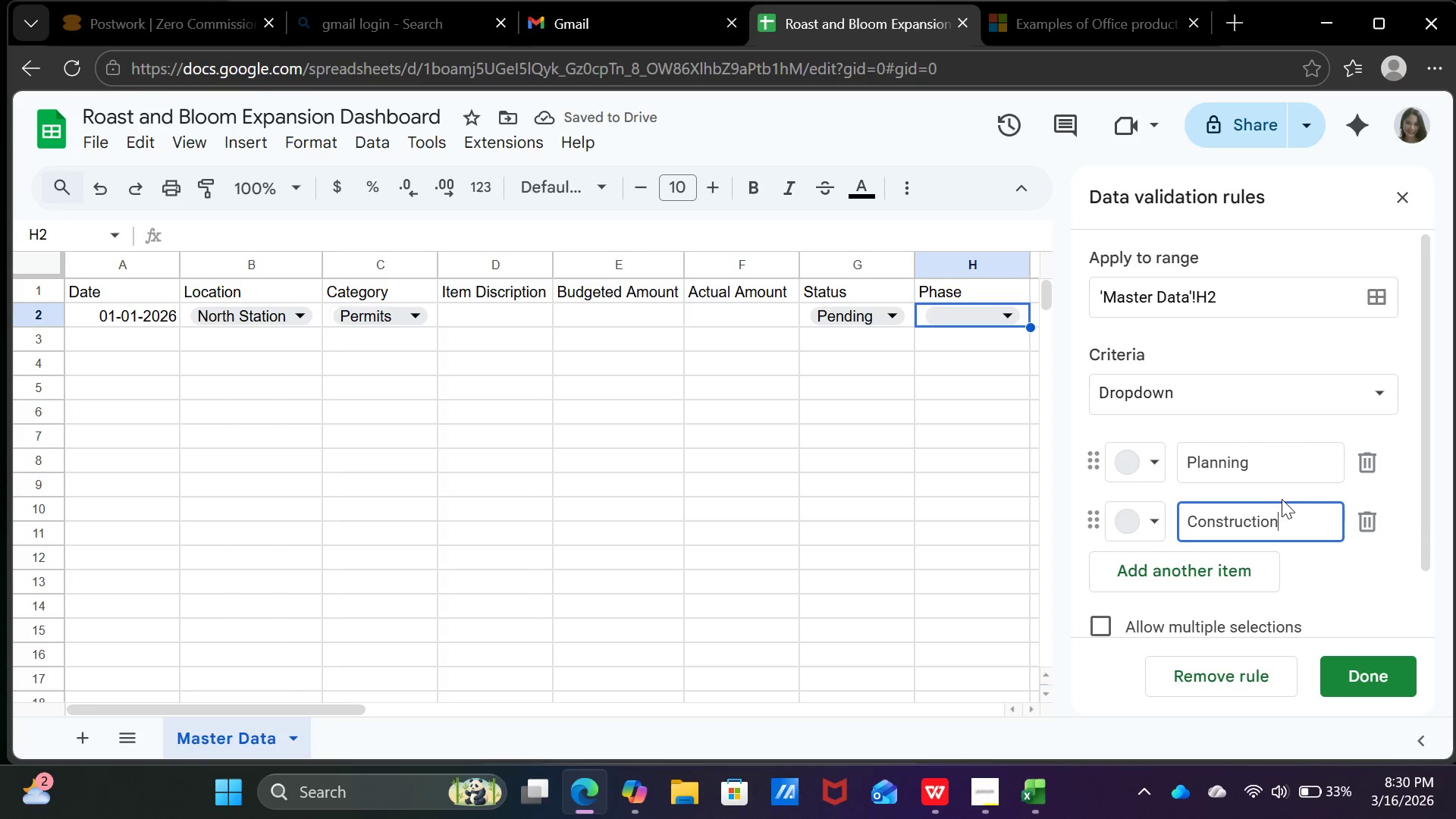 
left_click([1209, 565])
 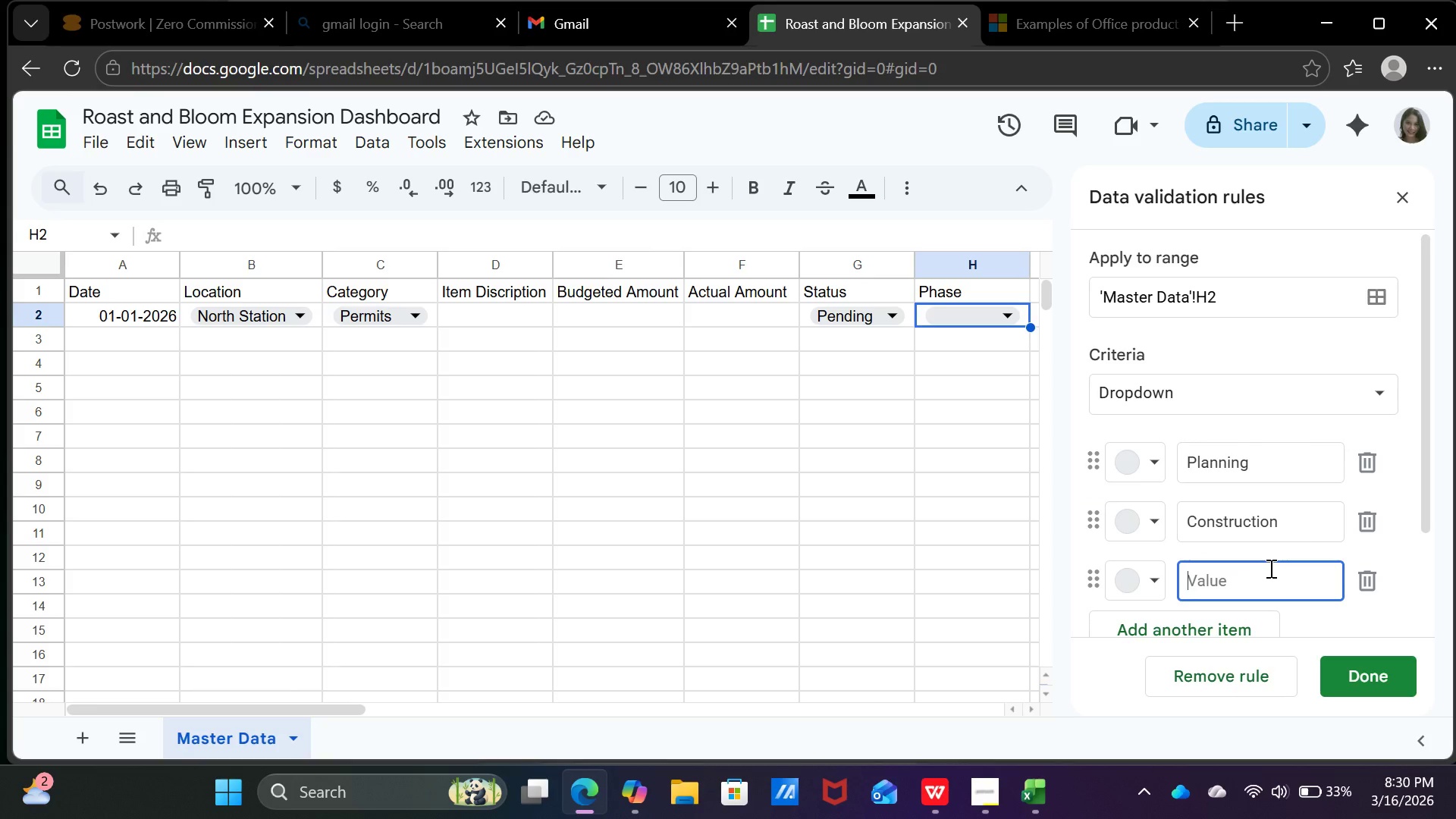 
type(Fit-Out)
 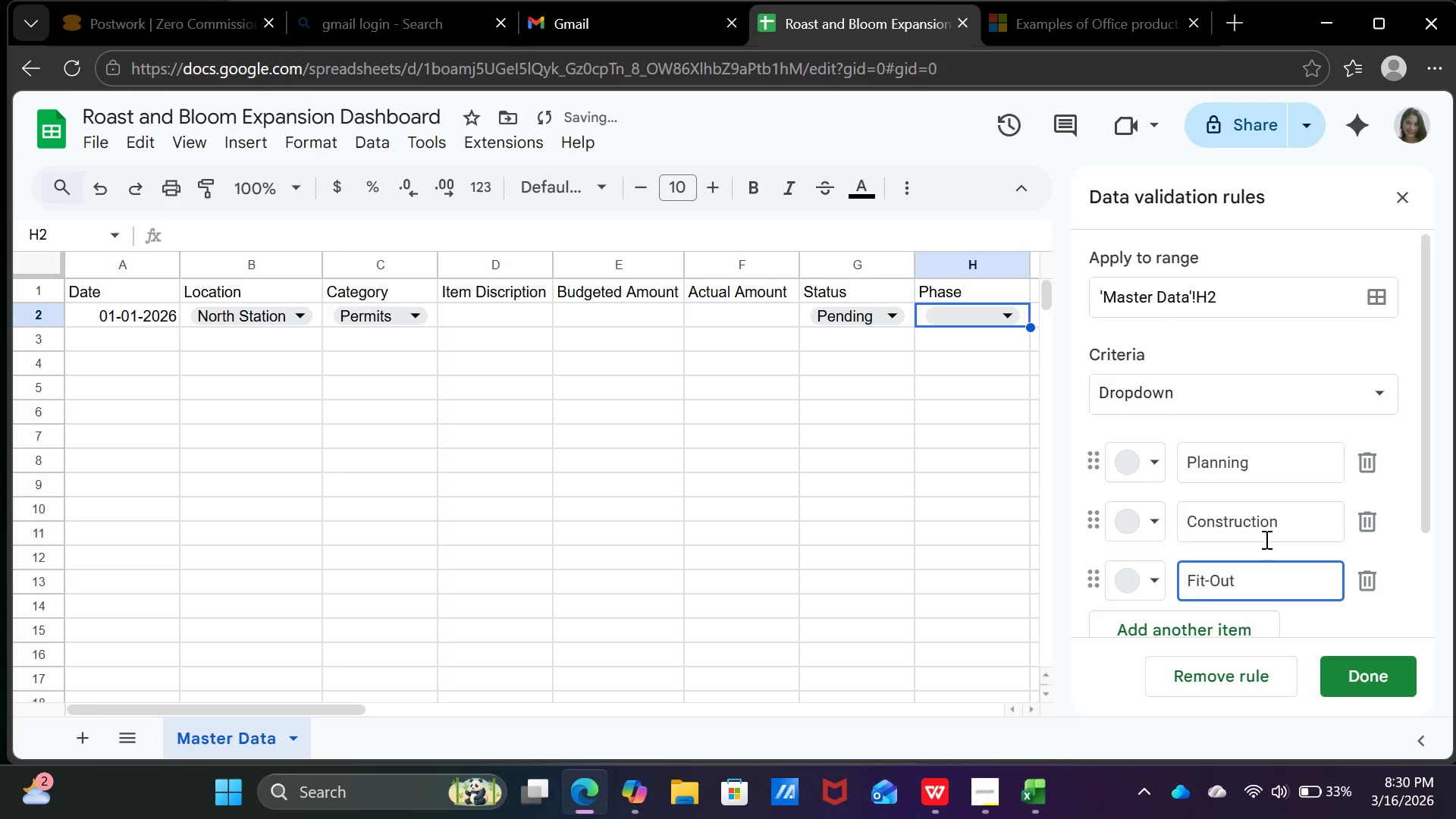 
scroll: coordinate [1263, 538], scroll_direction: down, amount: 2.0
 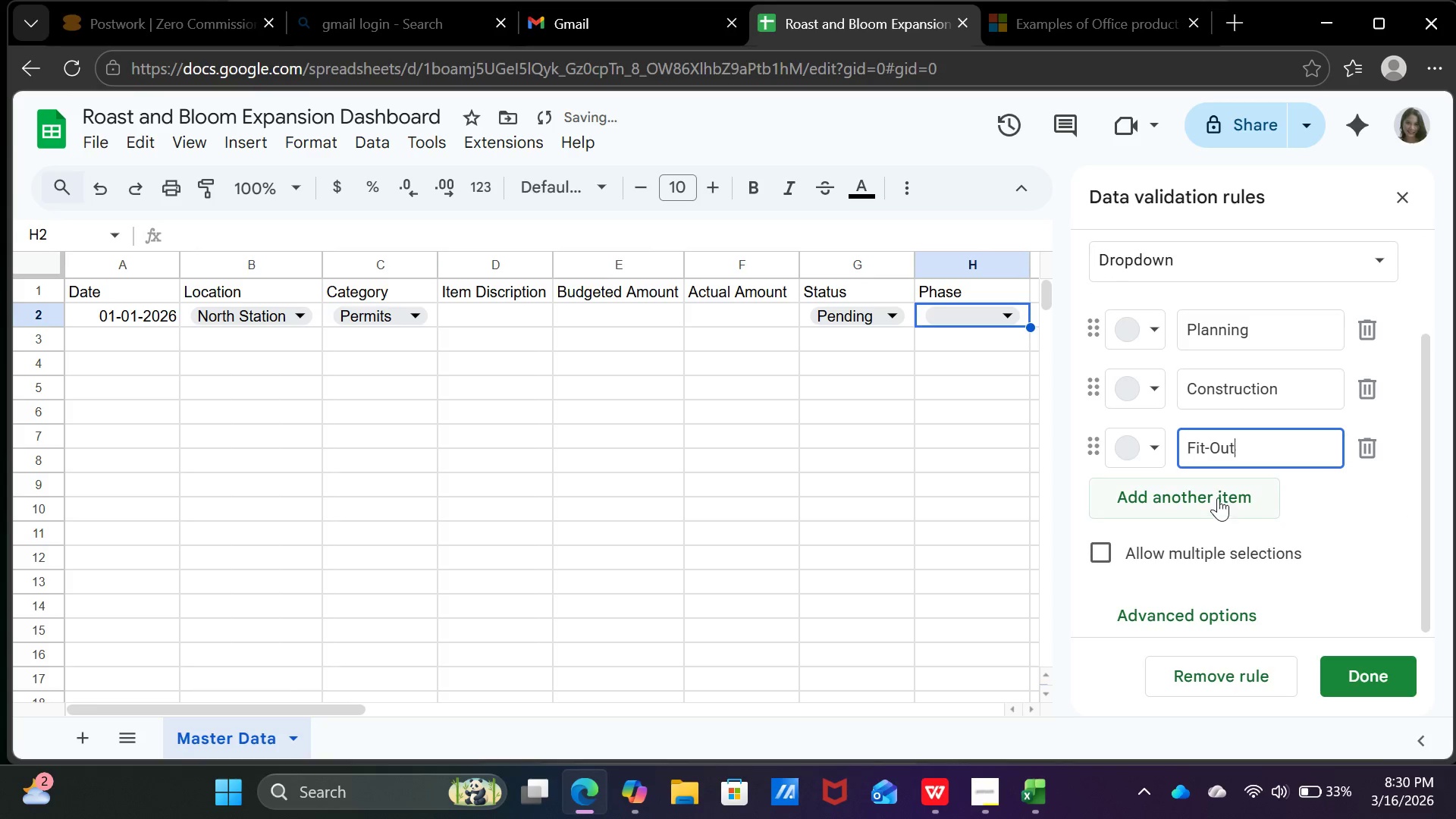 
left_click([1218, 497])
 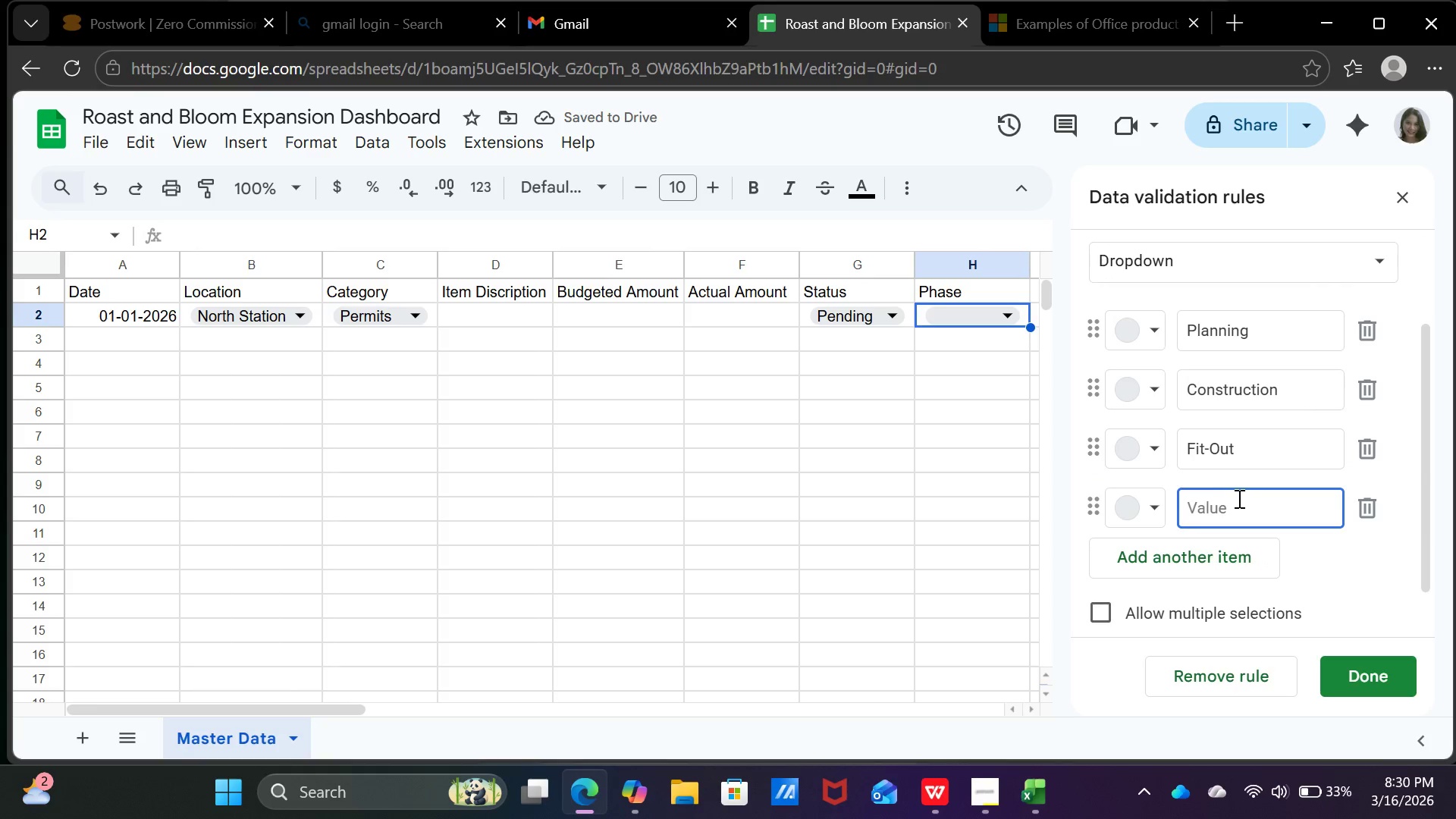 
type(Launch)
 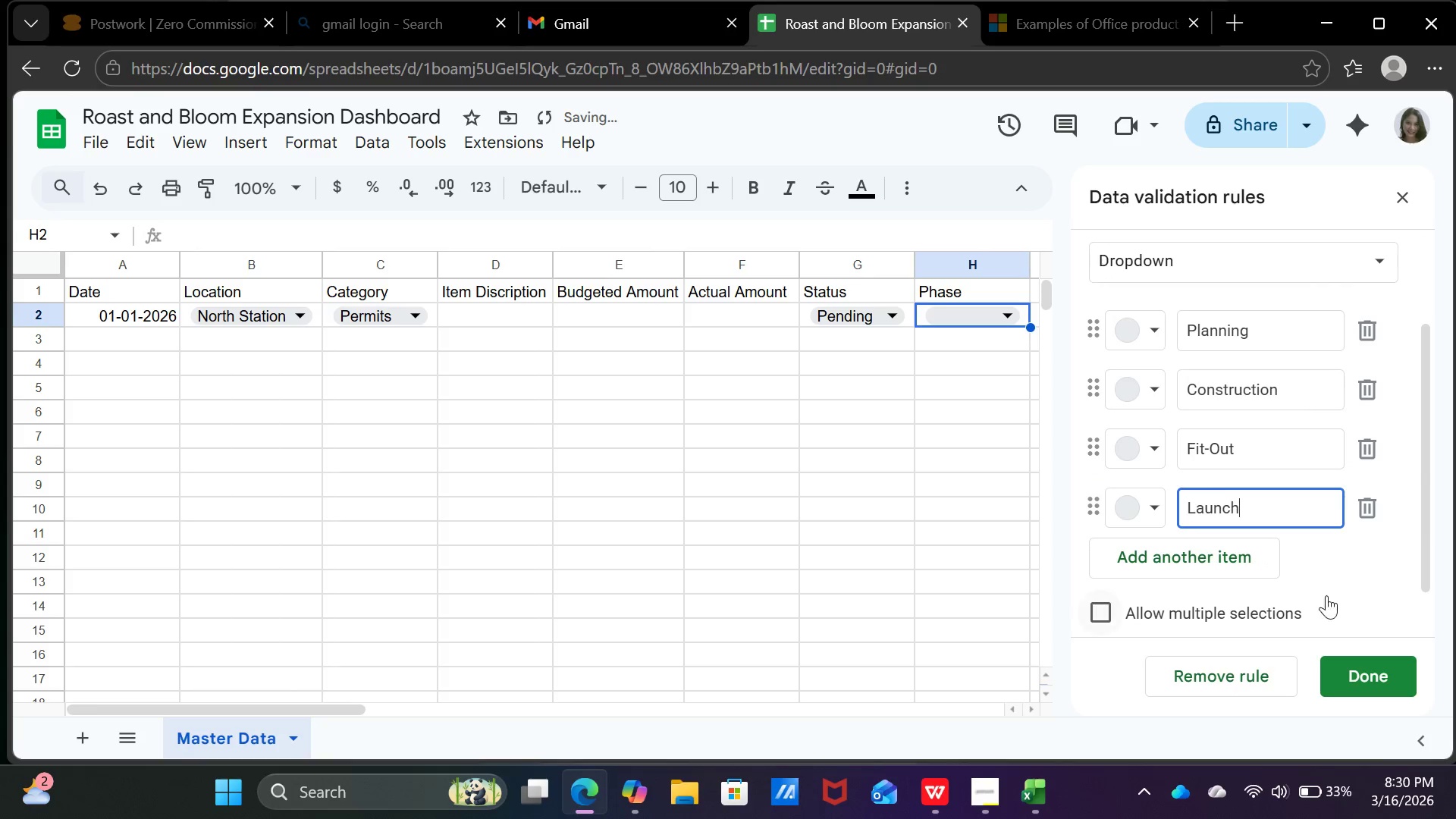 
scroll: coordinate [1341, 595], scroll_direction: down, amount: 2.0
 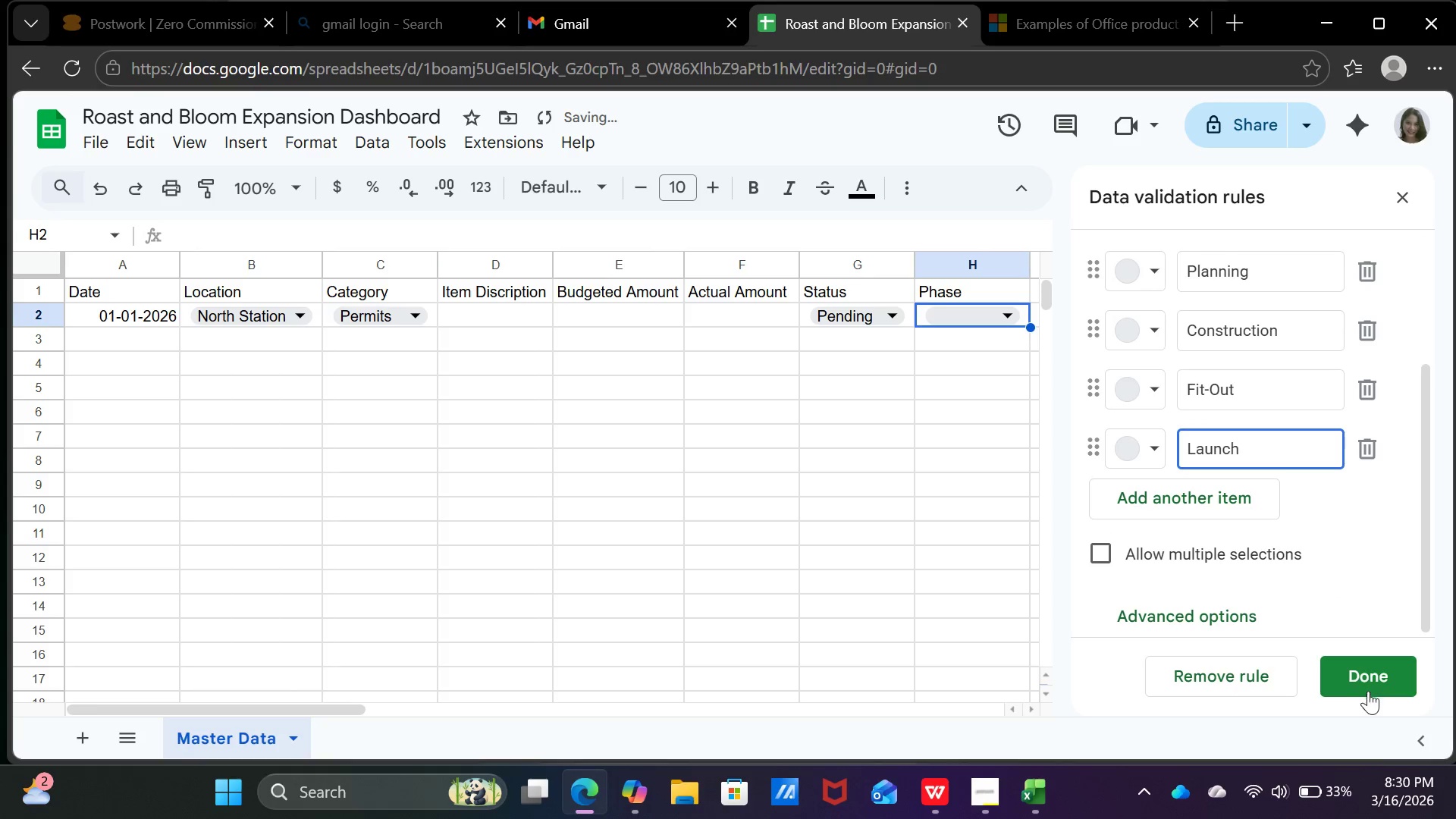 
left_click([1368, 691])
 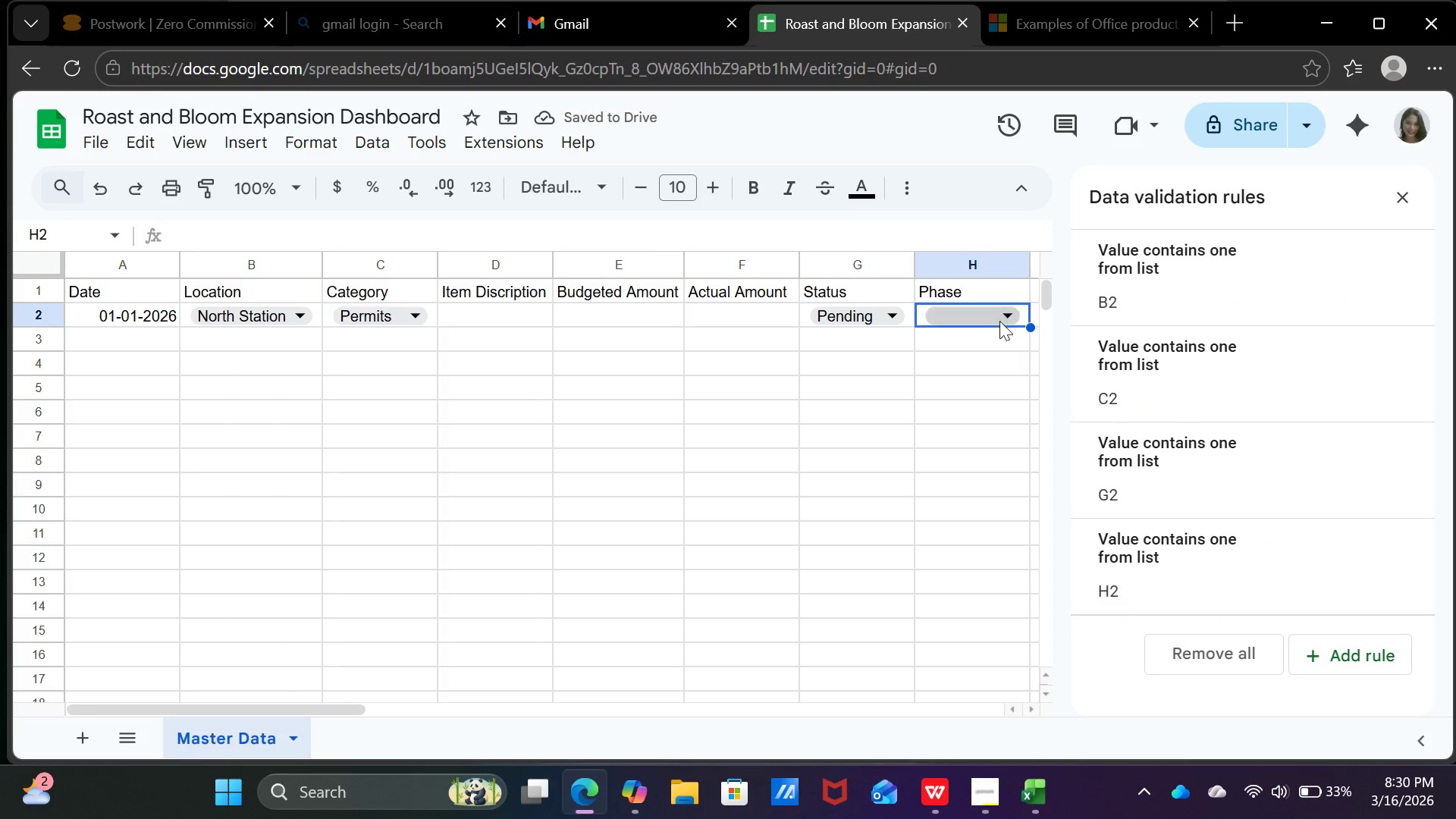 
left_click([1006, 312])
 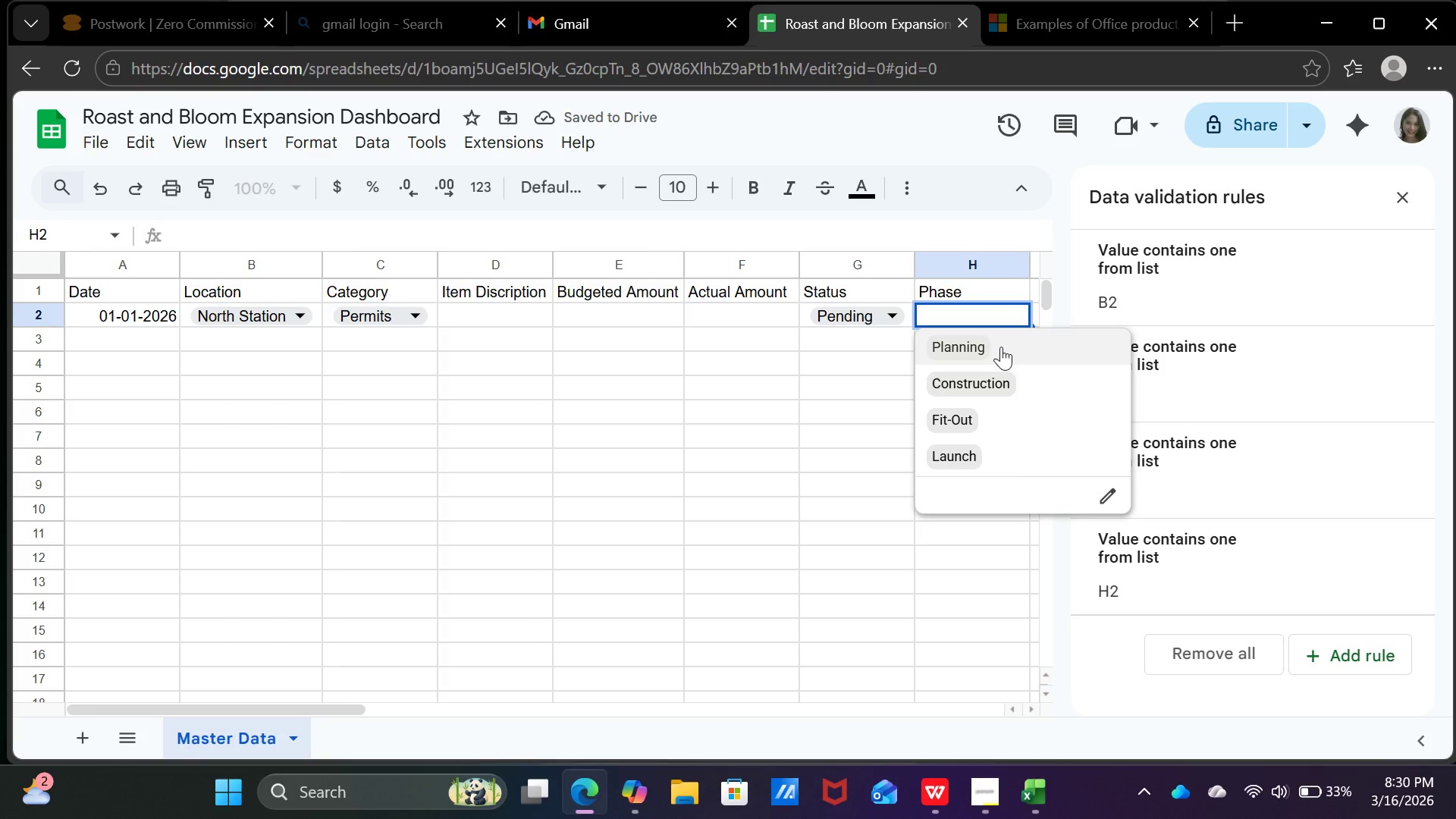 
left_click([1001, 347])
 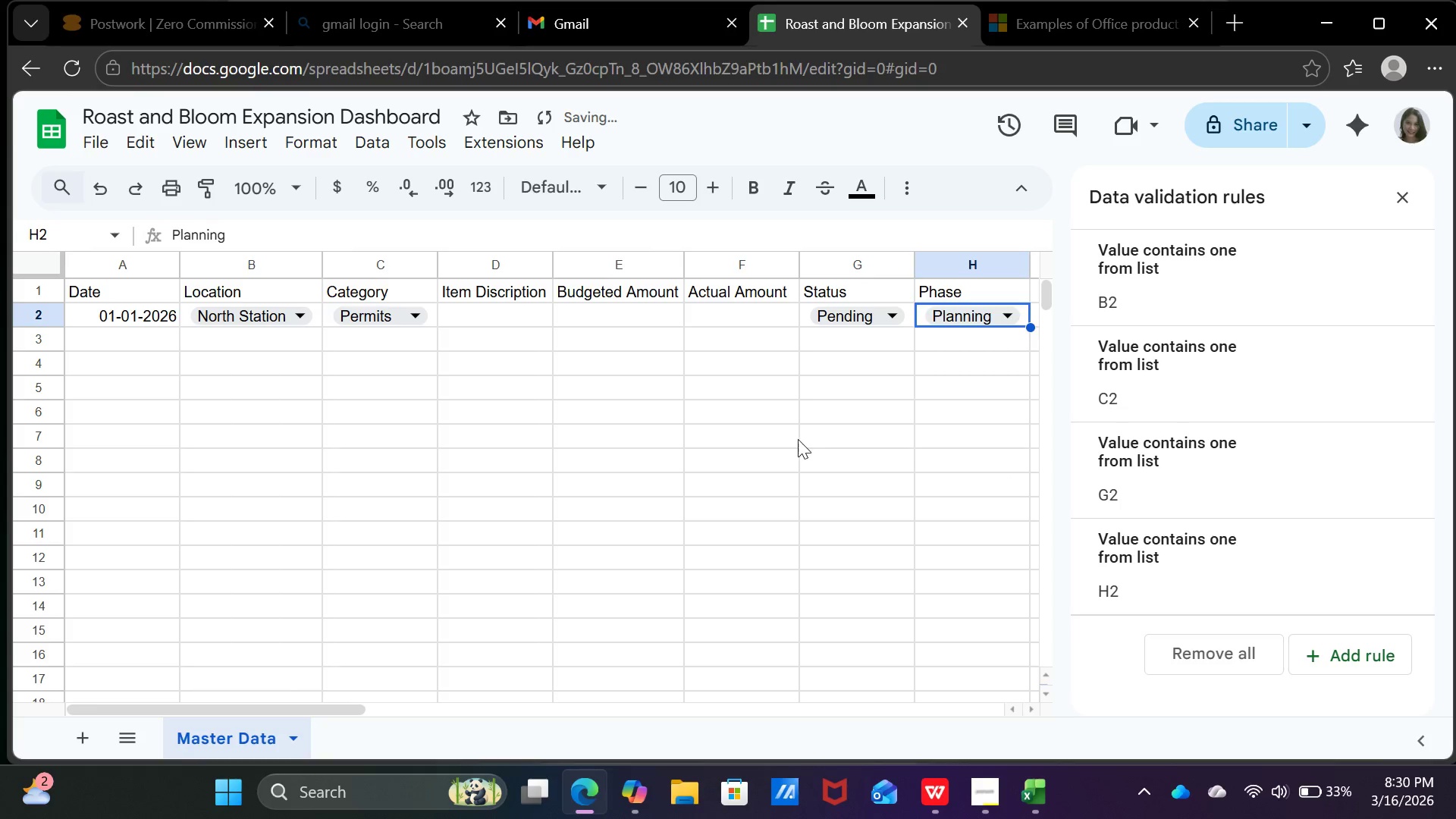 
left_click([798, 439])
 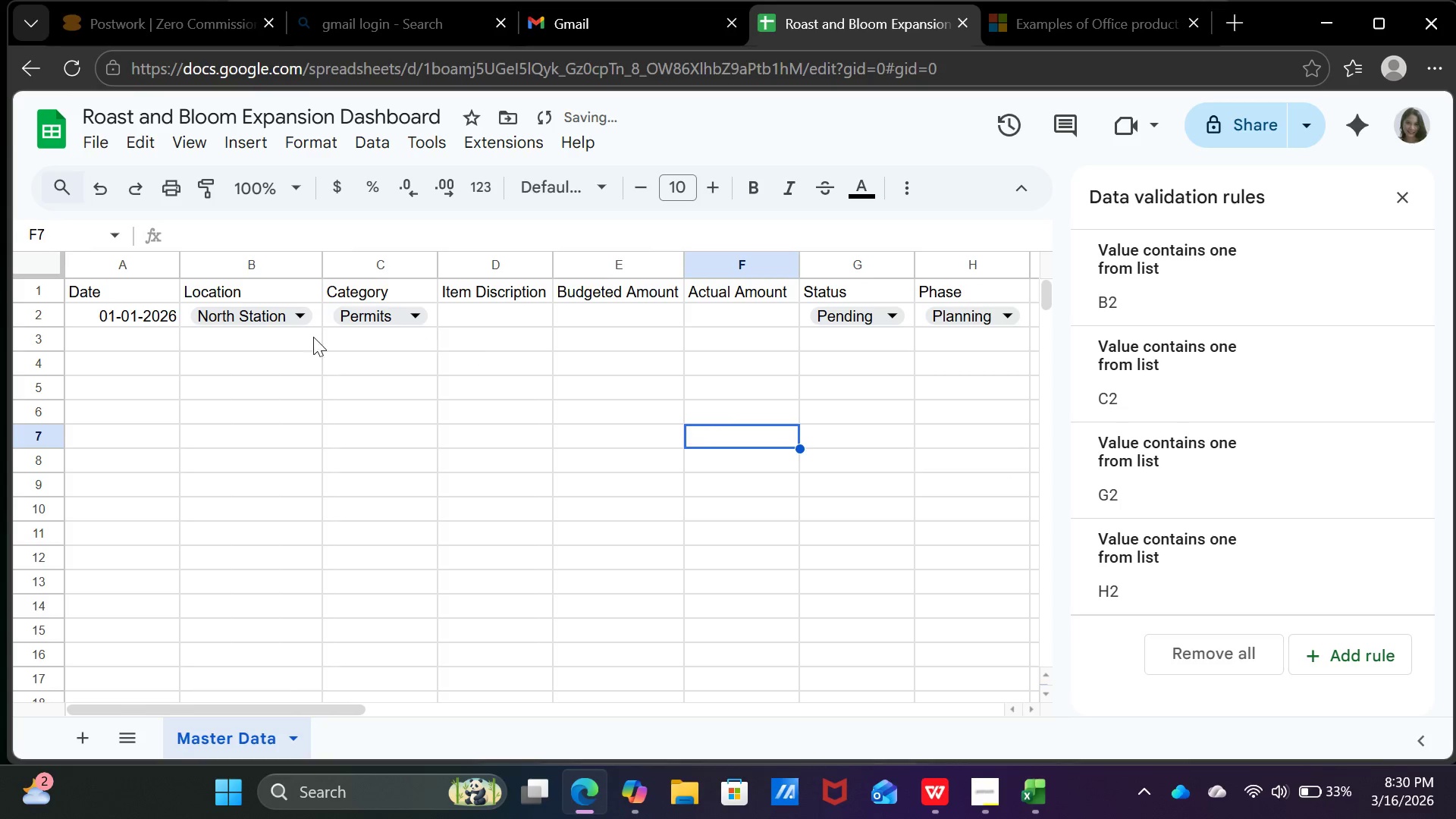 
left_click([190, 331])
 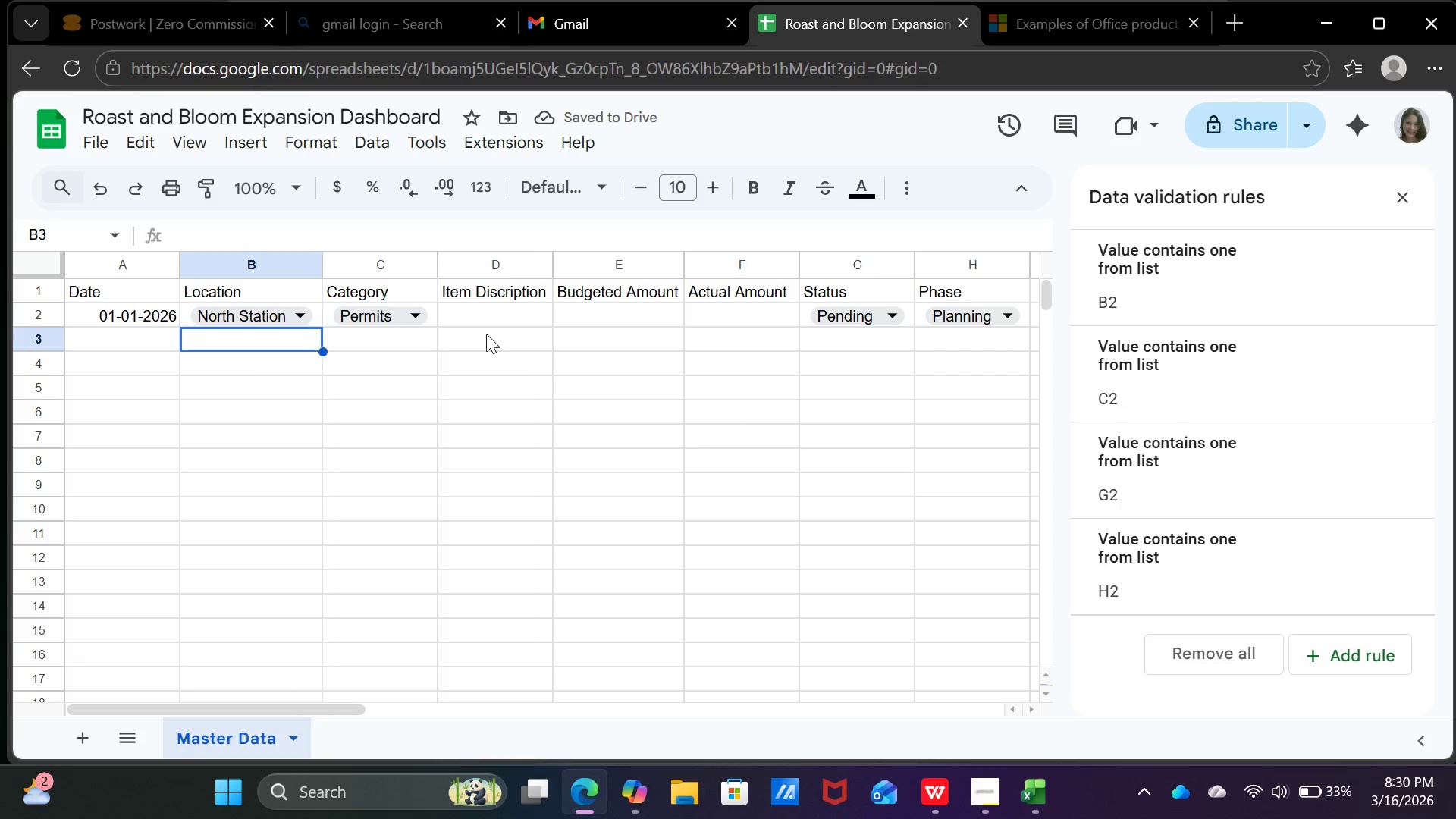 
left_click([488, 334])
 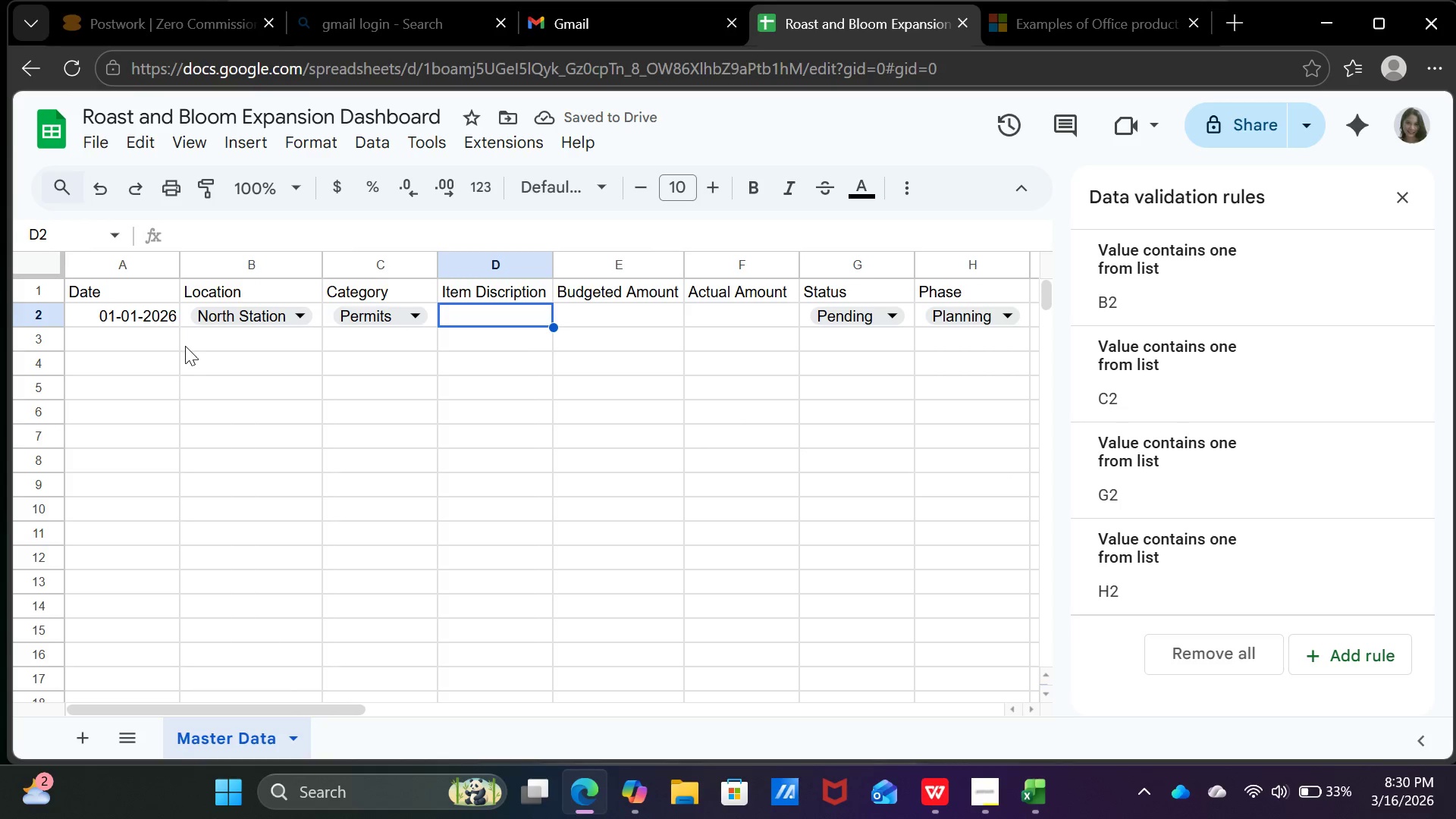 
left_click([143, 336])
 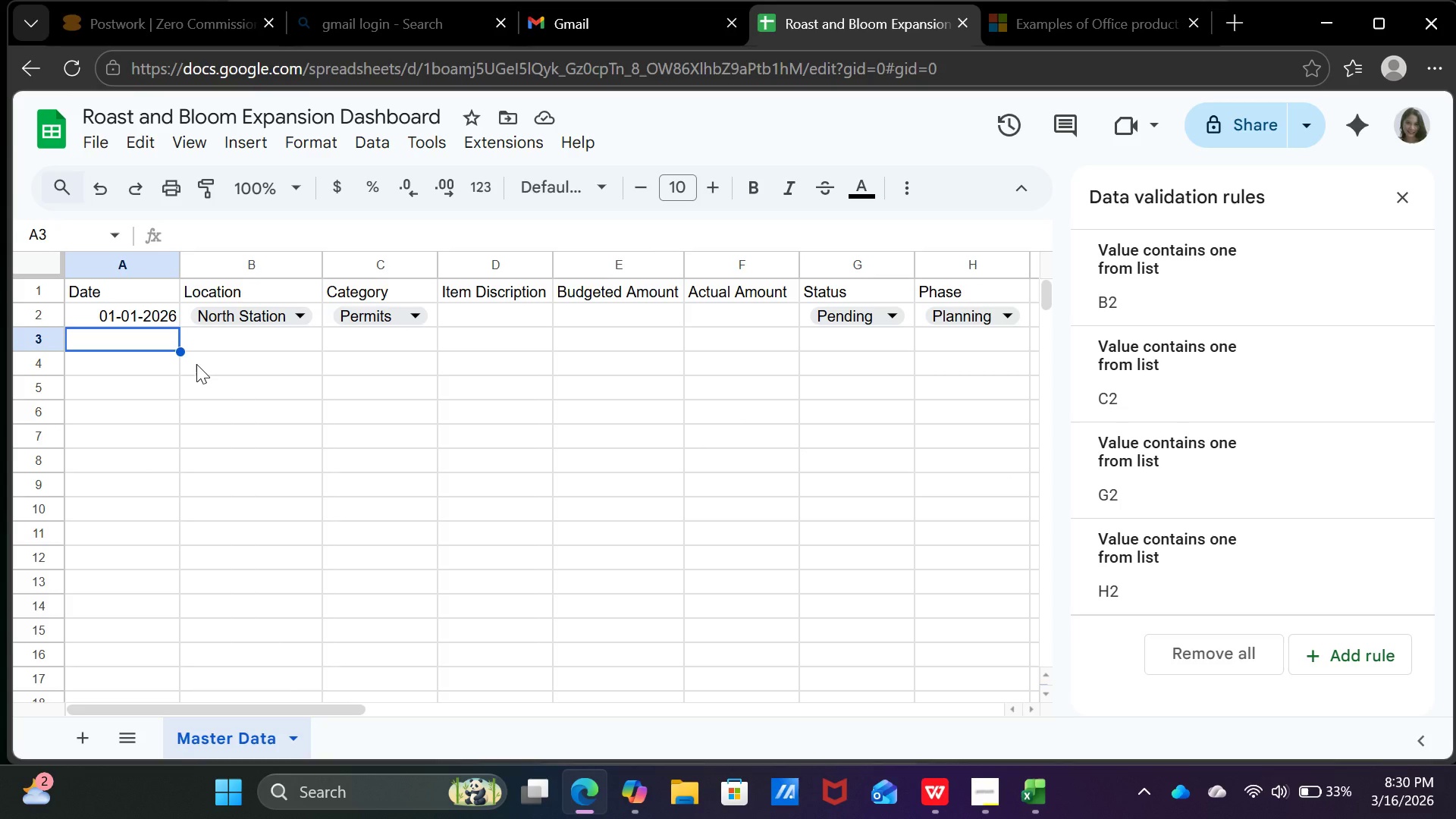 
wait(26.41)
 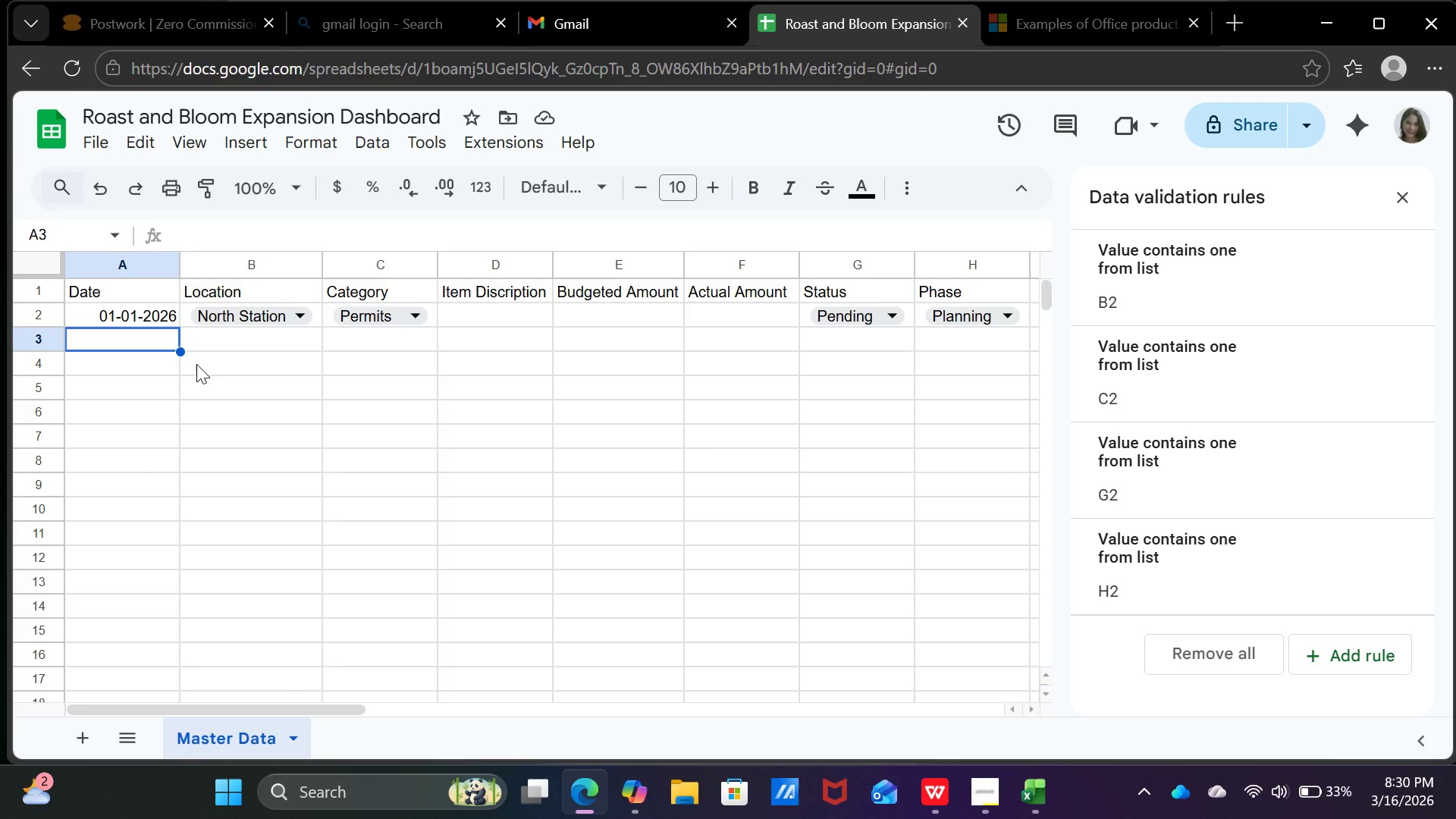 
left_click([535, 490])
 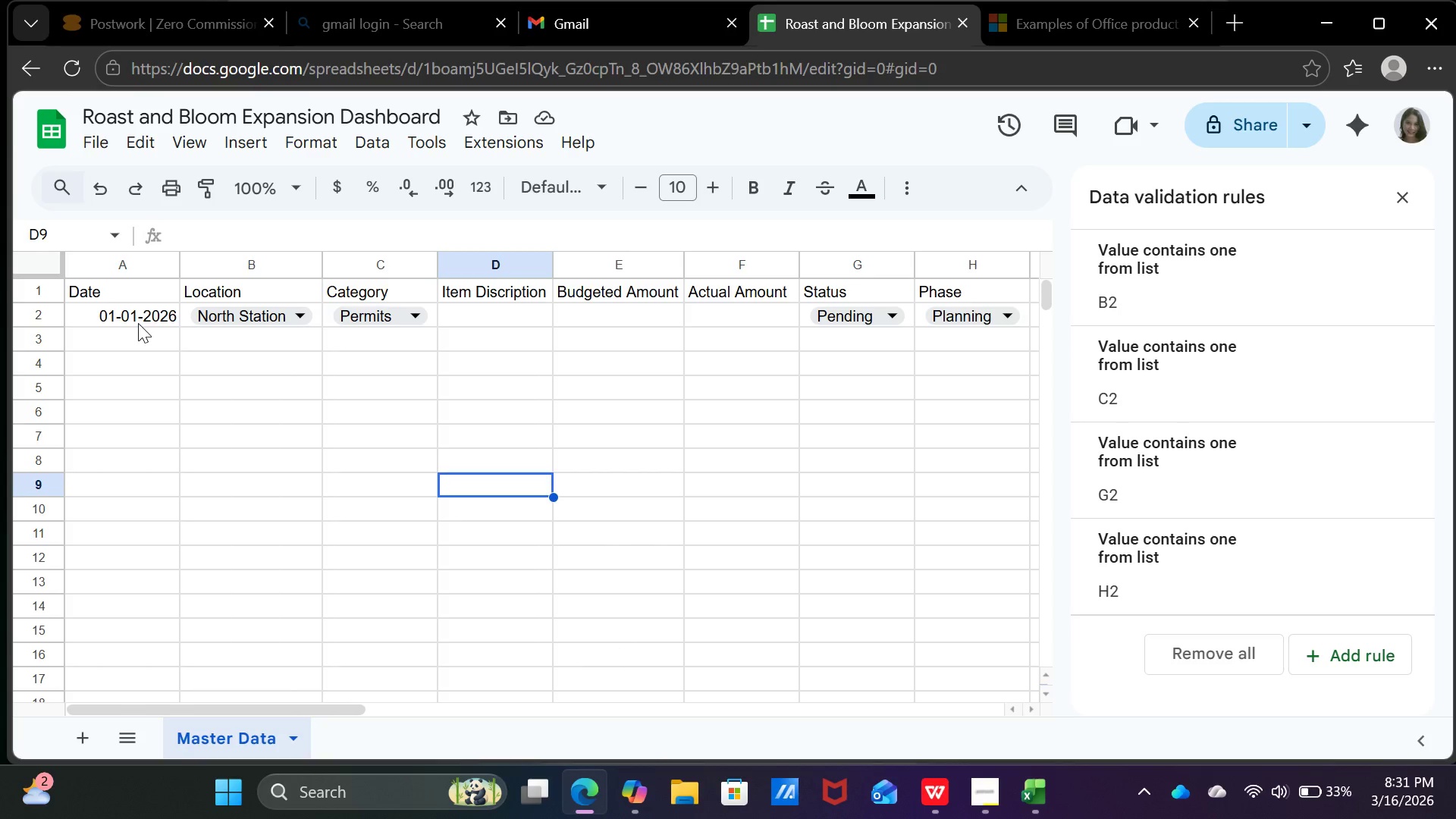 
left_click([138, 323])
 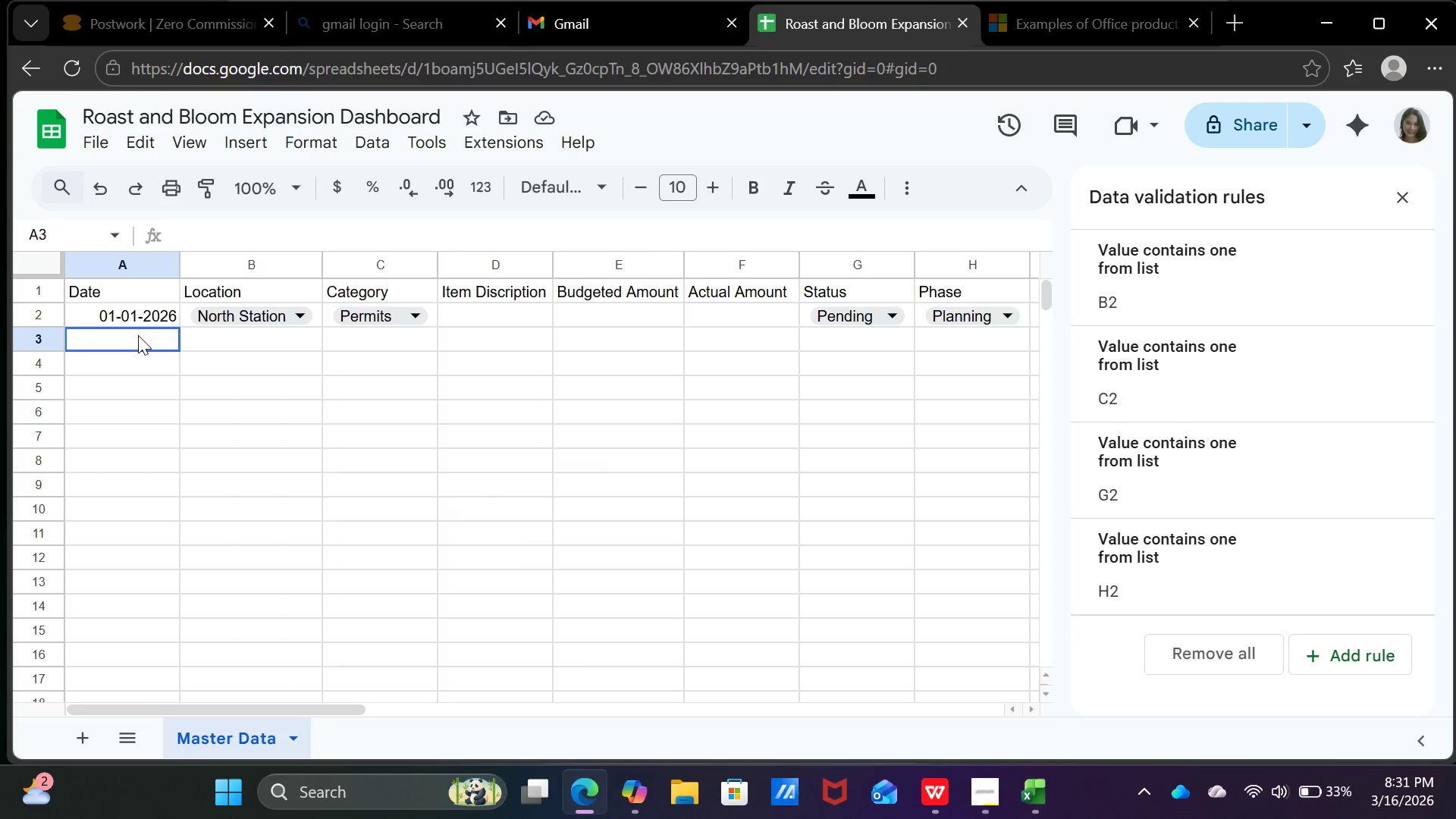 
left_click([138, 335])
 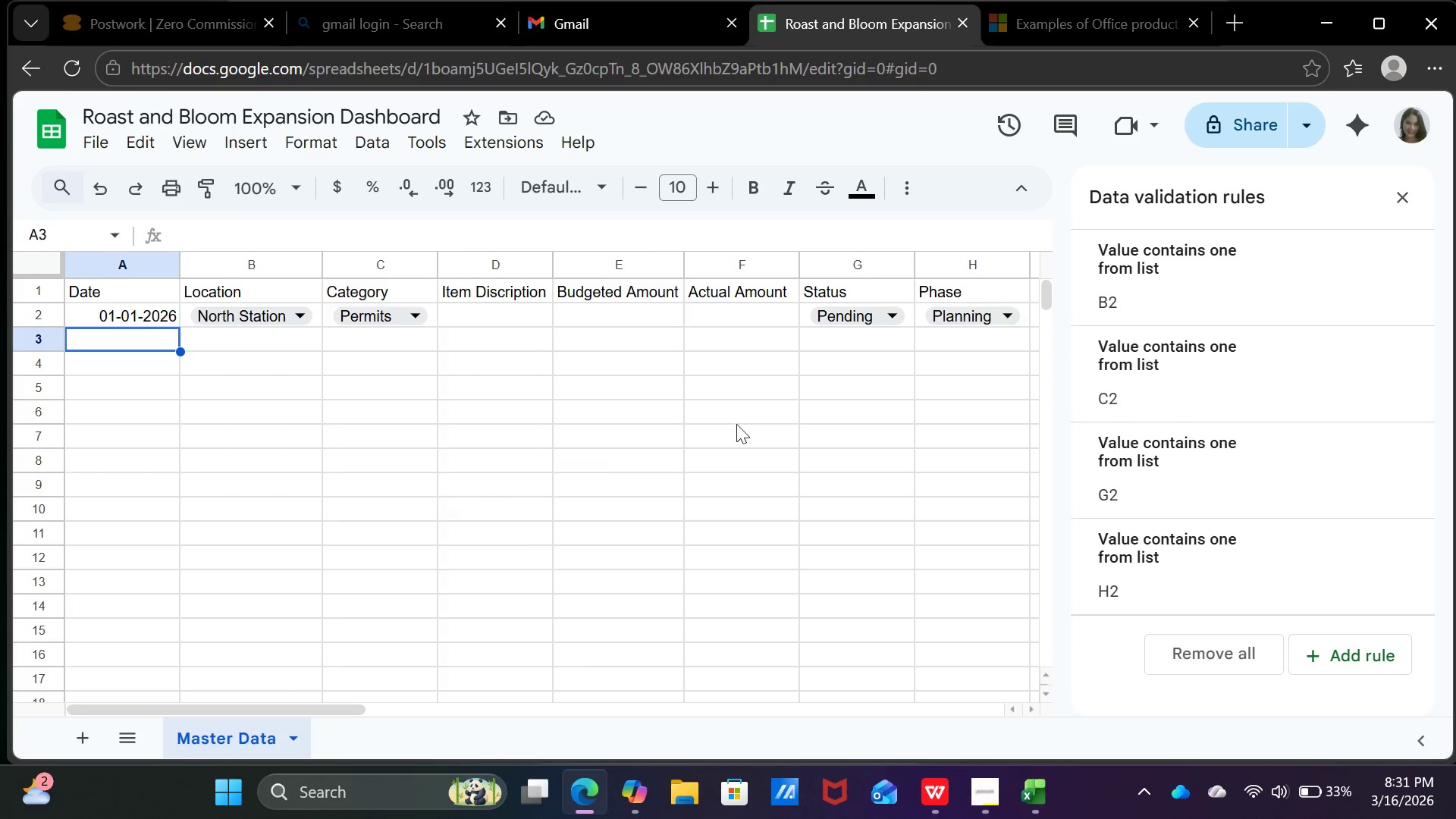 
scroll: coordinate [735, 422], scroll_direction: up, amount: 1.0
 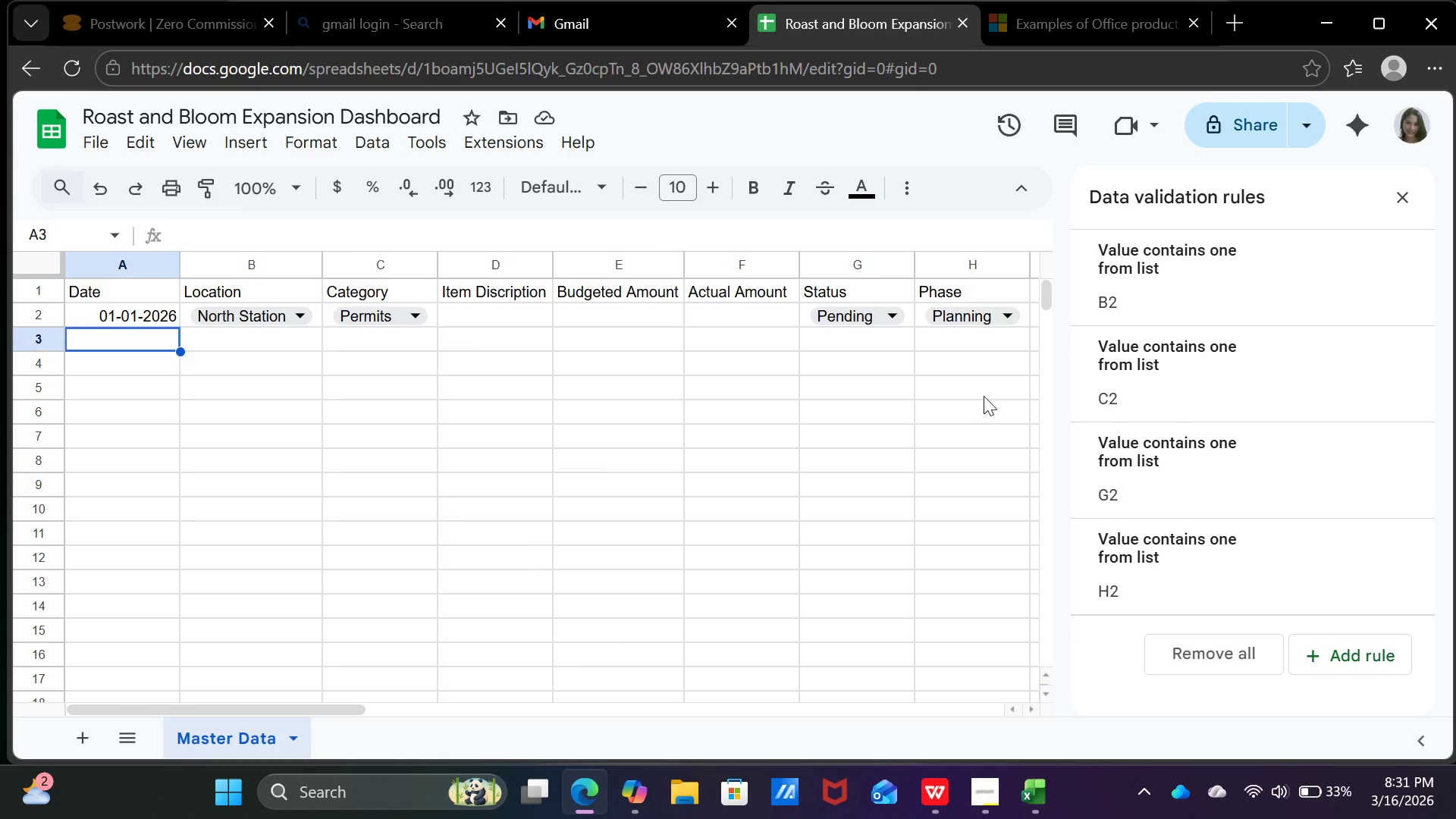 
left_click([987, 391])
 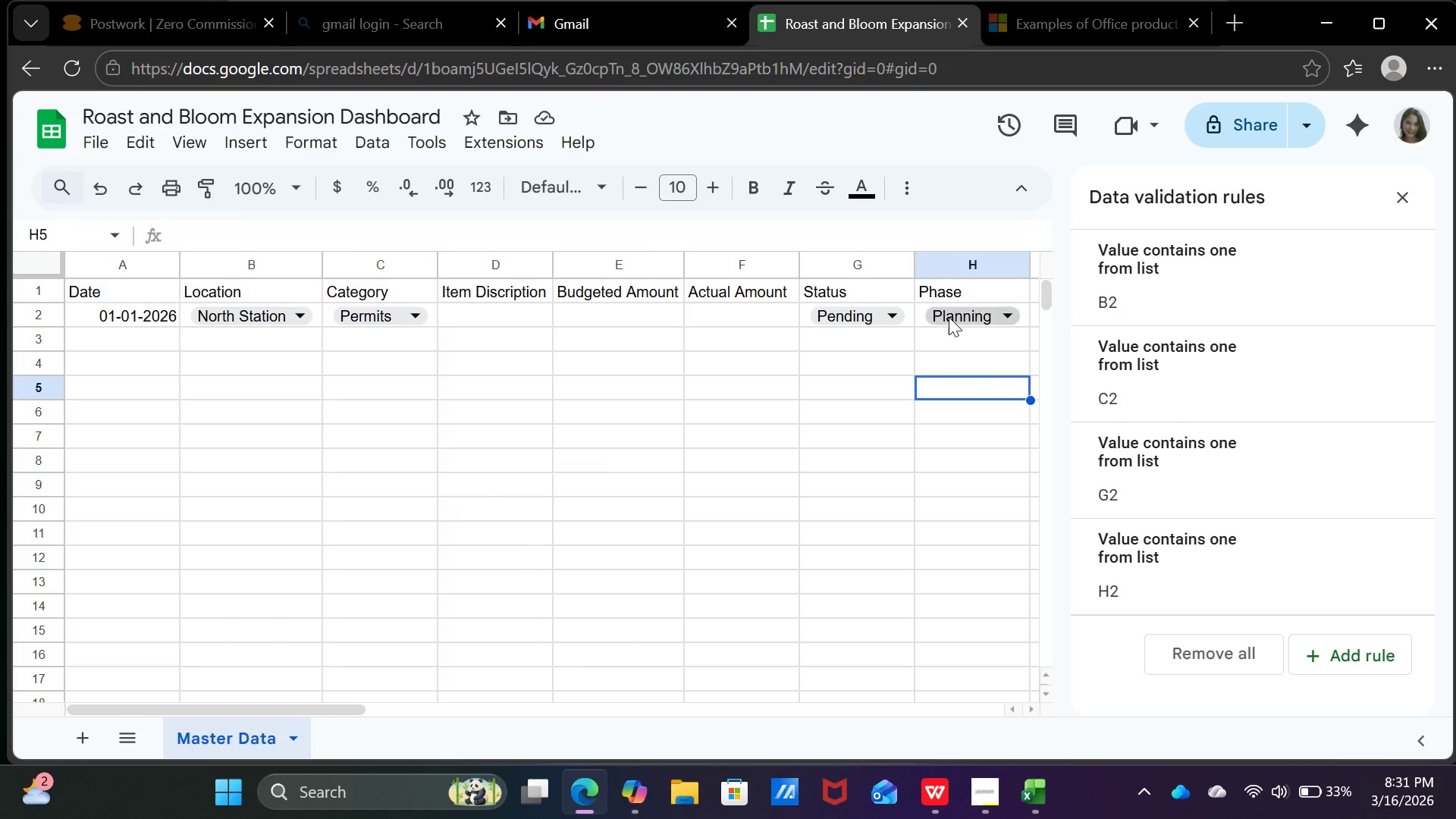 
left_click([949, 317])
 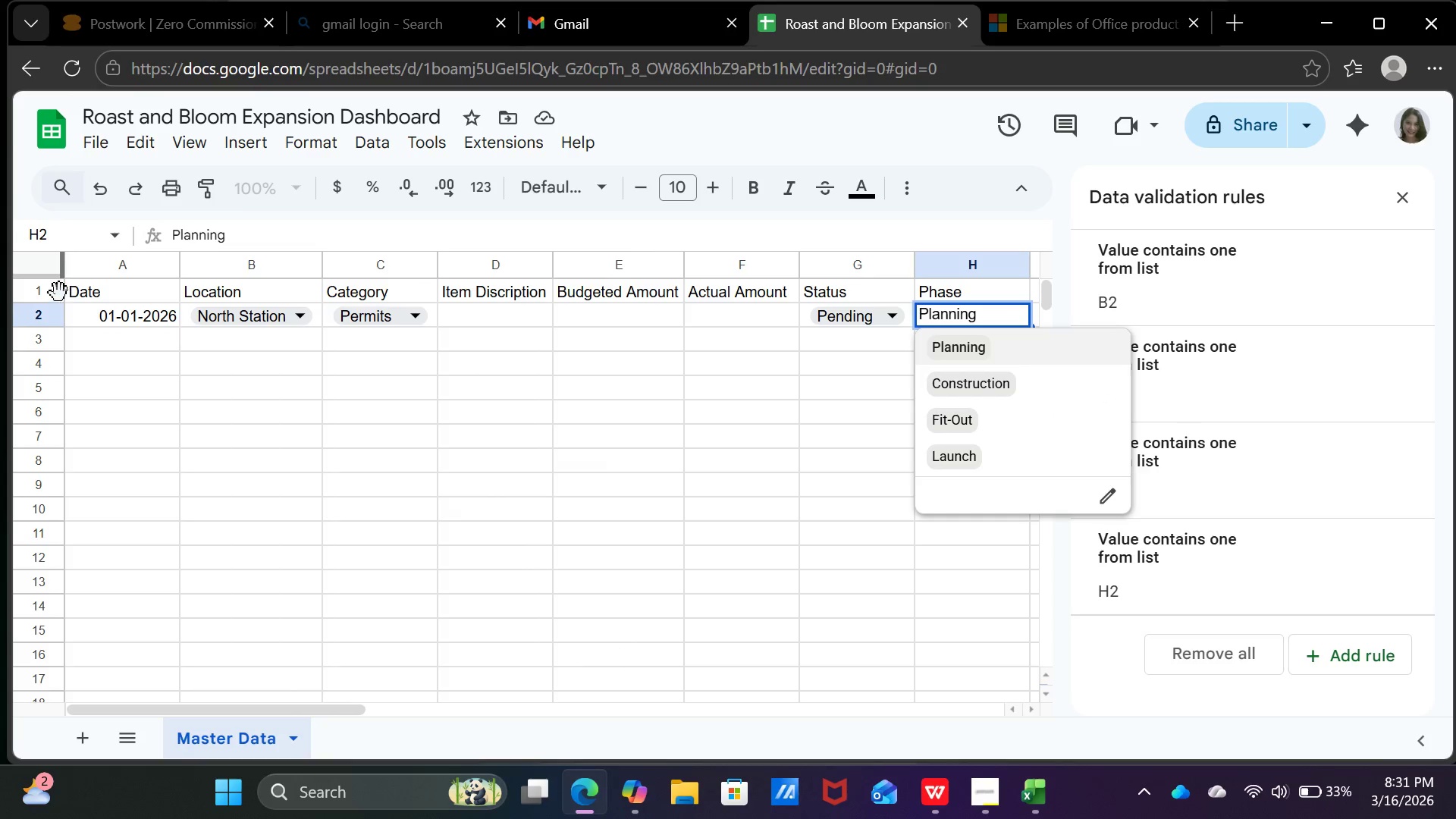 
left_click([55, 291])
 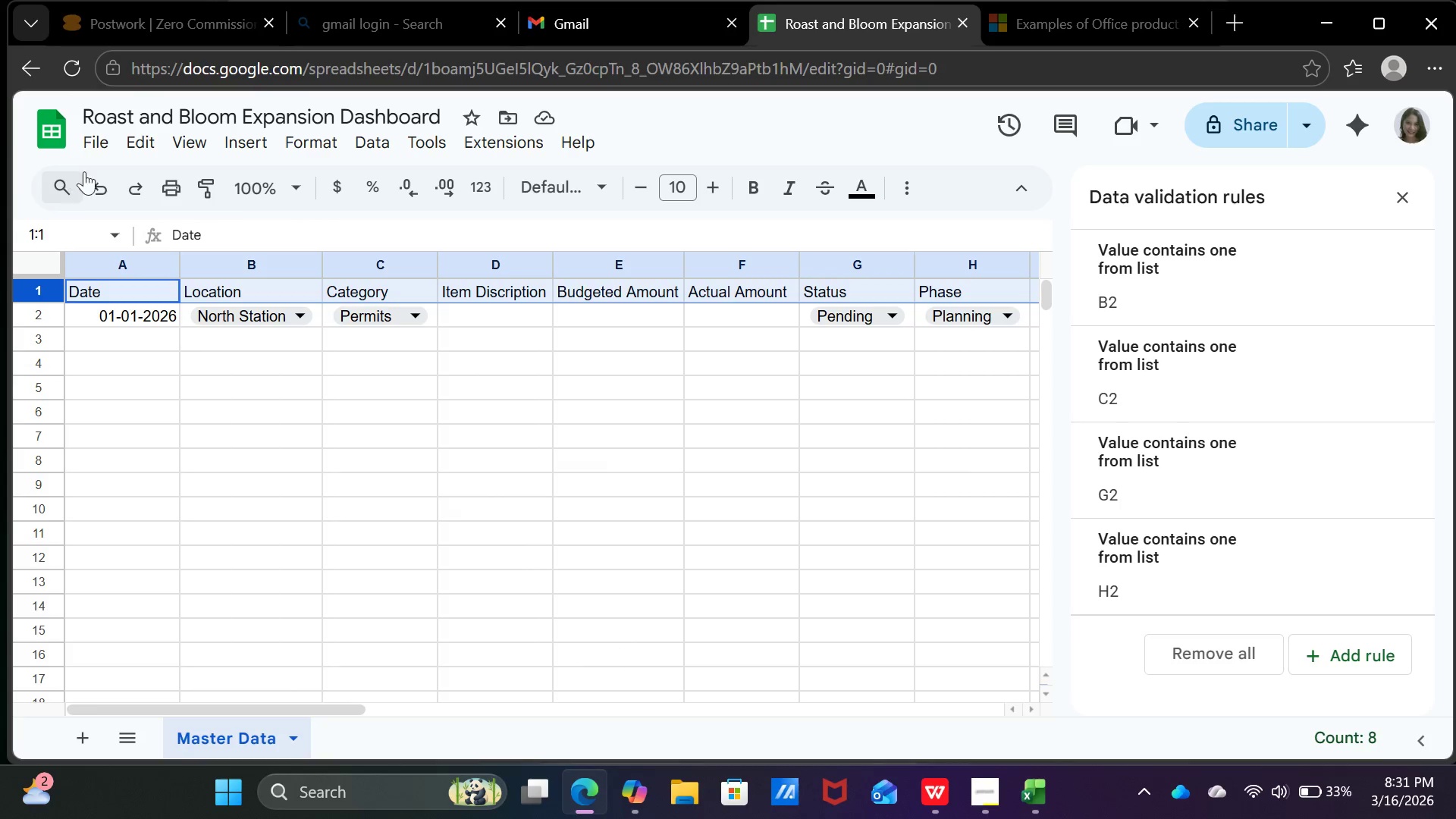 
mouse_move([178, 183])
 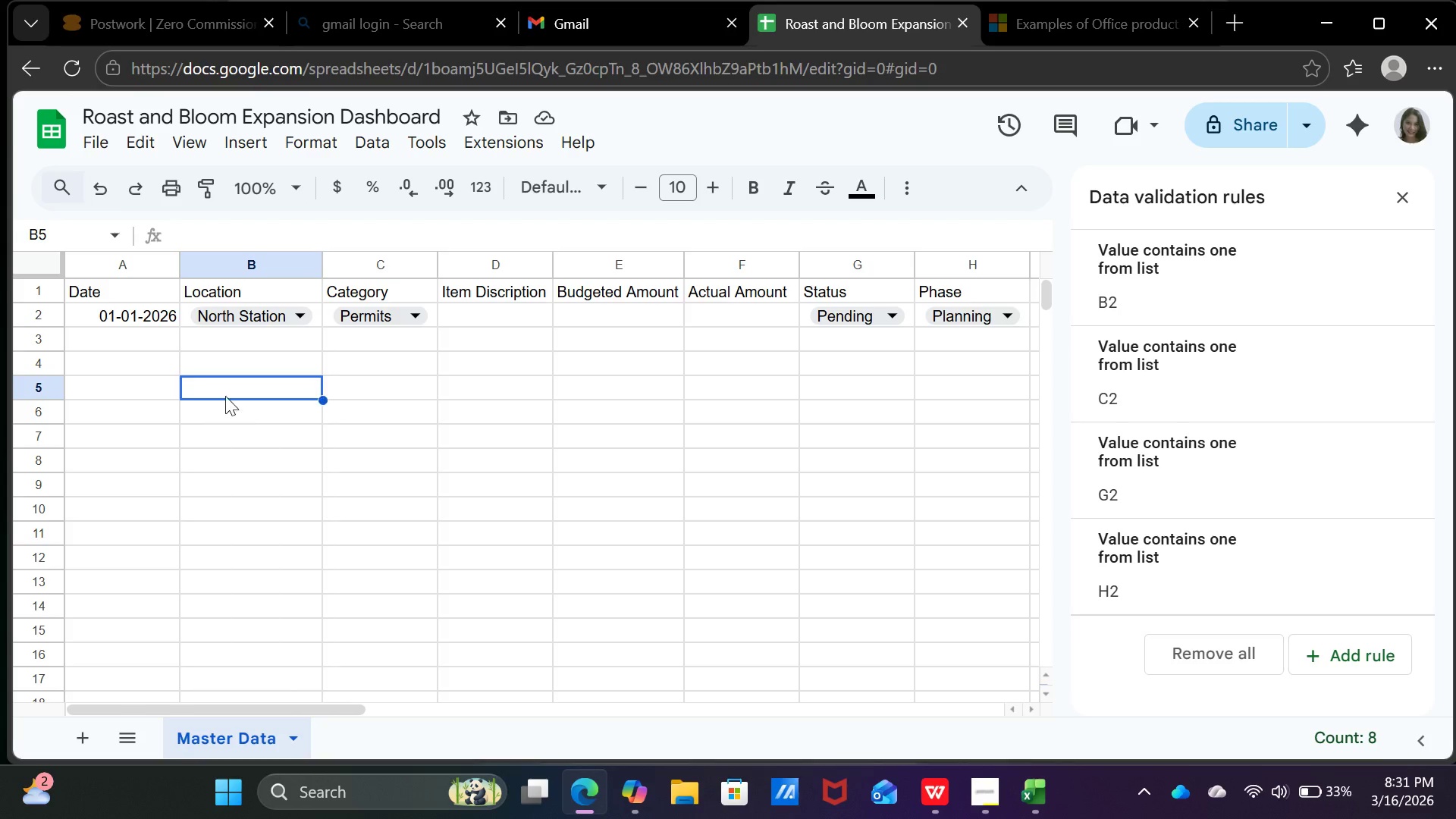 
left_click([157, 327])
 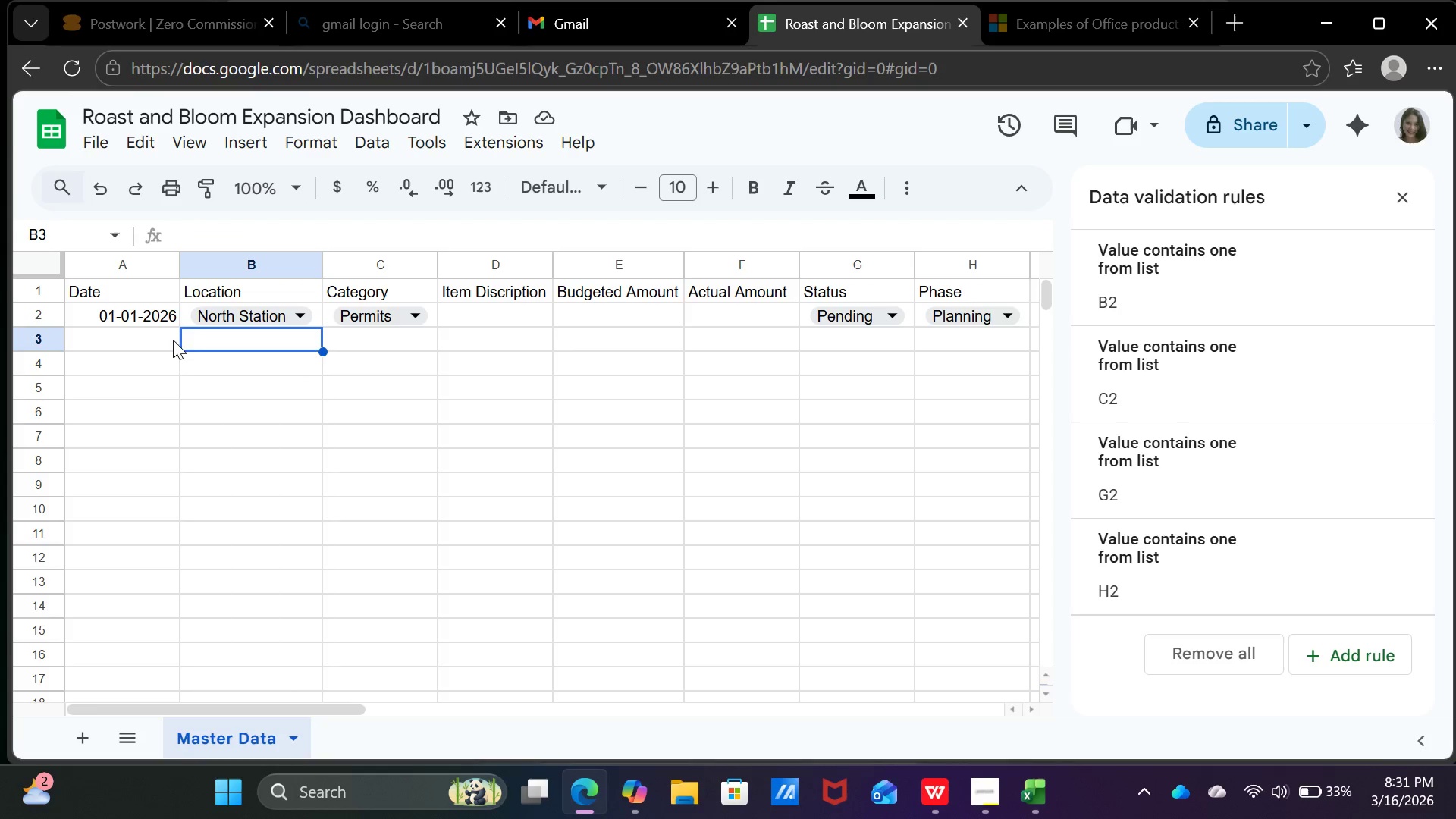 
double_click([163, 336])
 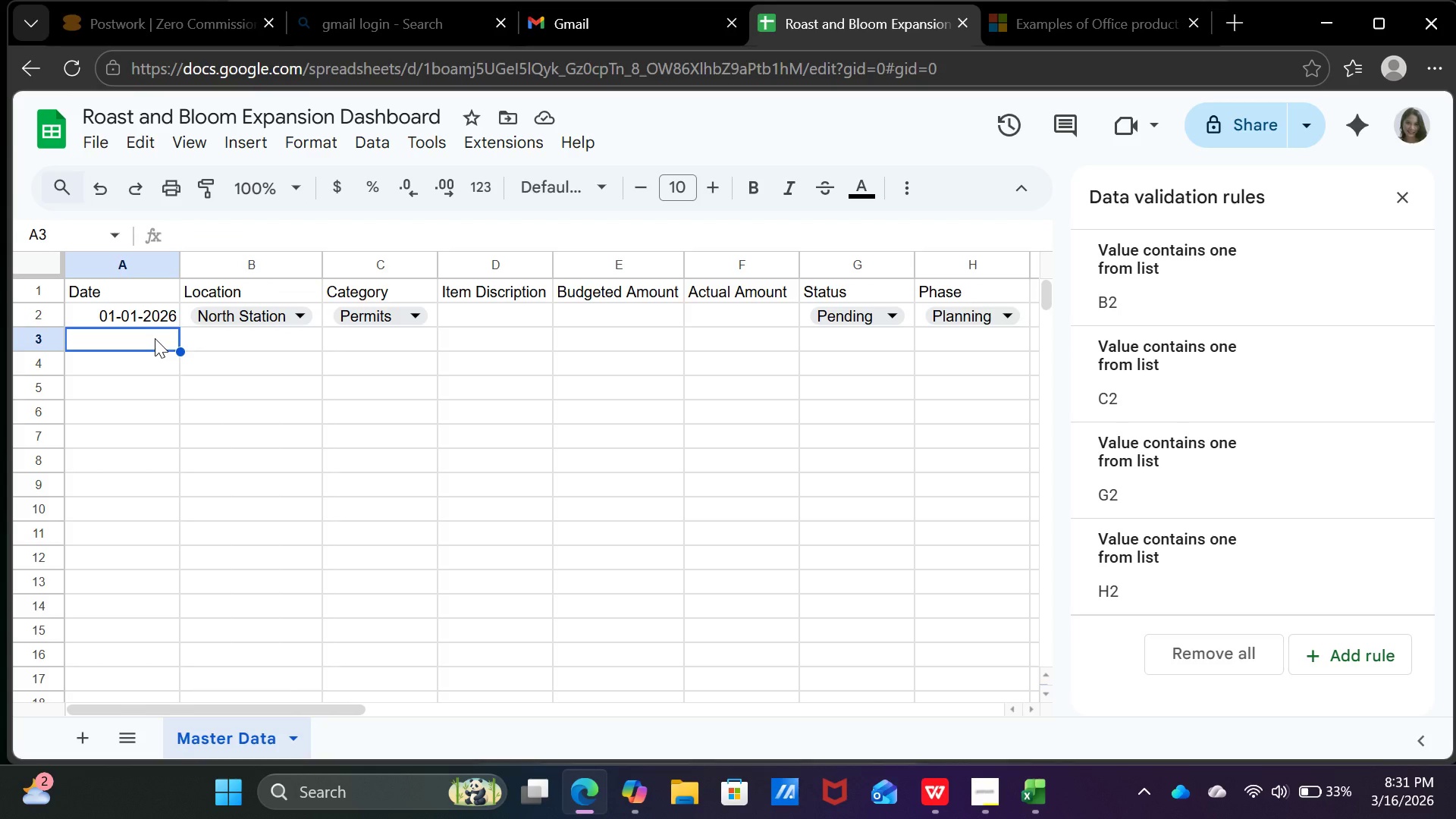 
wait(6.95)
 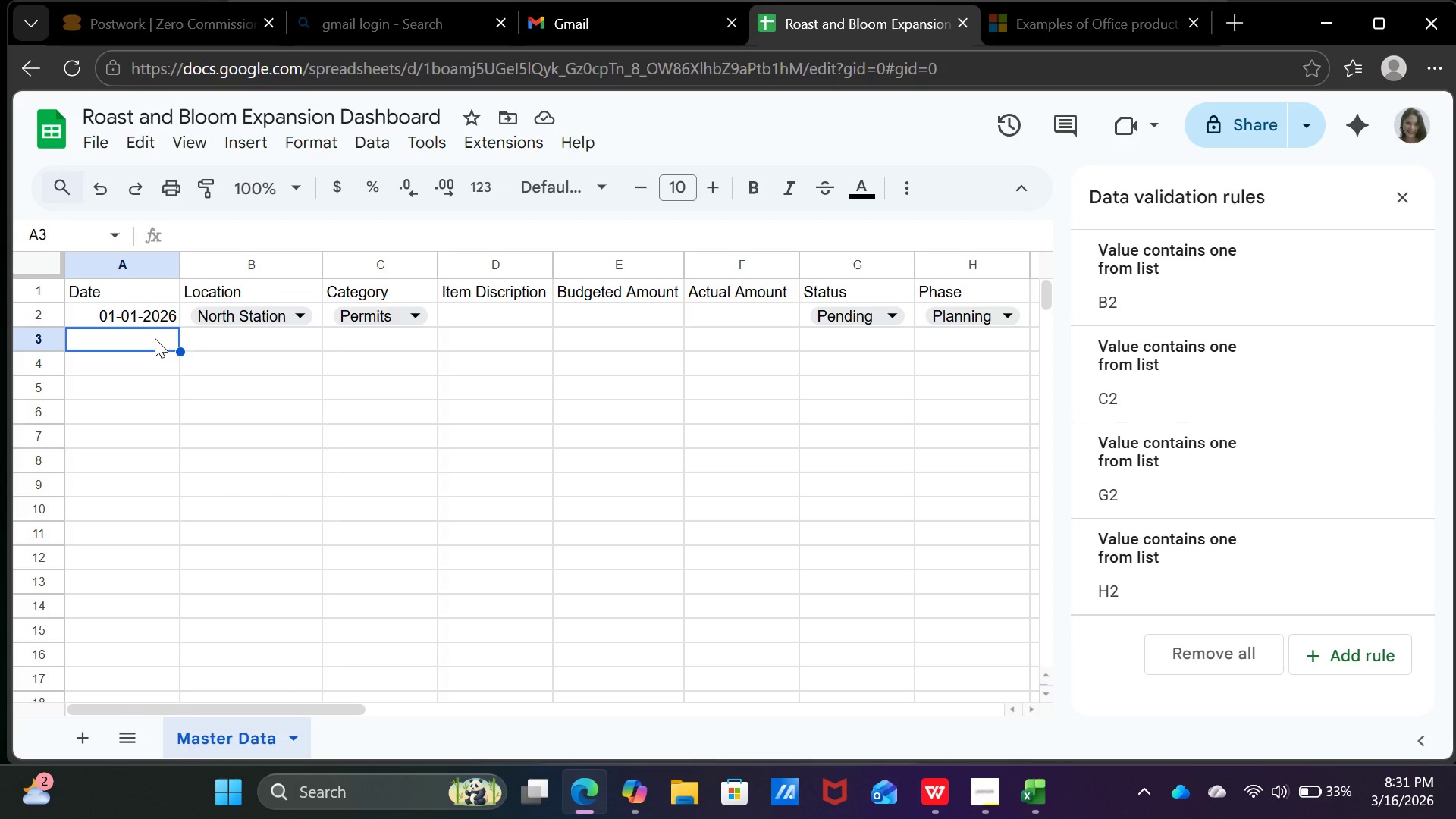 
type(01-08-2026)
 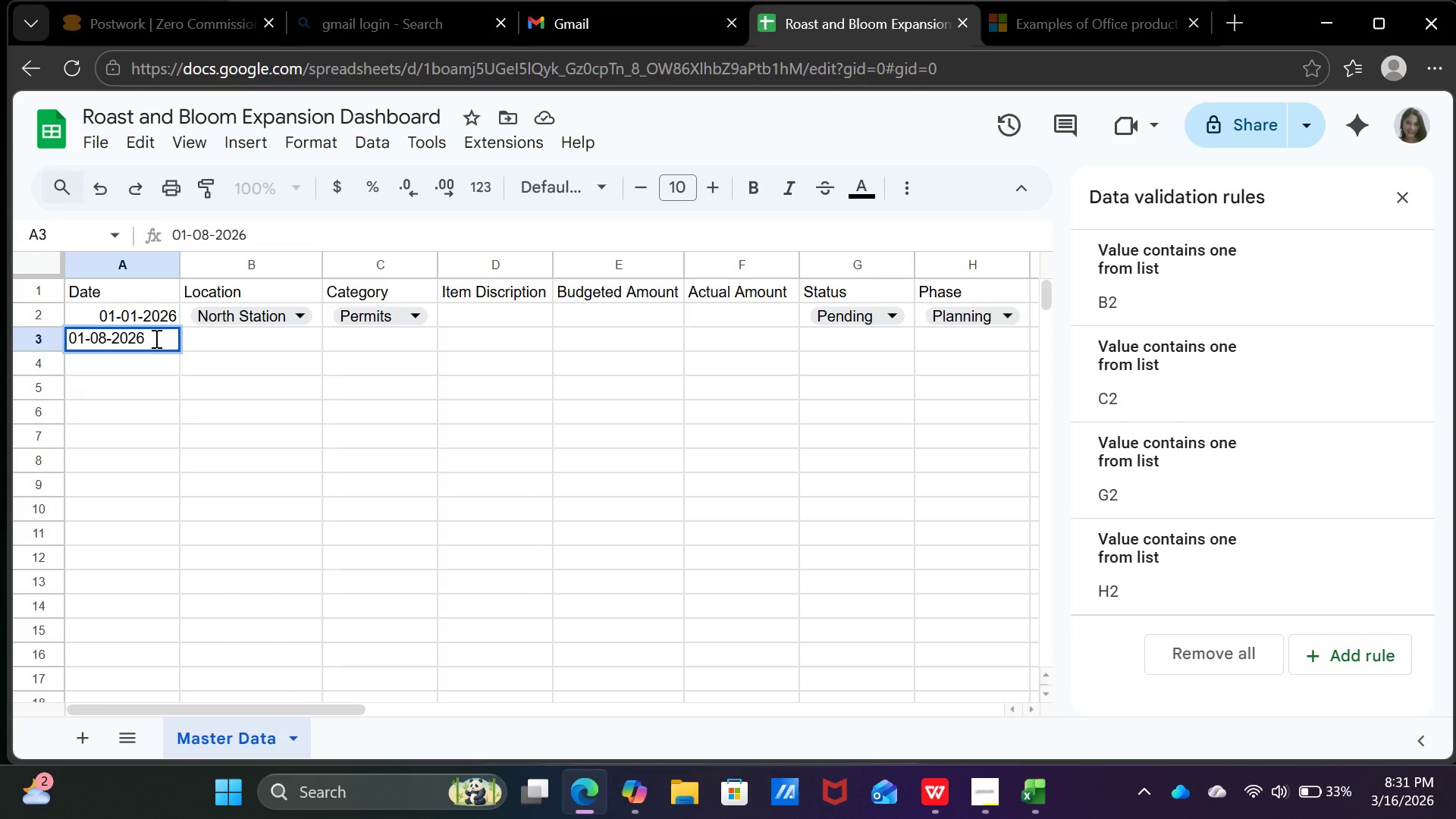 
key(Enter)
 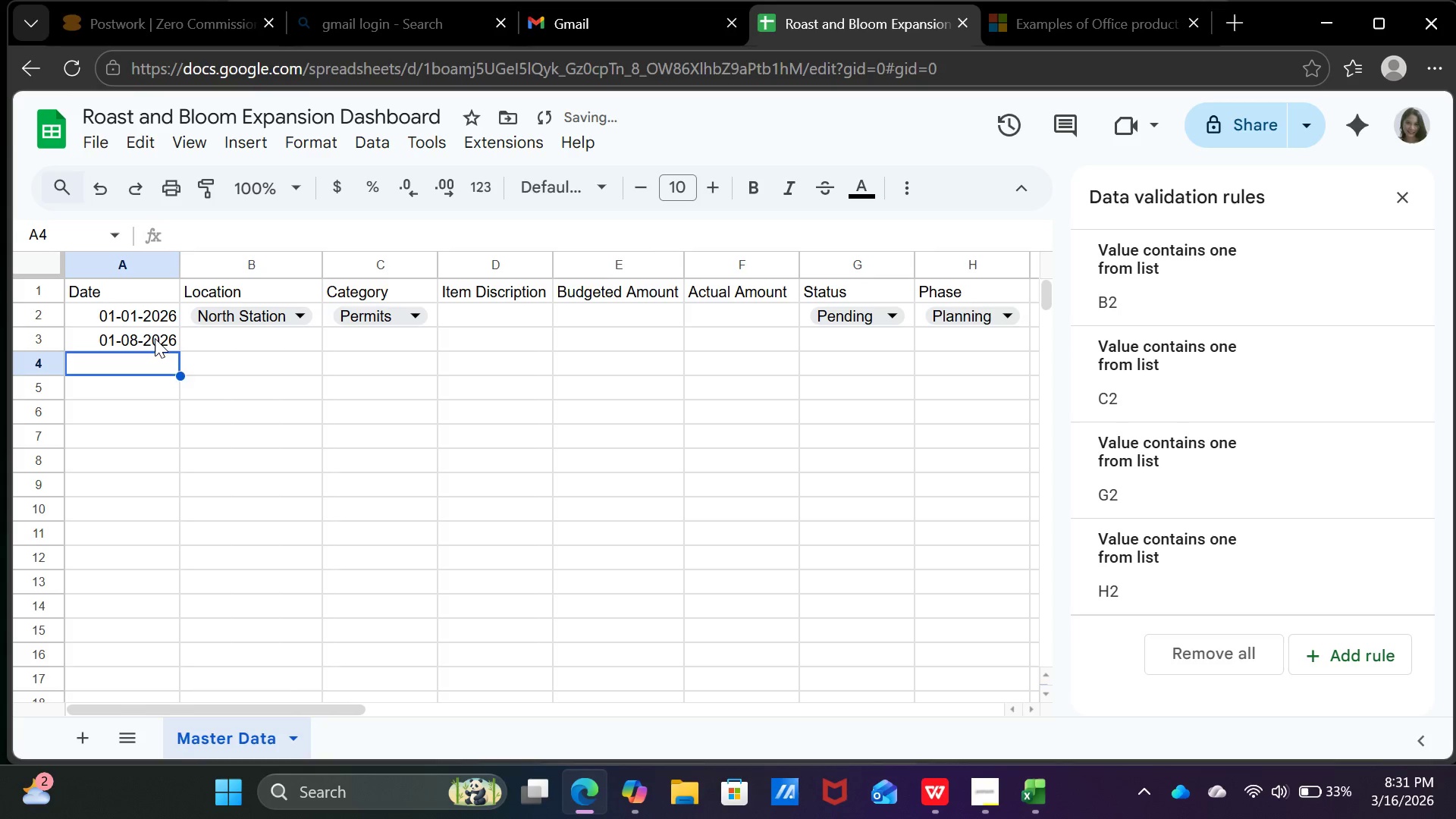 
key(ArrowUp)
 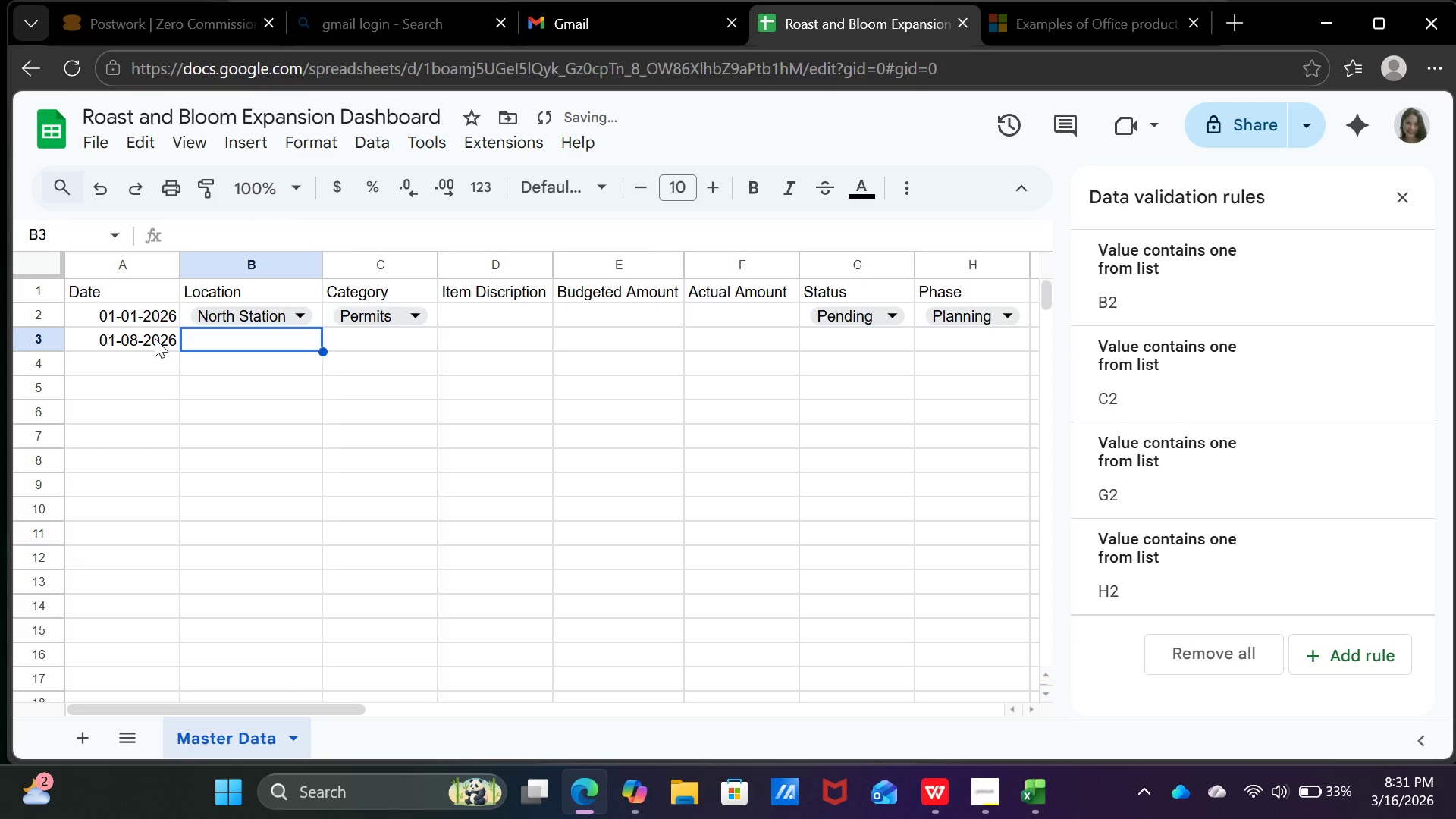 
key(ArrowRight)
 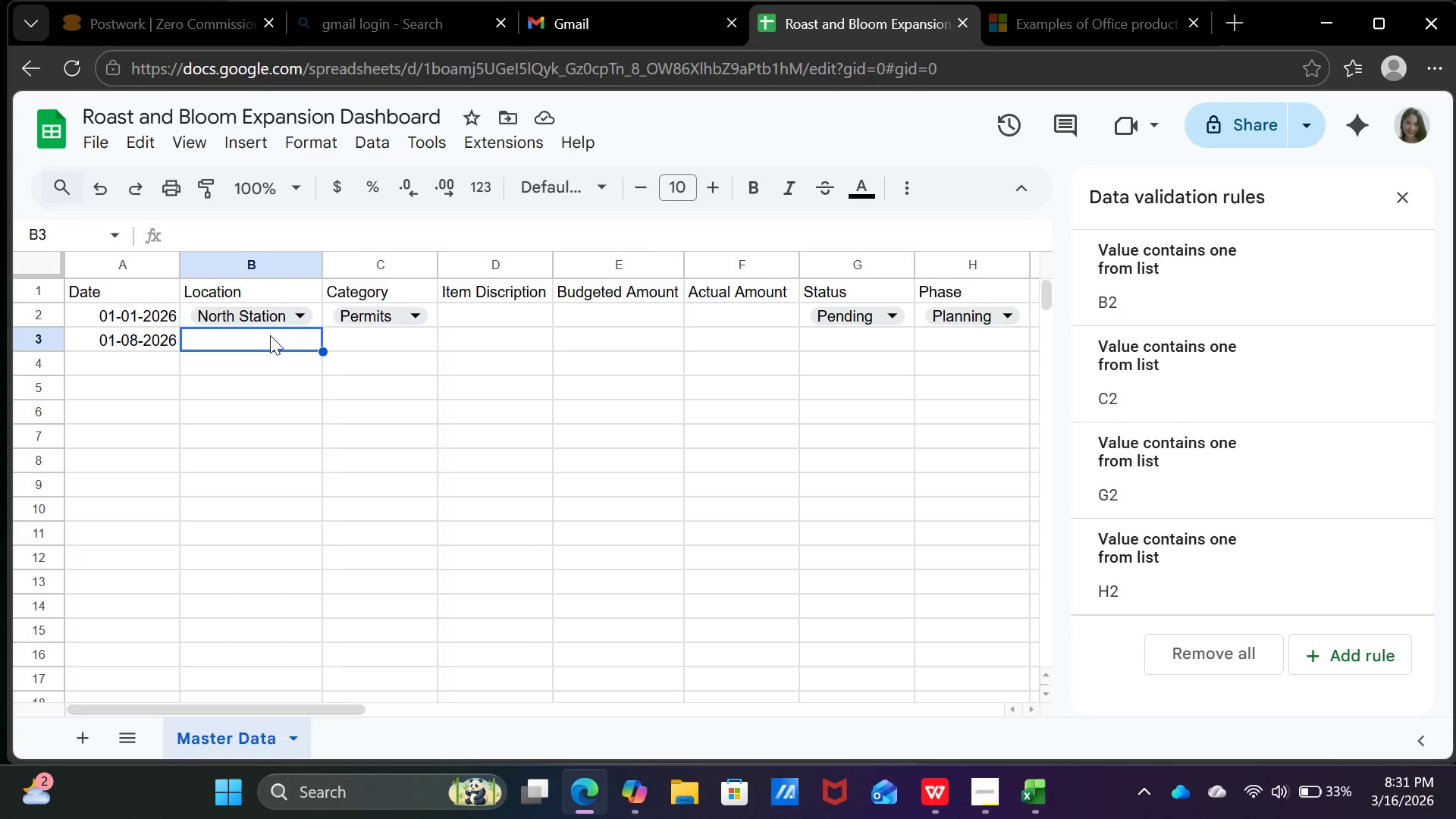 
wait(7.12)
 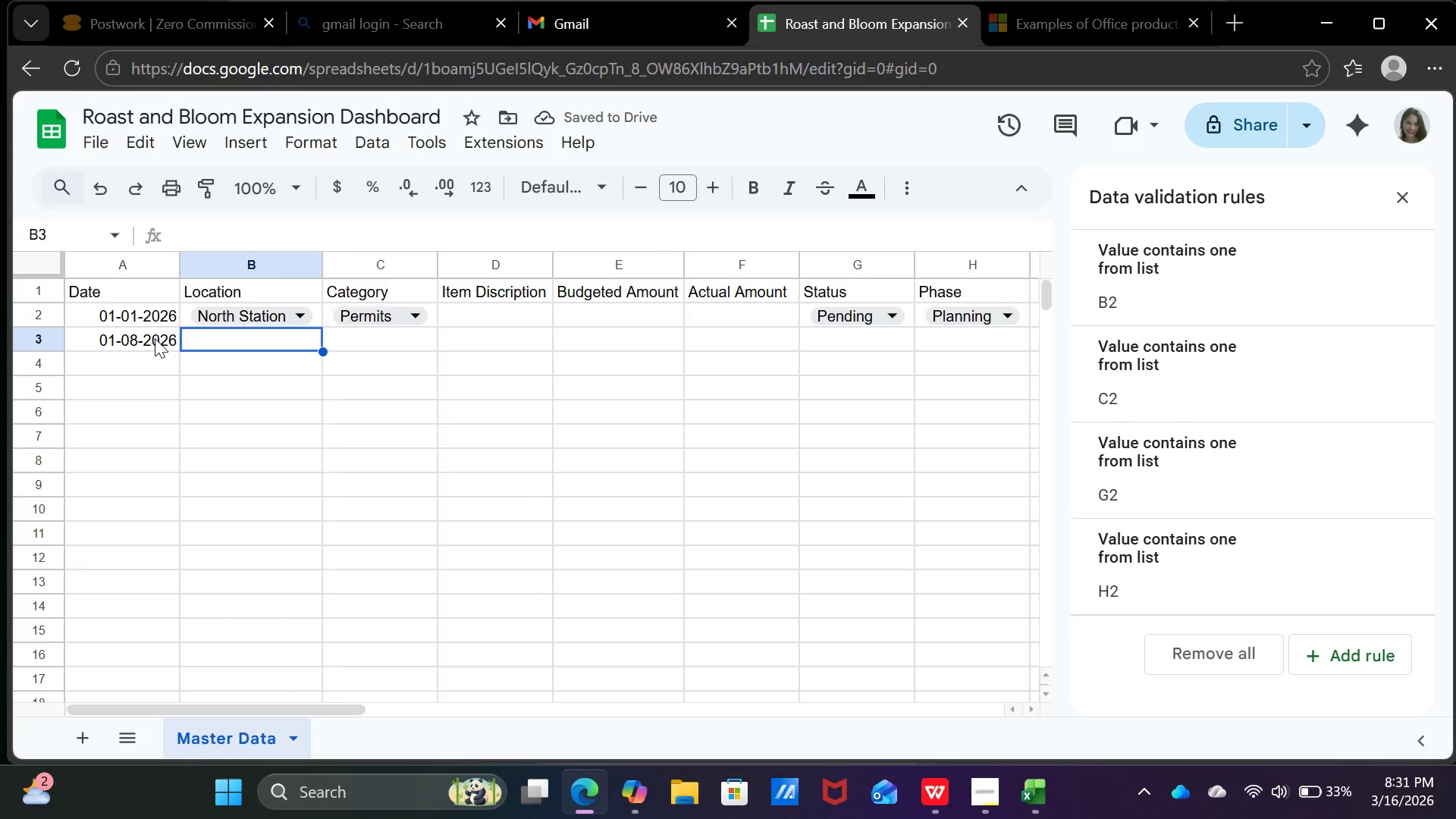 
left_click([311, 319])
 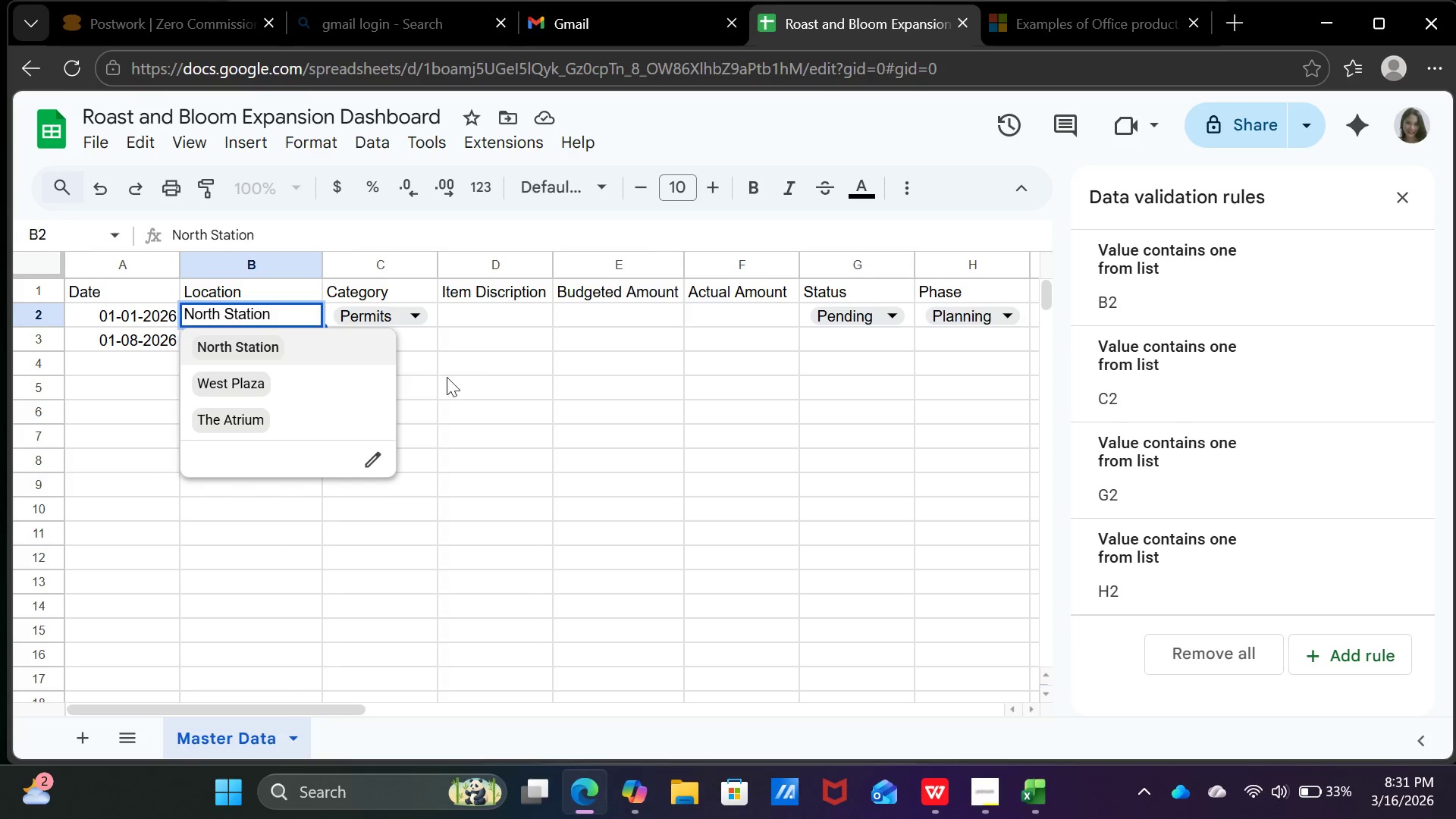 
left_click([453, 378])
 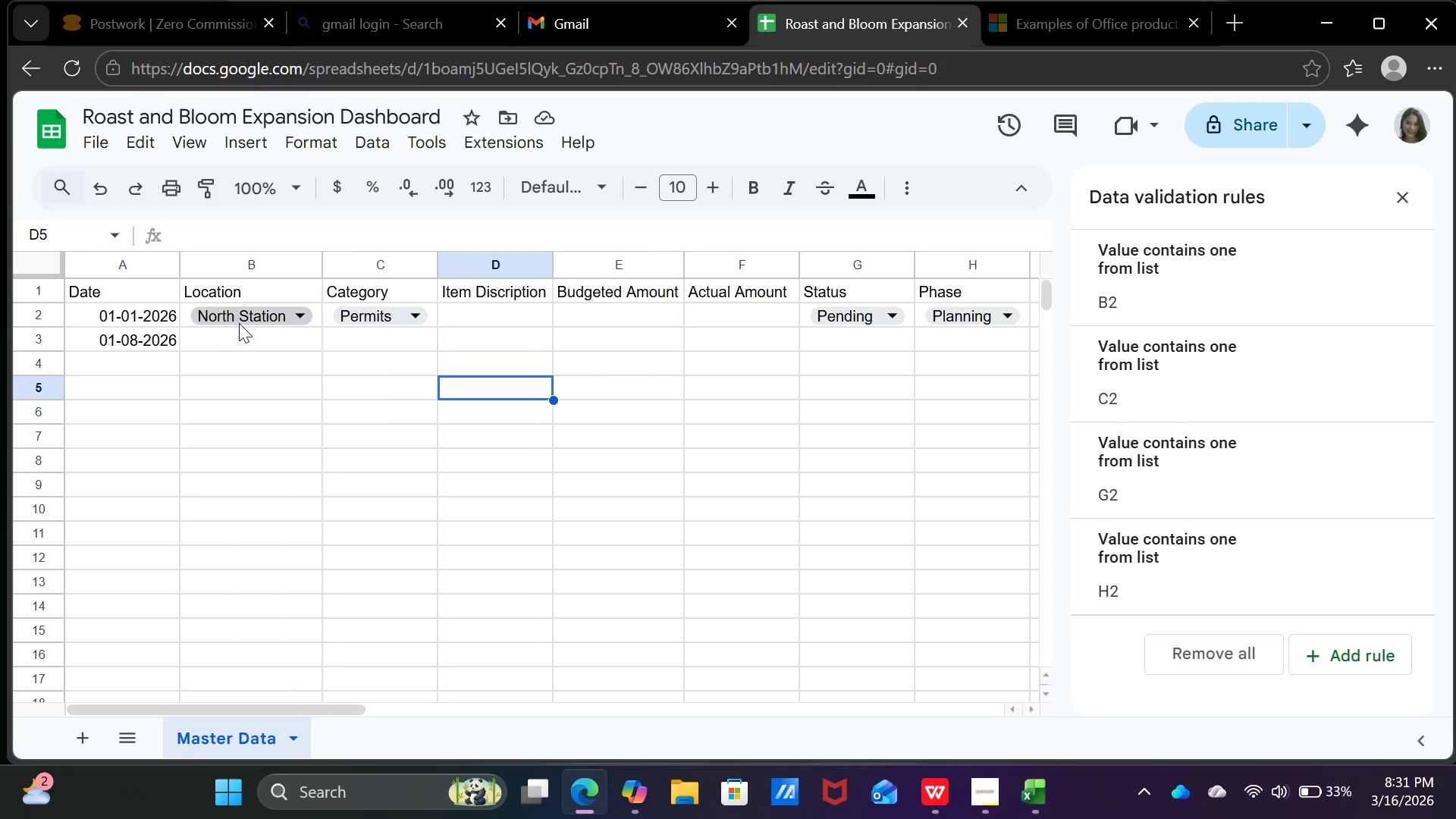 
left_click([244, 331])
 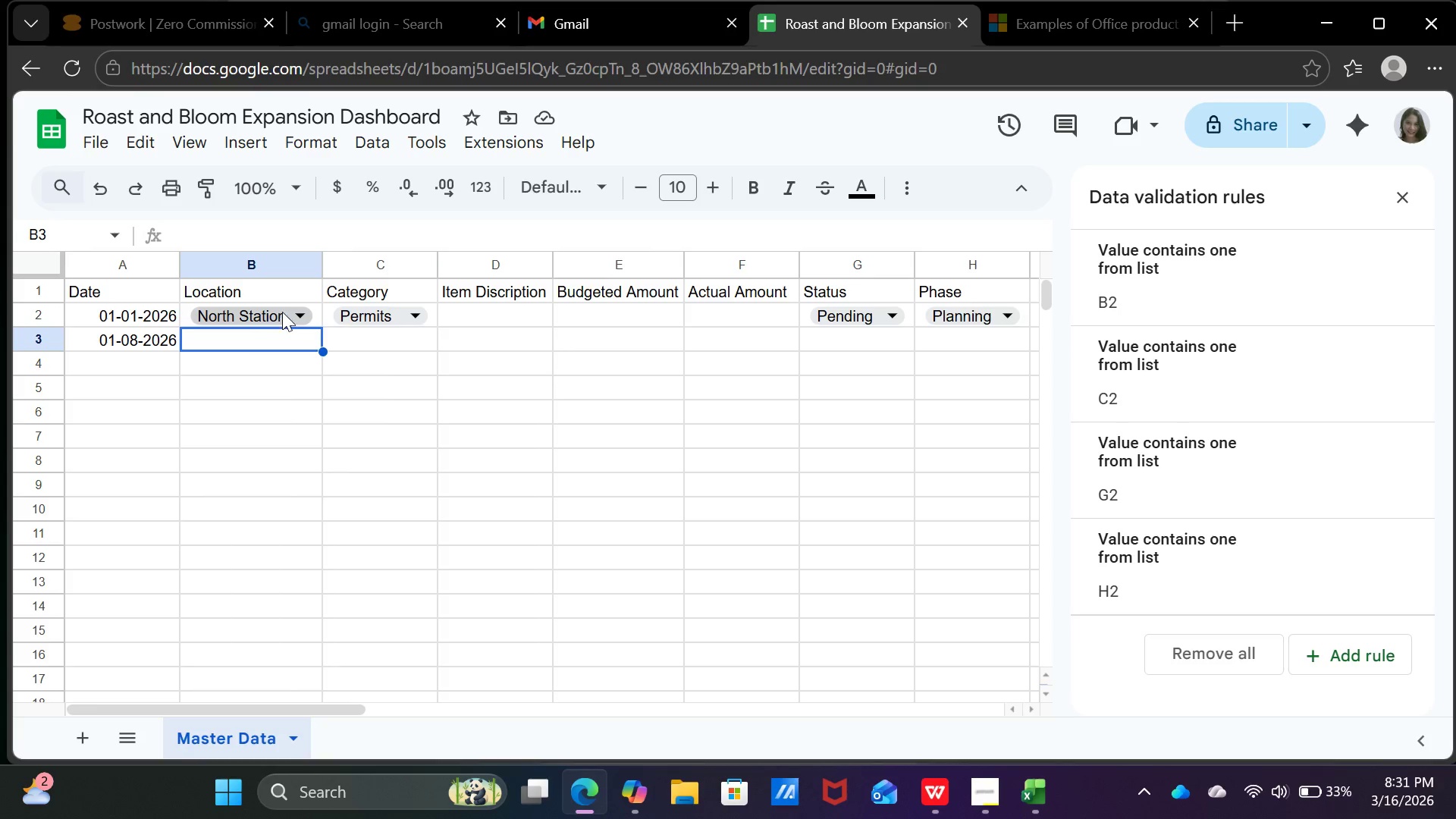 
left_click([282, 312])
 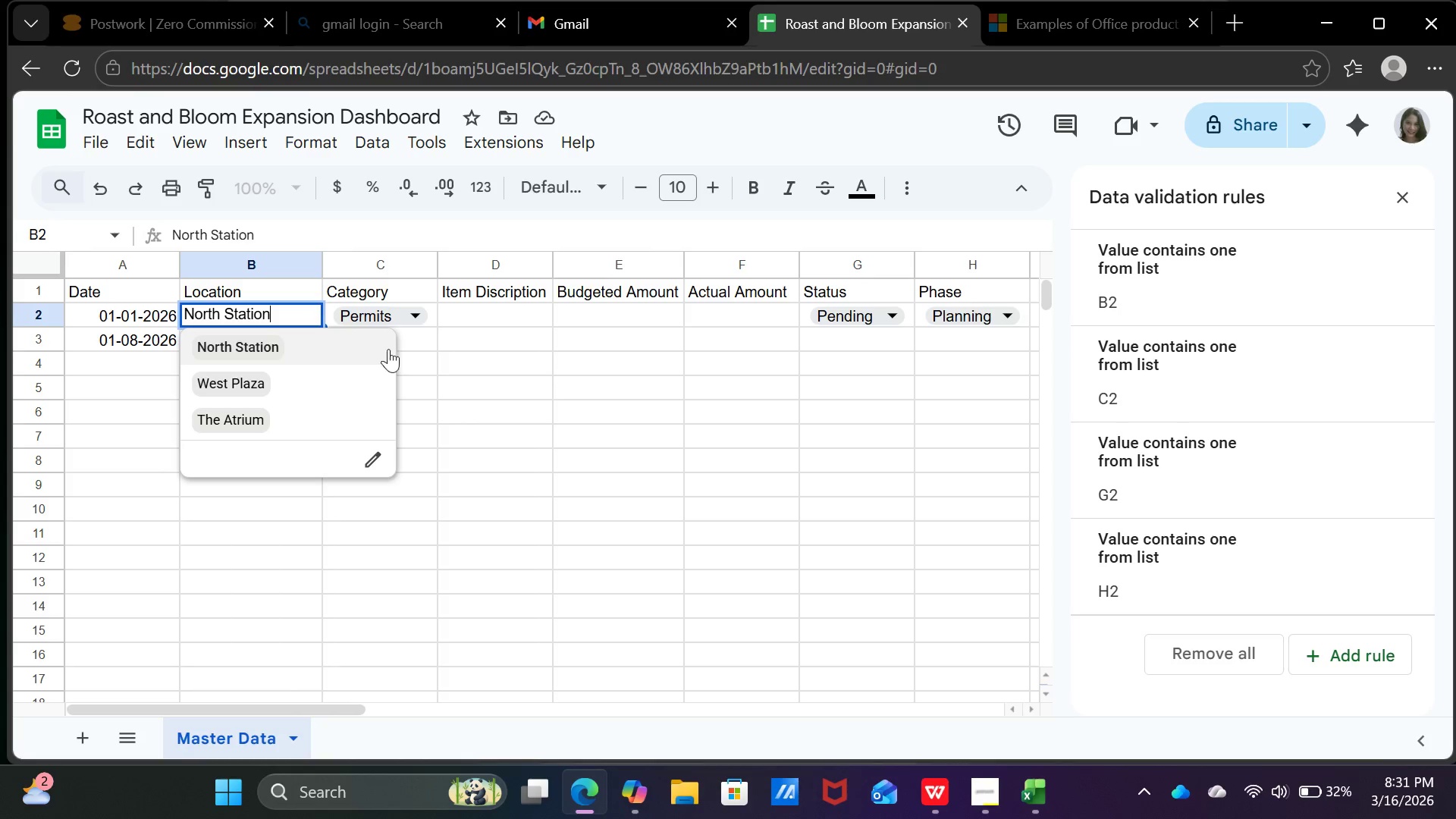 
left_click([563, 378])
 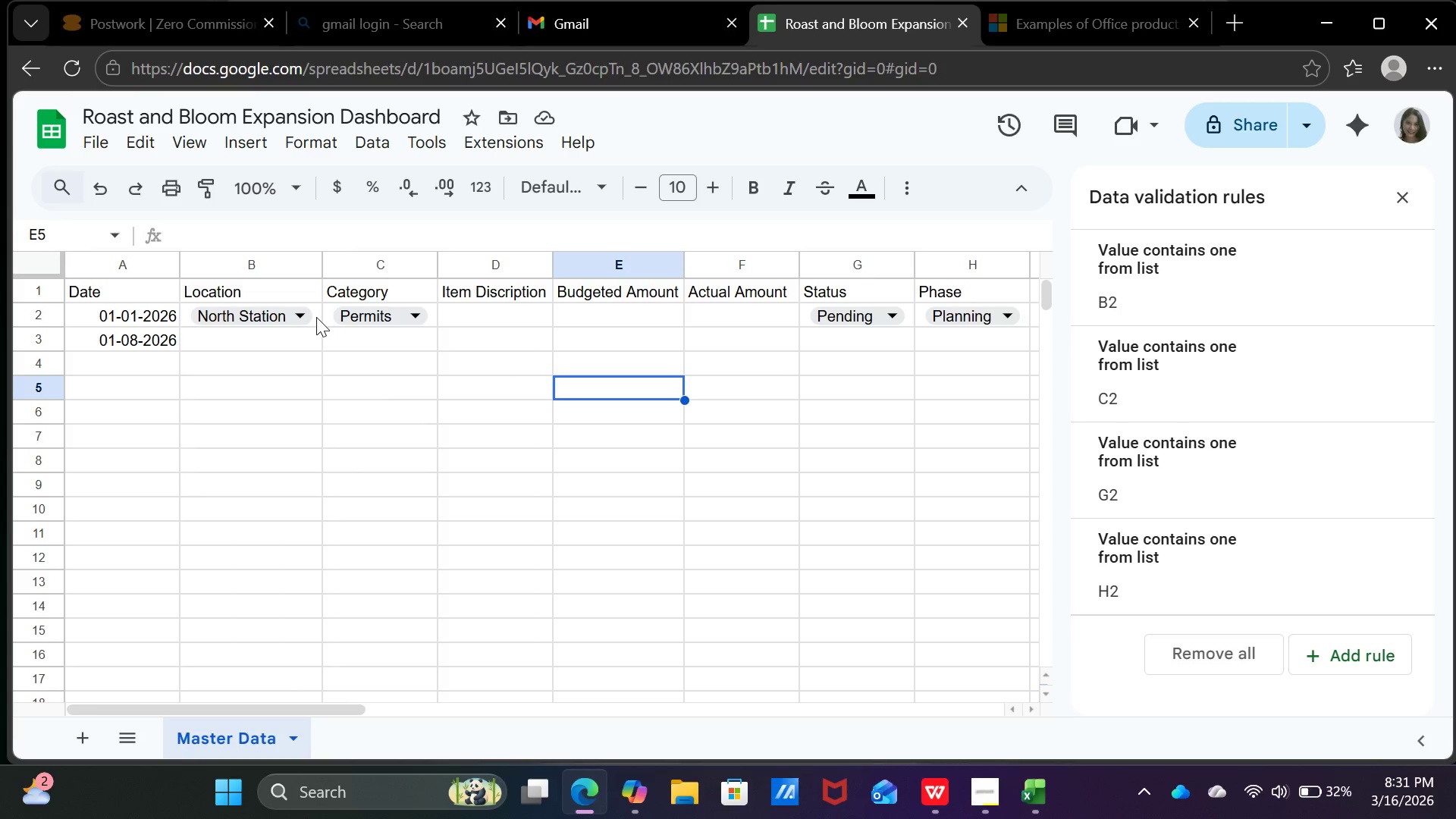 
left_click_drag(start_coordinate=[316, 317], to_coordinate=[284, 514])
 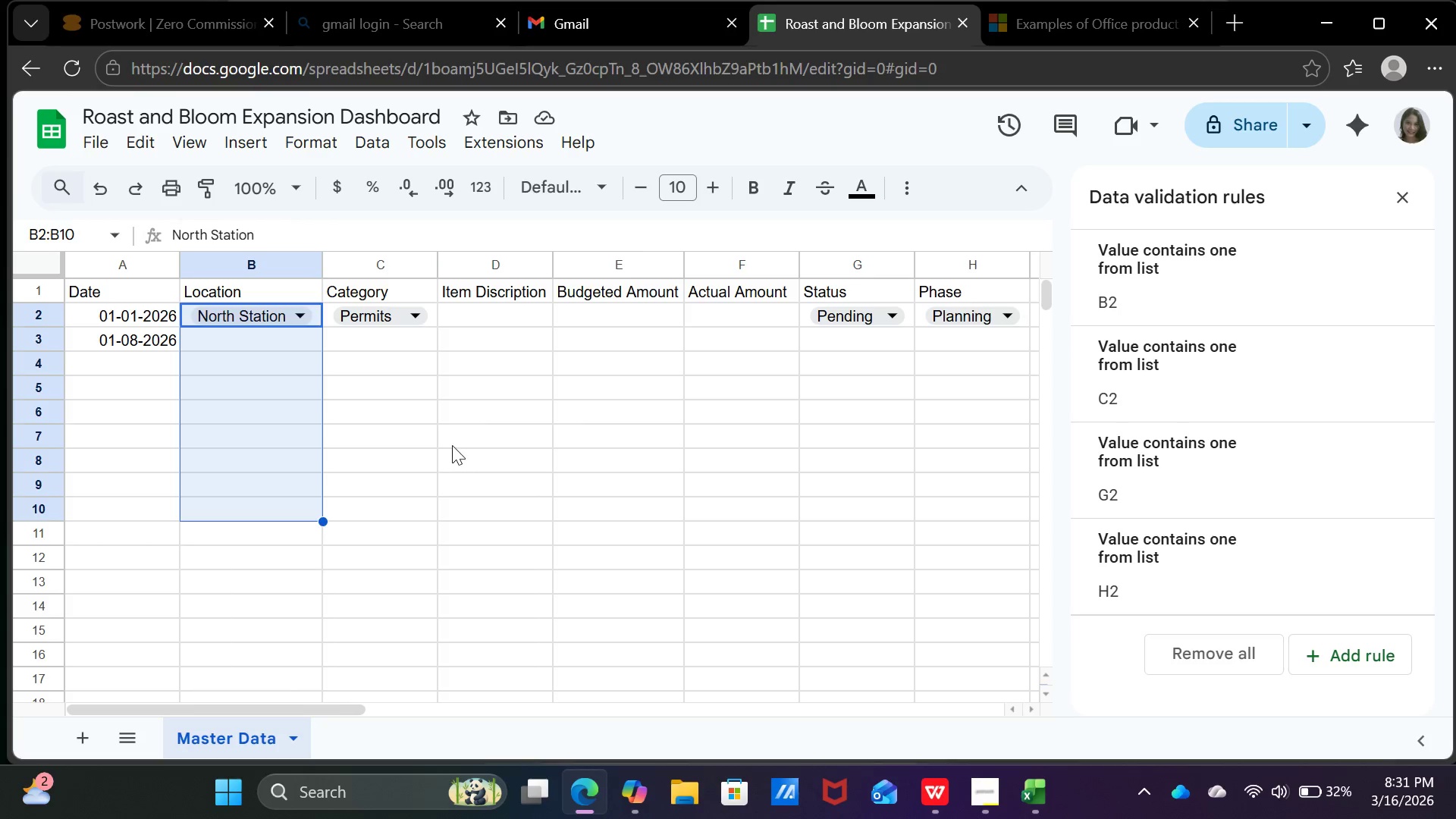 
left_click([452, 445])
 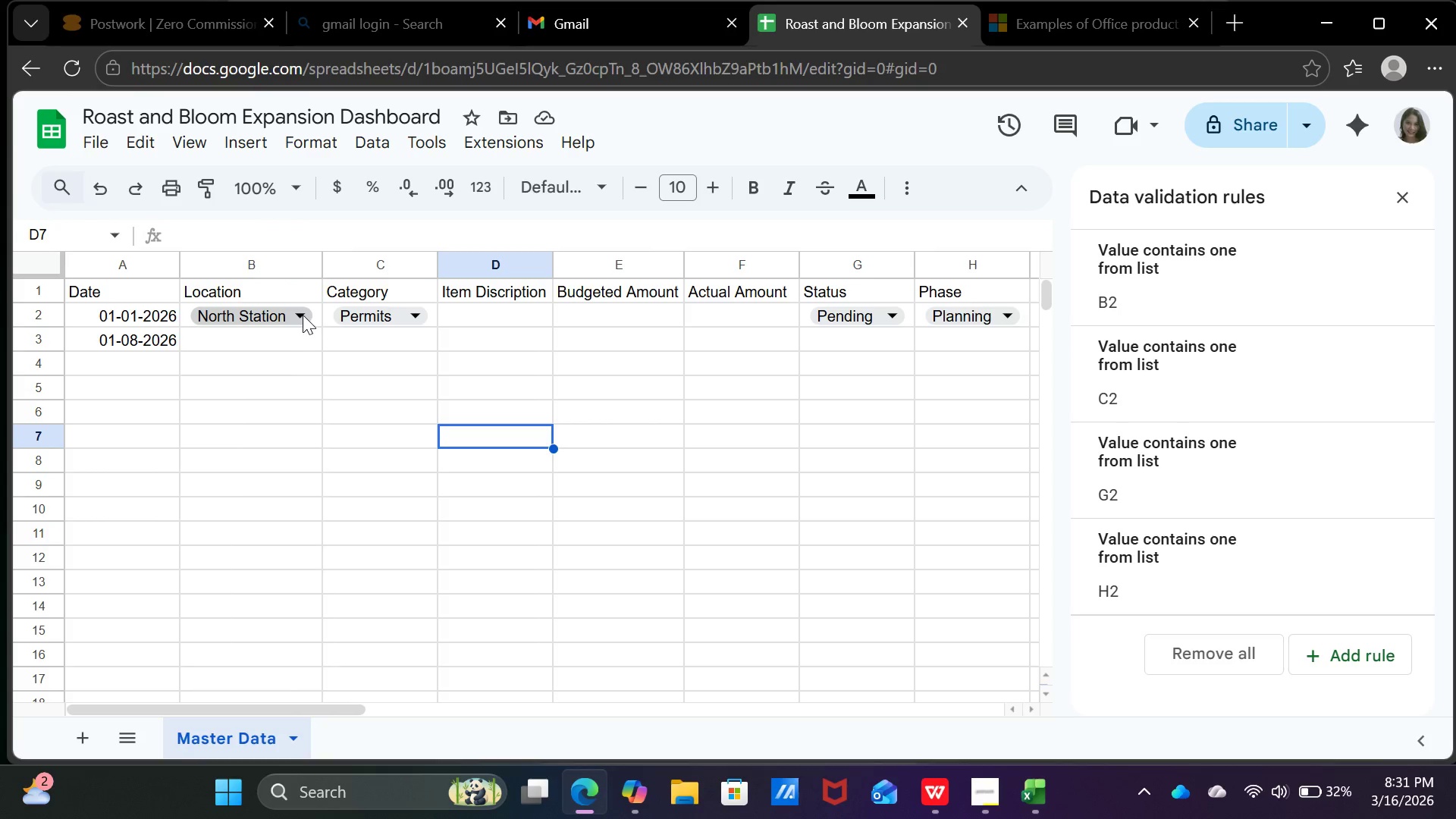 
left_click([303, 315])
 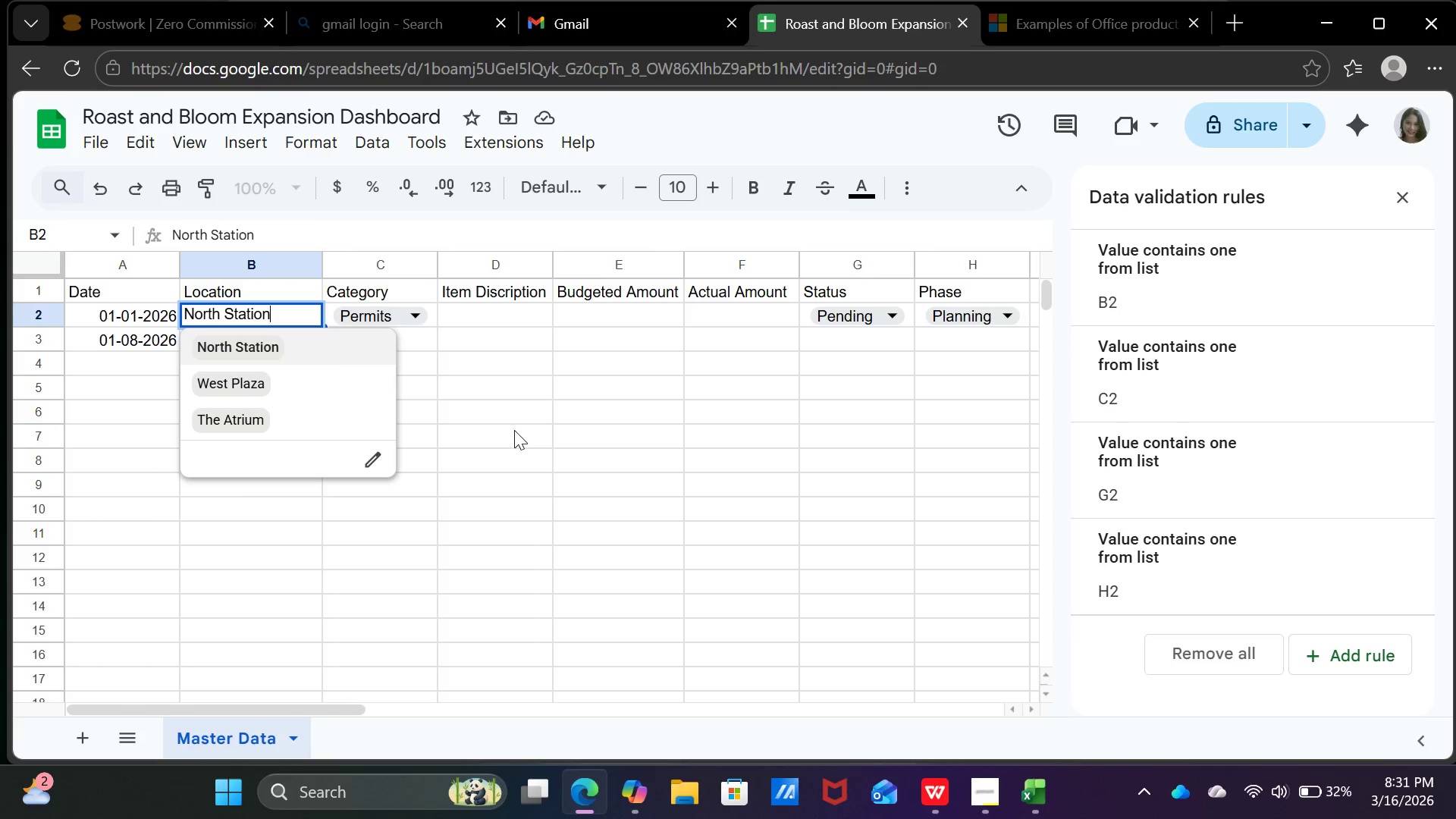 
left_click([514, 430])
 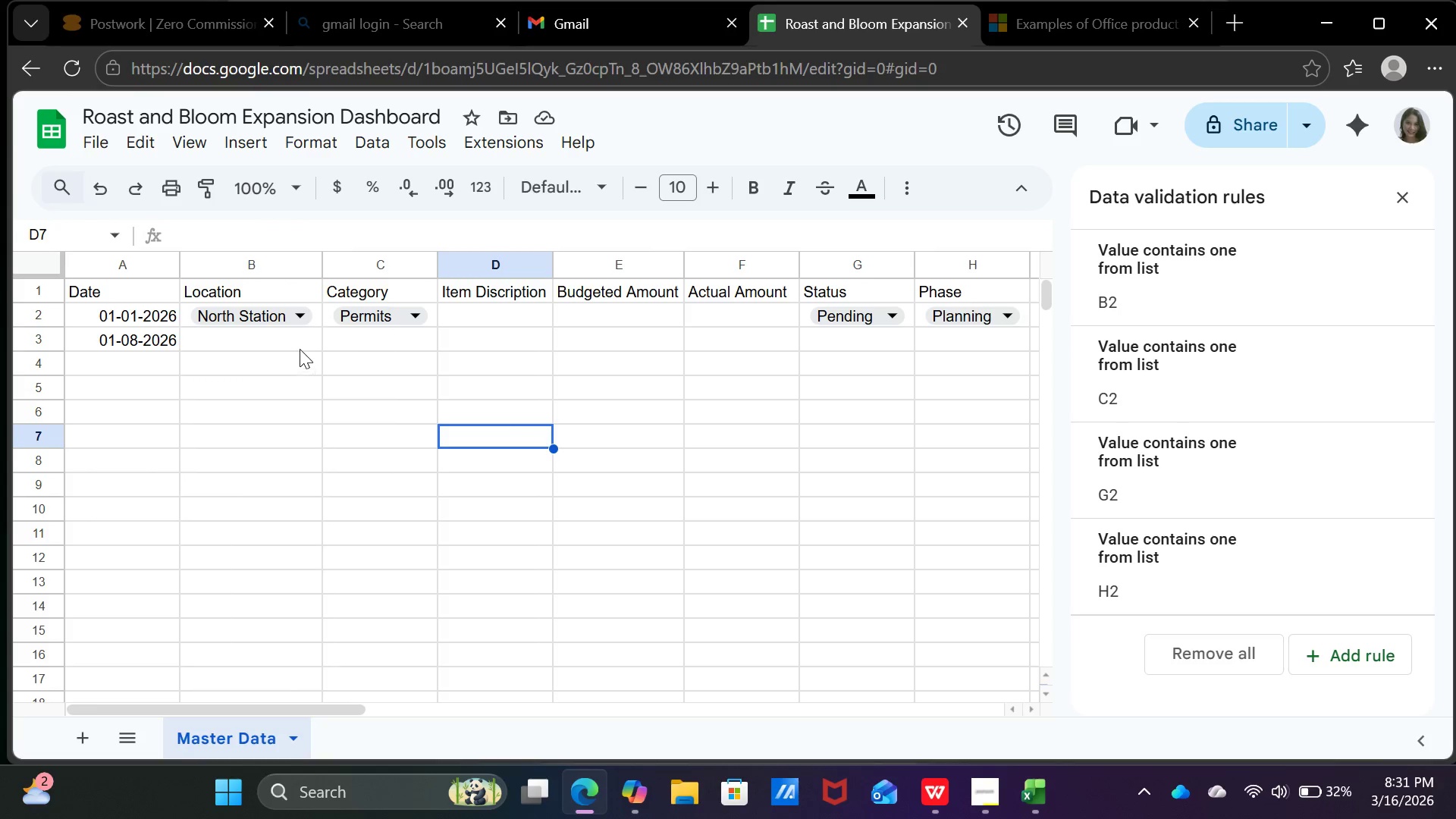 
left_click([297, 339])
 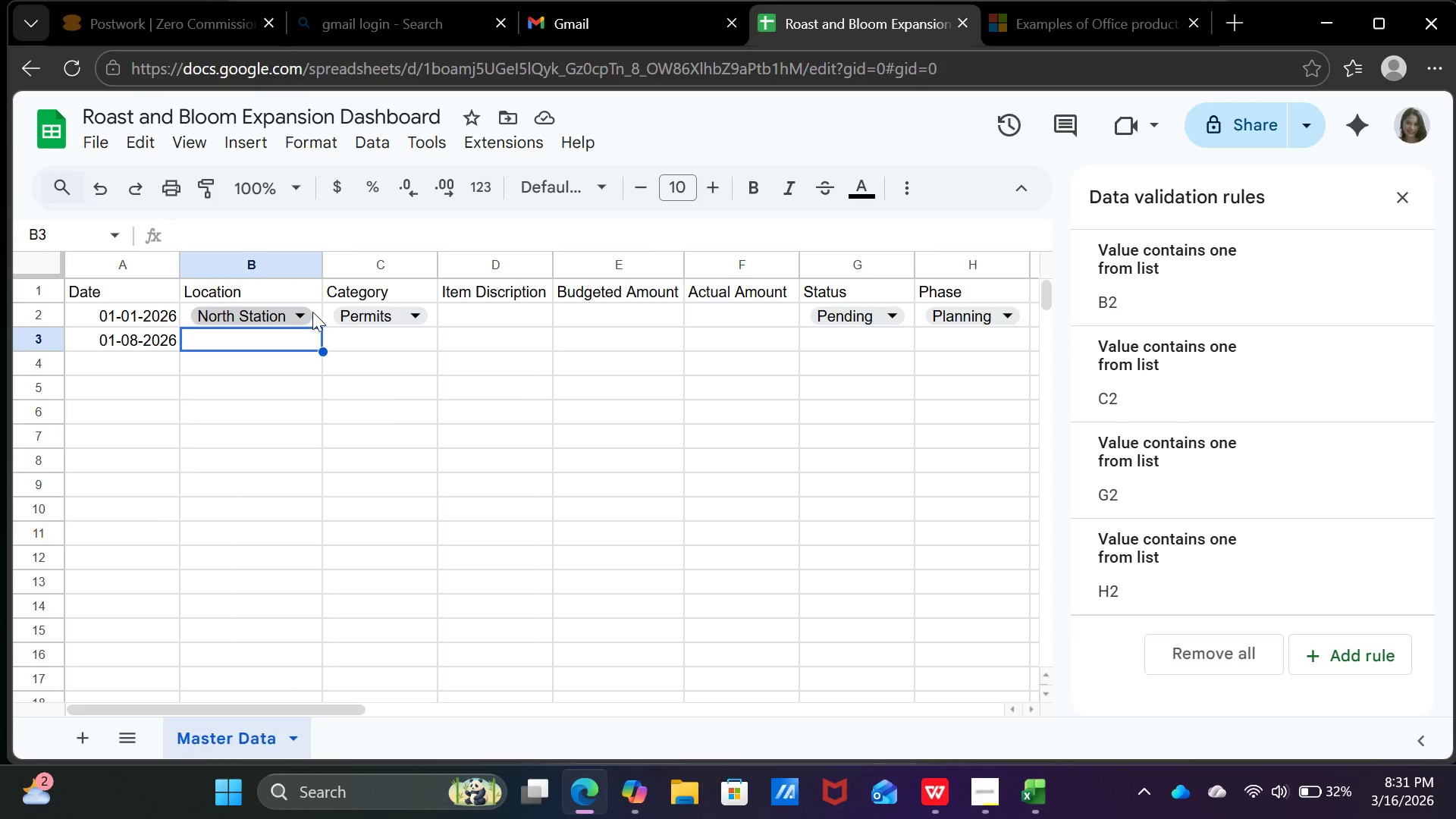 
left_click([315, 311])
 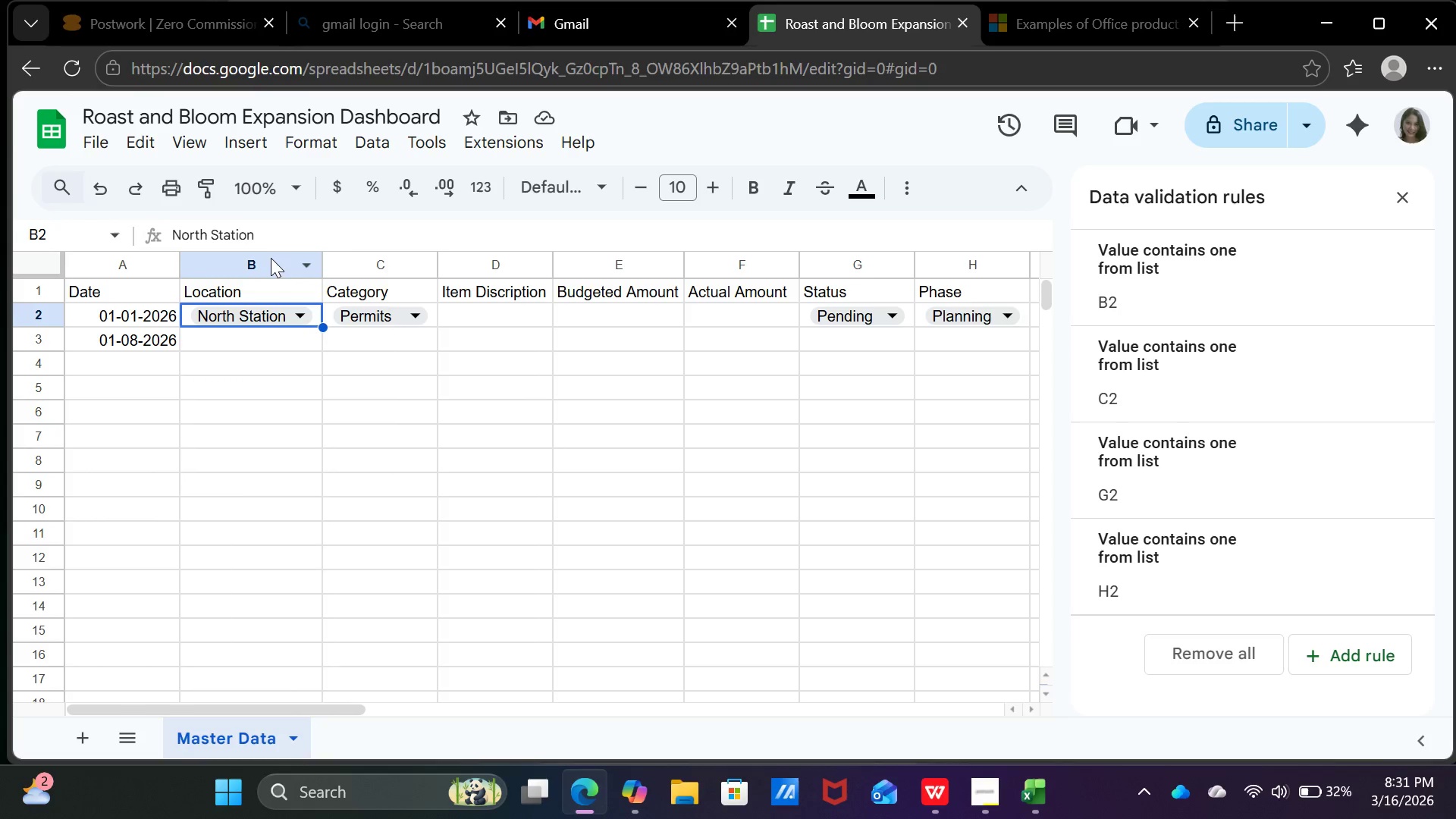 
left_click([306, 266])
 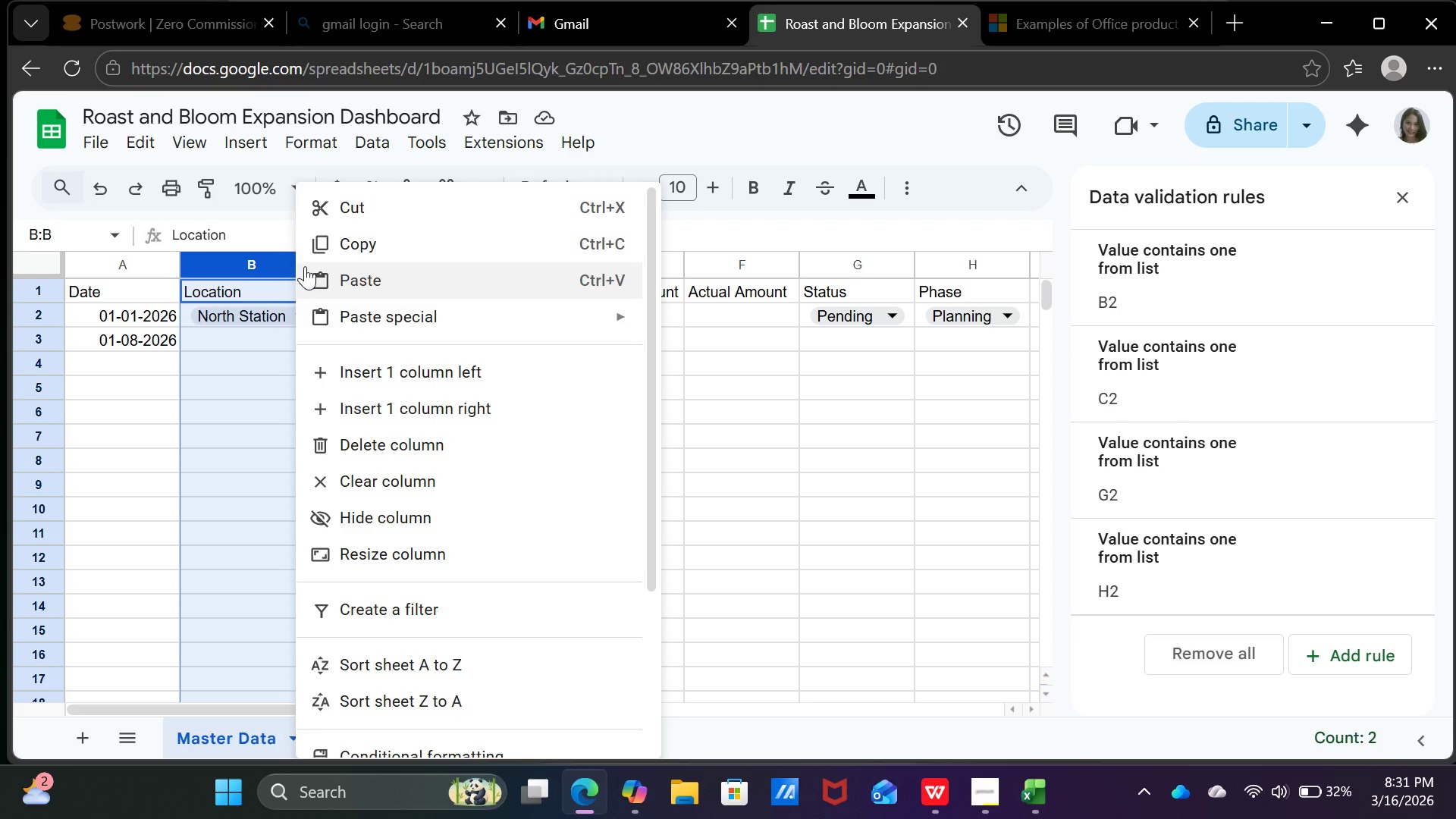 
scroll: coordinate [429, 590], scroll_direction: down, amount: 3.0
 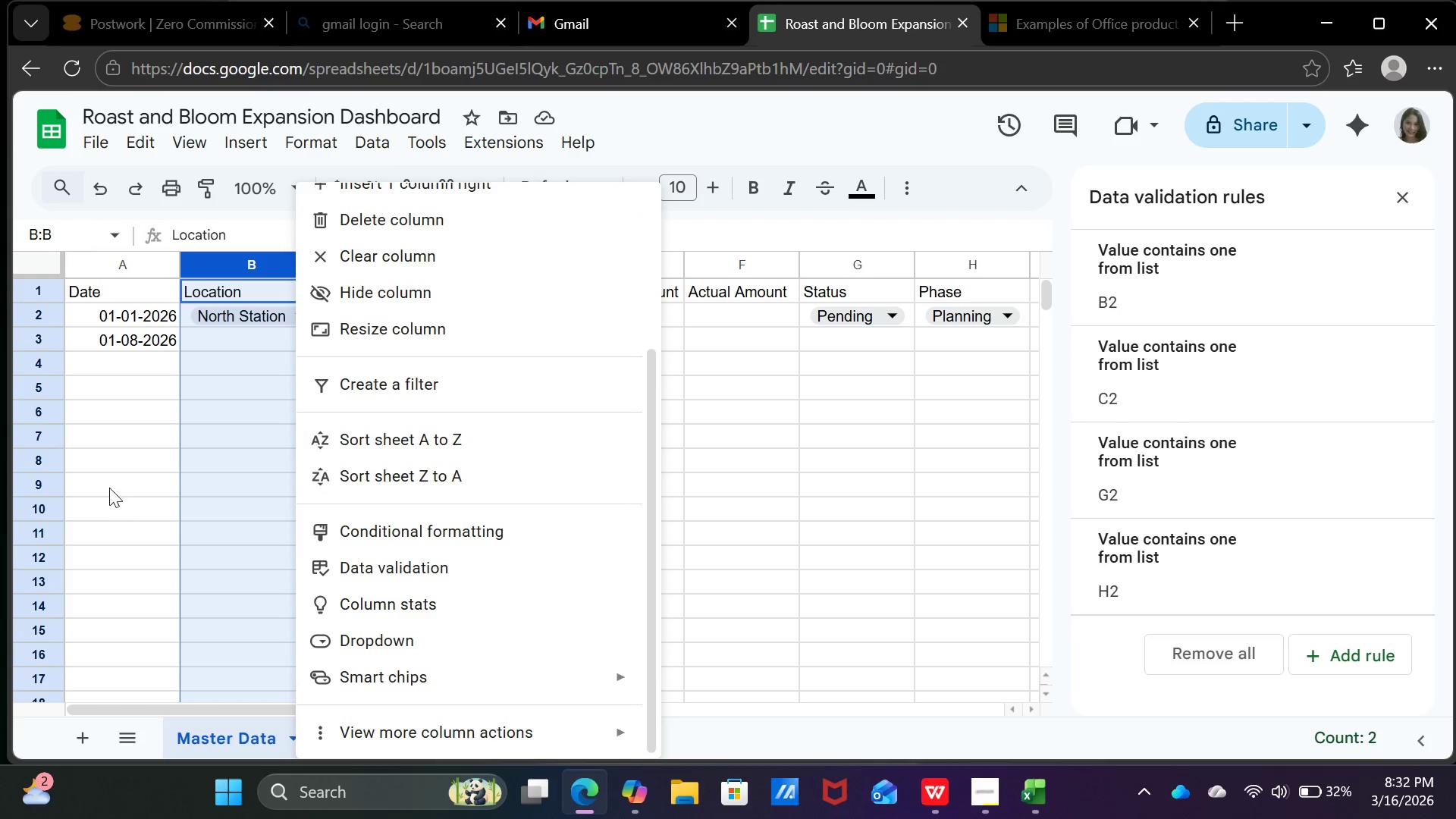 
left_click([109, 461])
 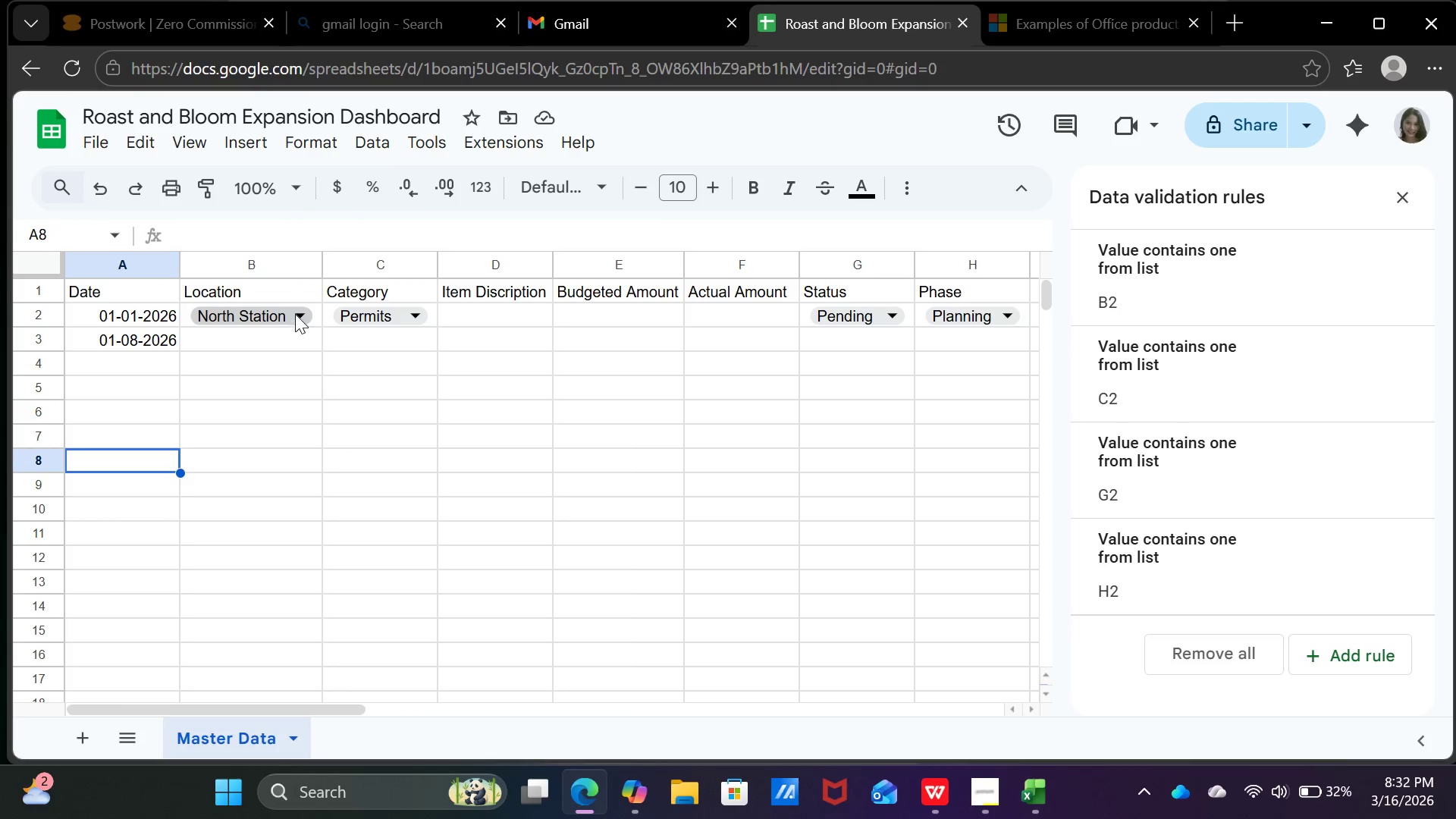 
left_click([313, 311])
 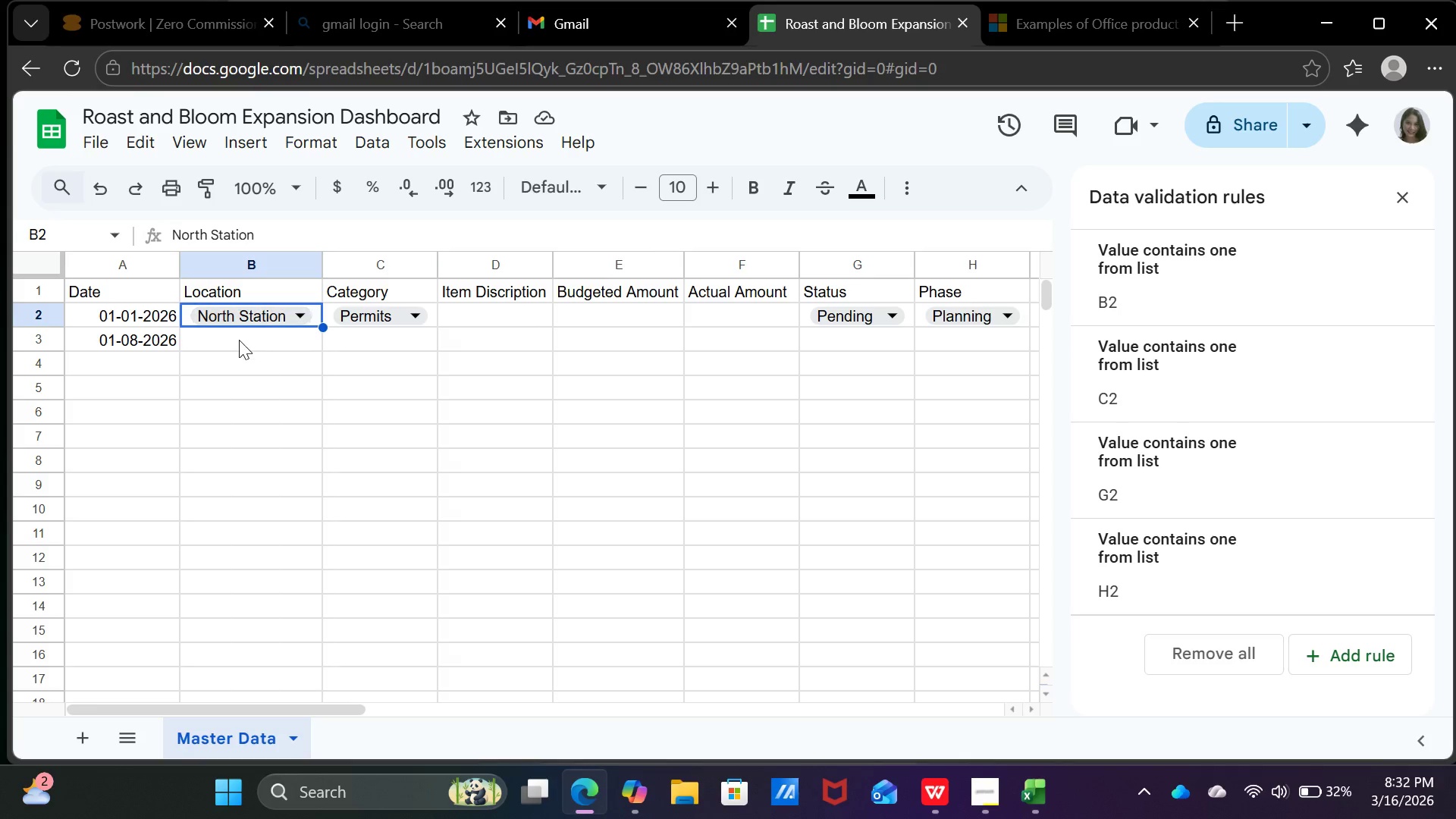 
left_click([240, 336])
 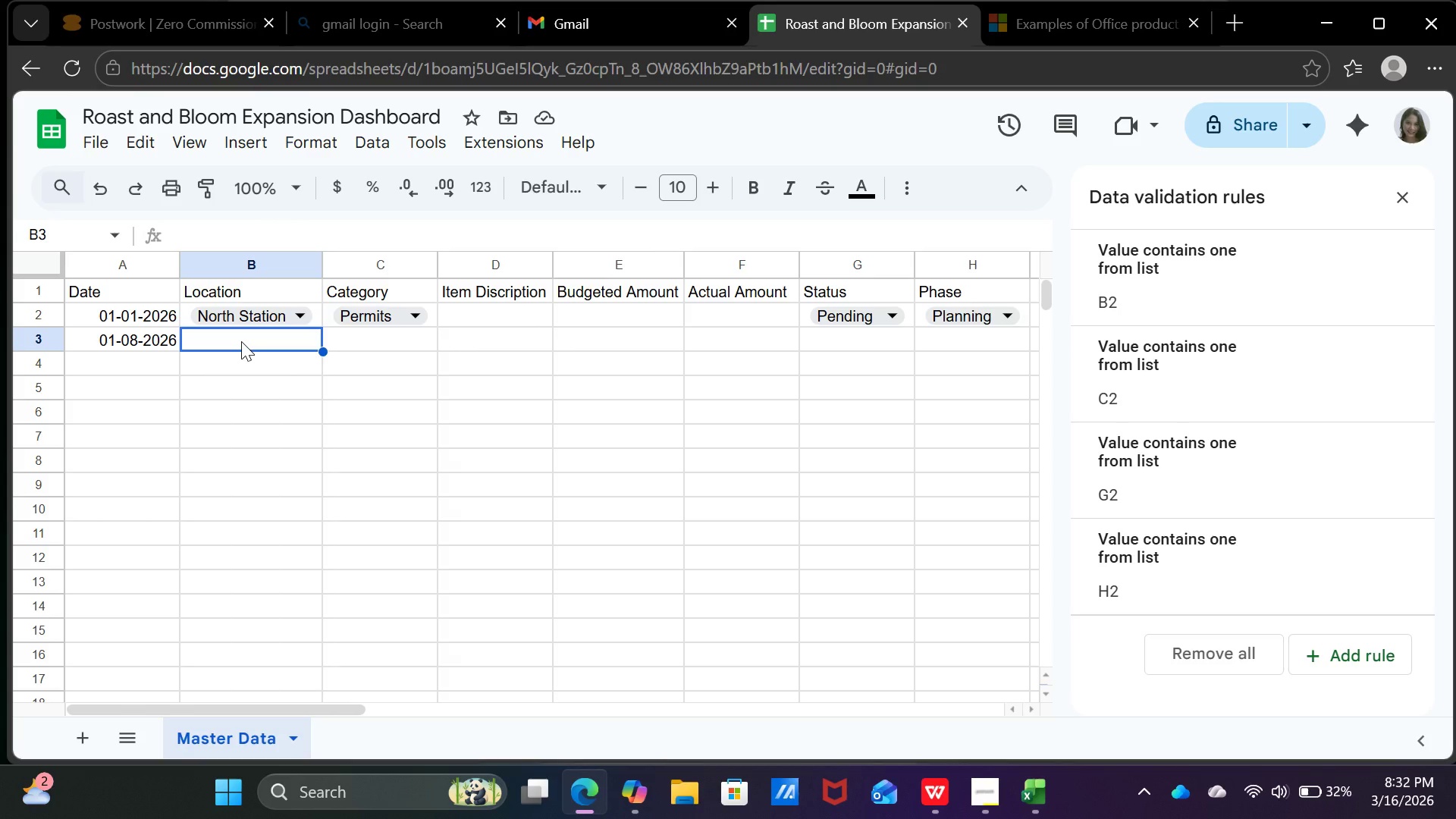 
key(Shift+ArrowDown)
 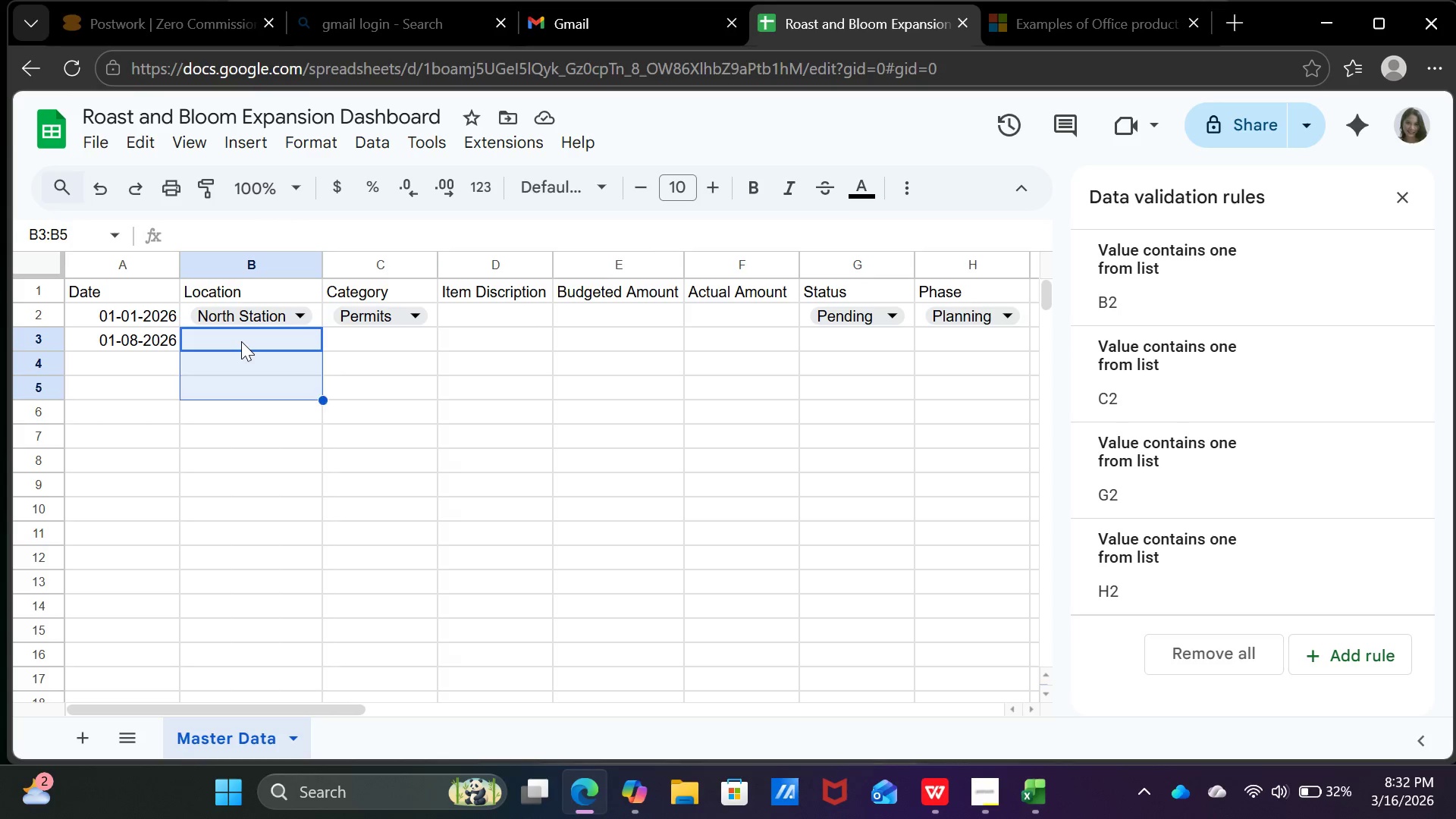 
key(Shift+ArrowDown)
 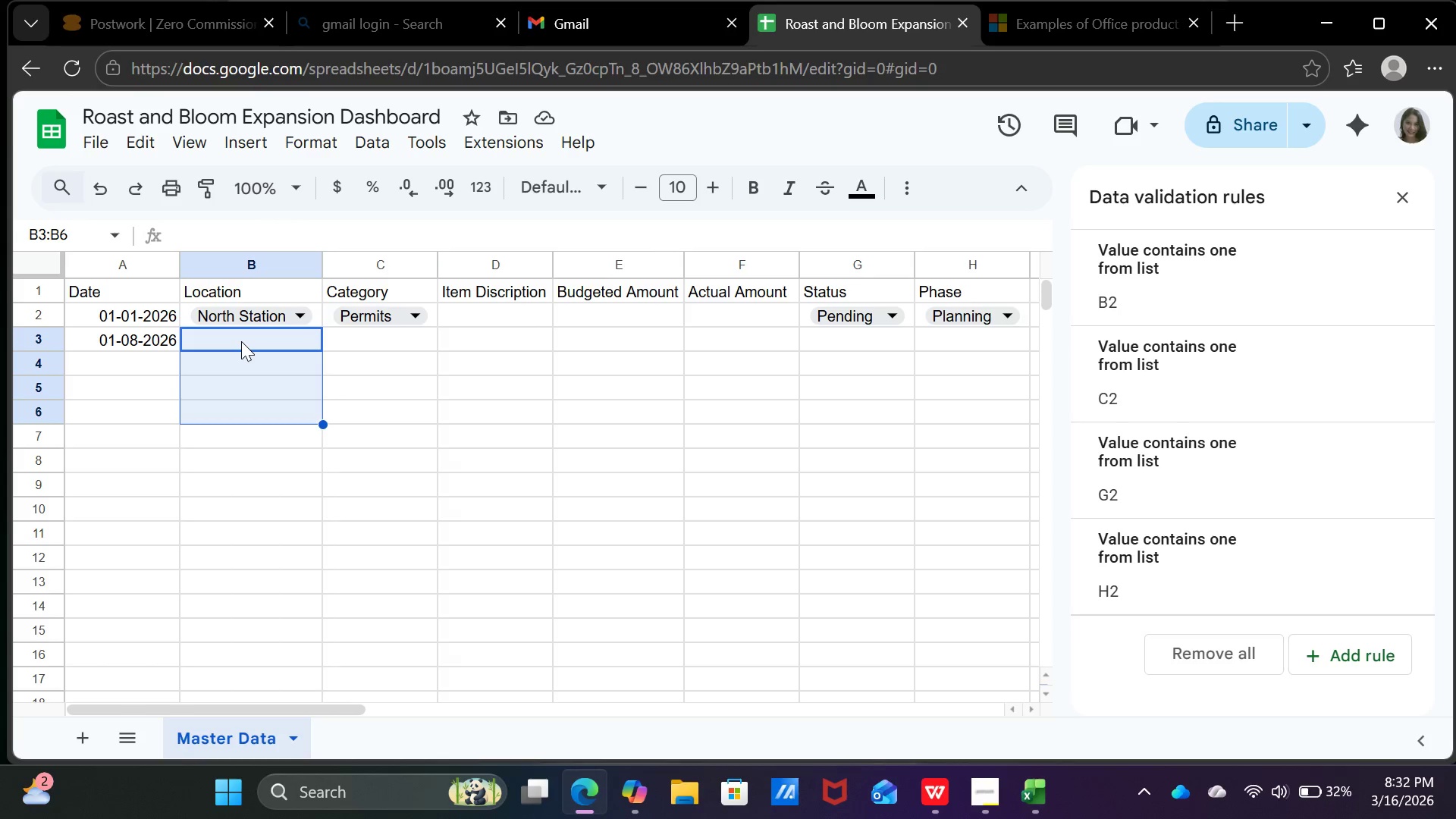 
key(Shift+ArrowDown)
 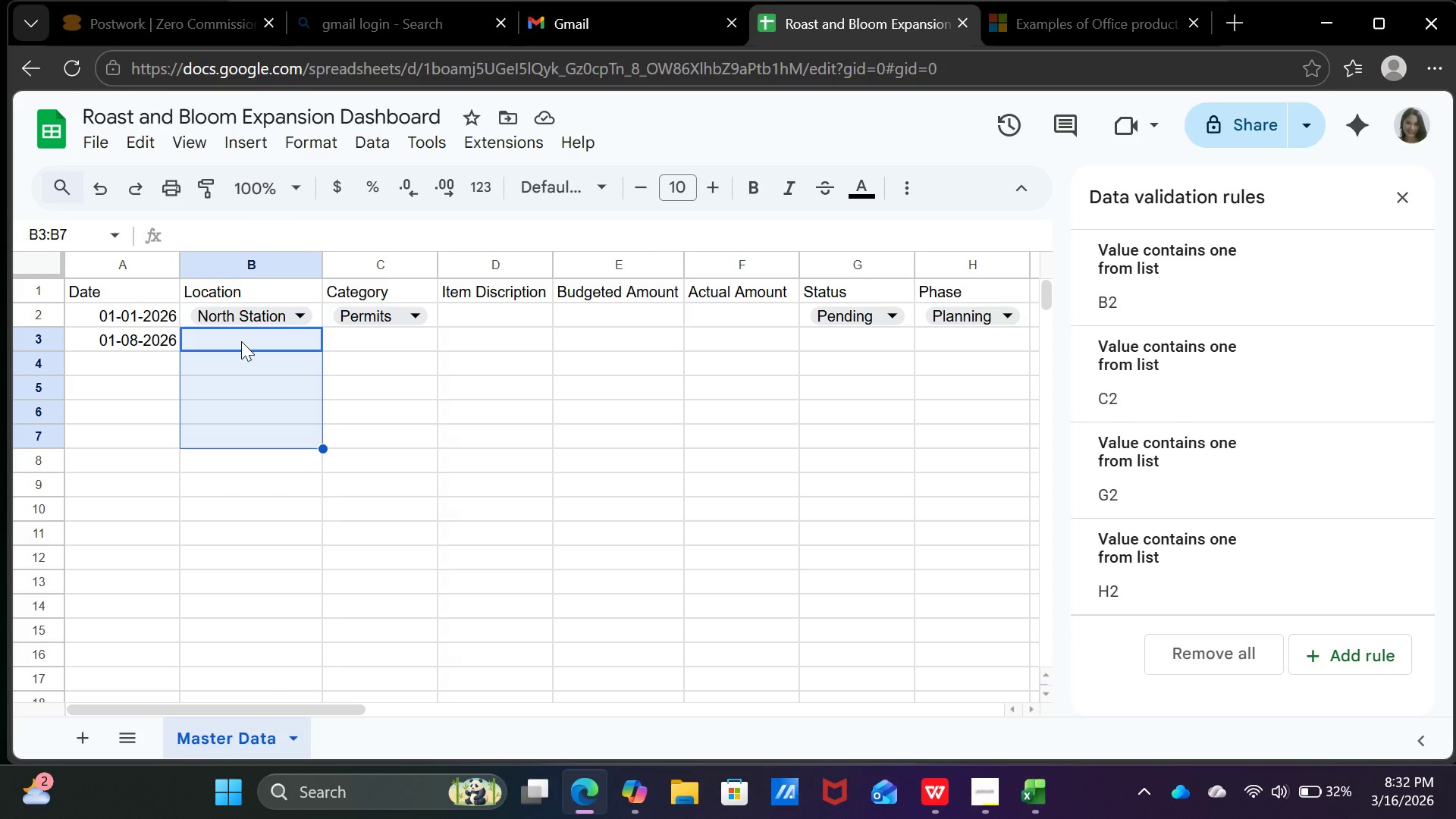 
key(Shift+ArrowDown)
 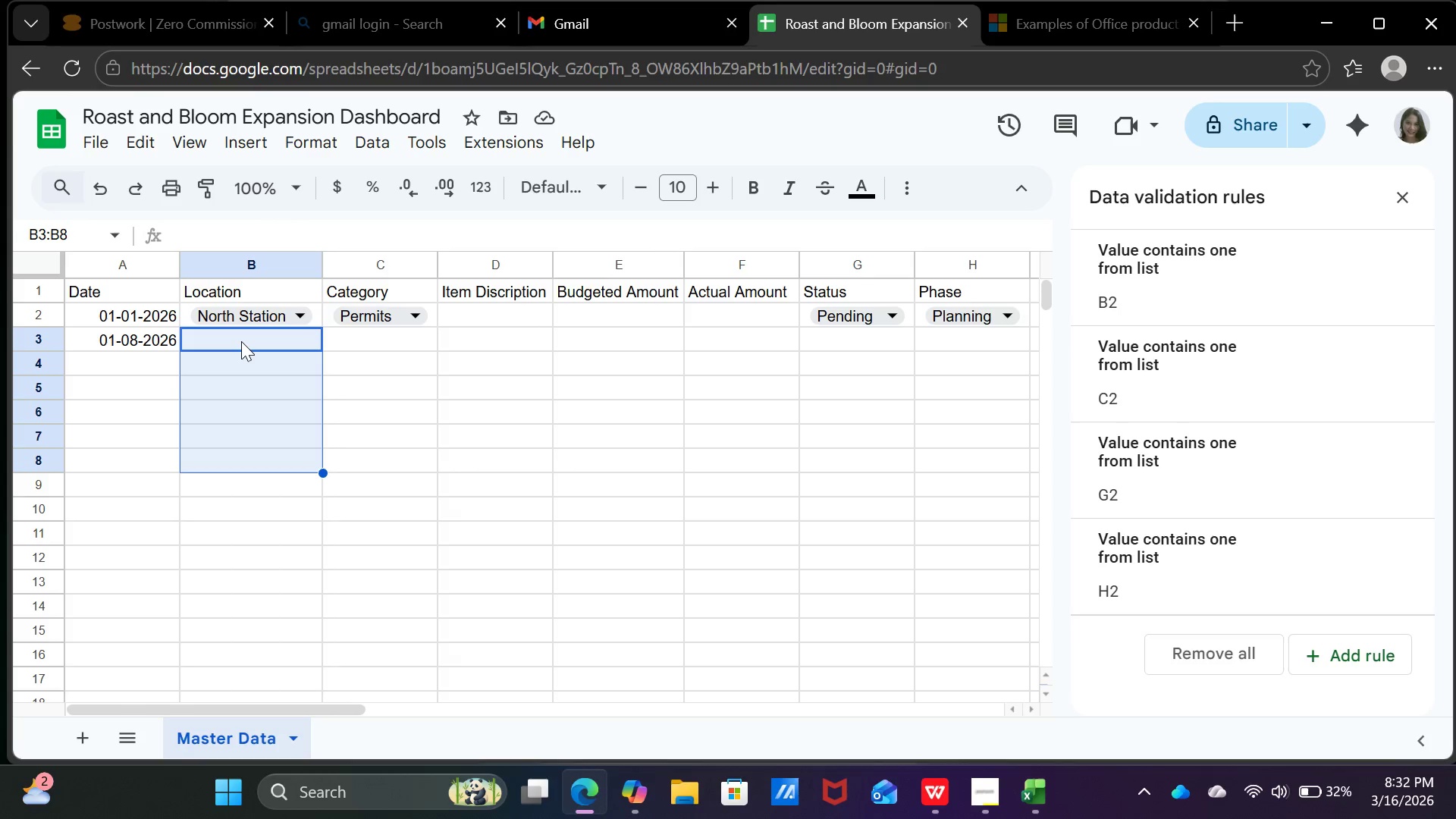 
key(Shift+ArrowDown)
 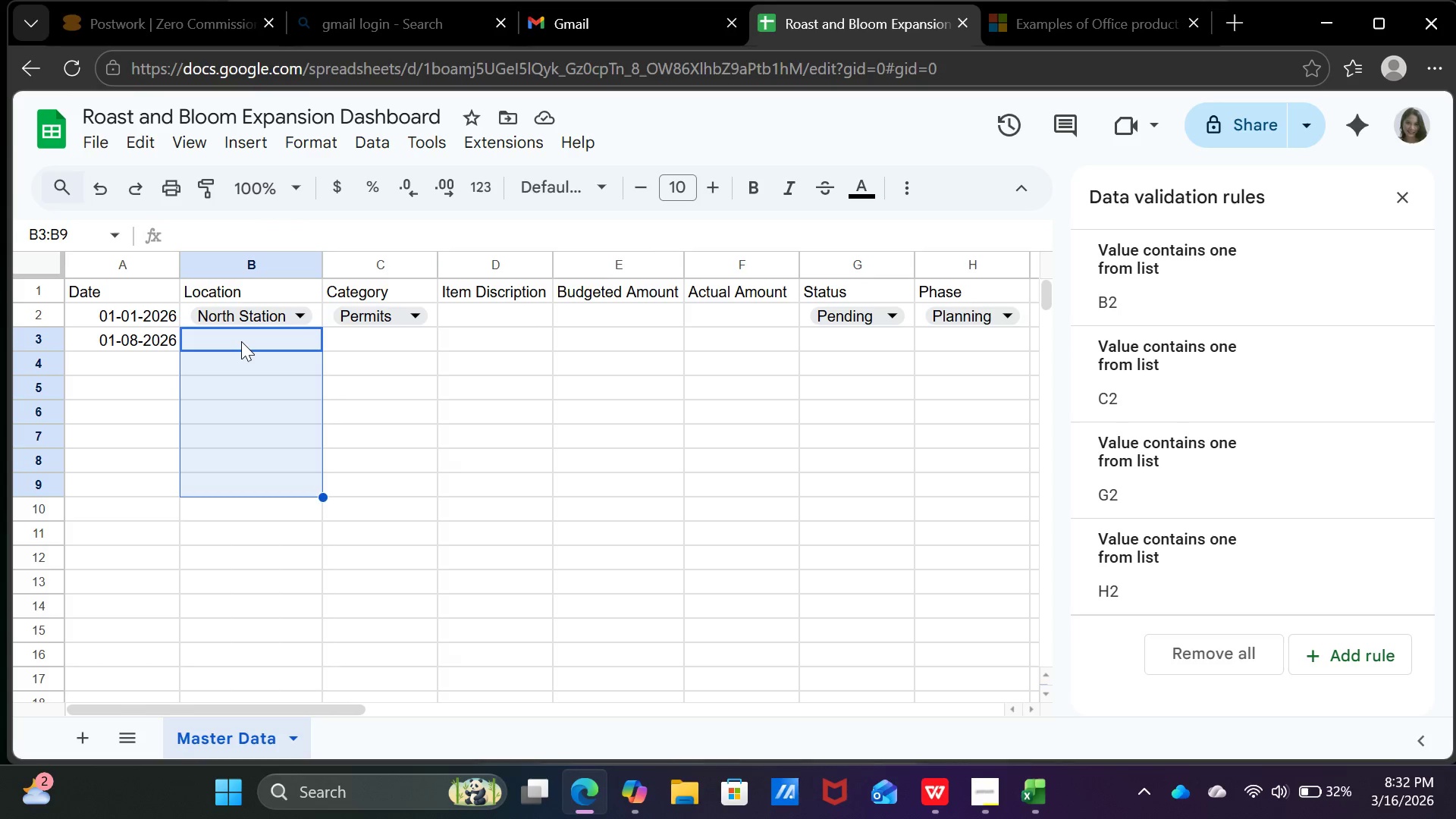 
key(Shift+ArrowDown)
 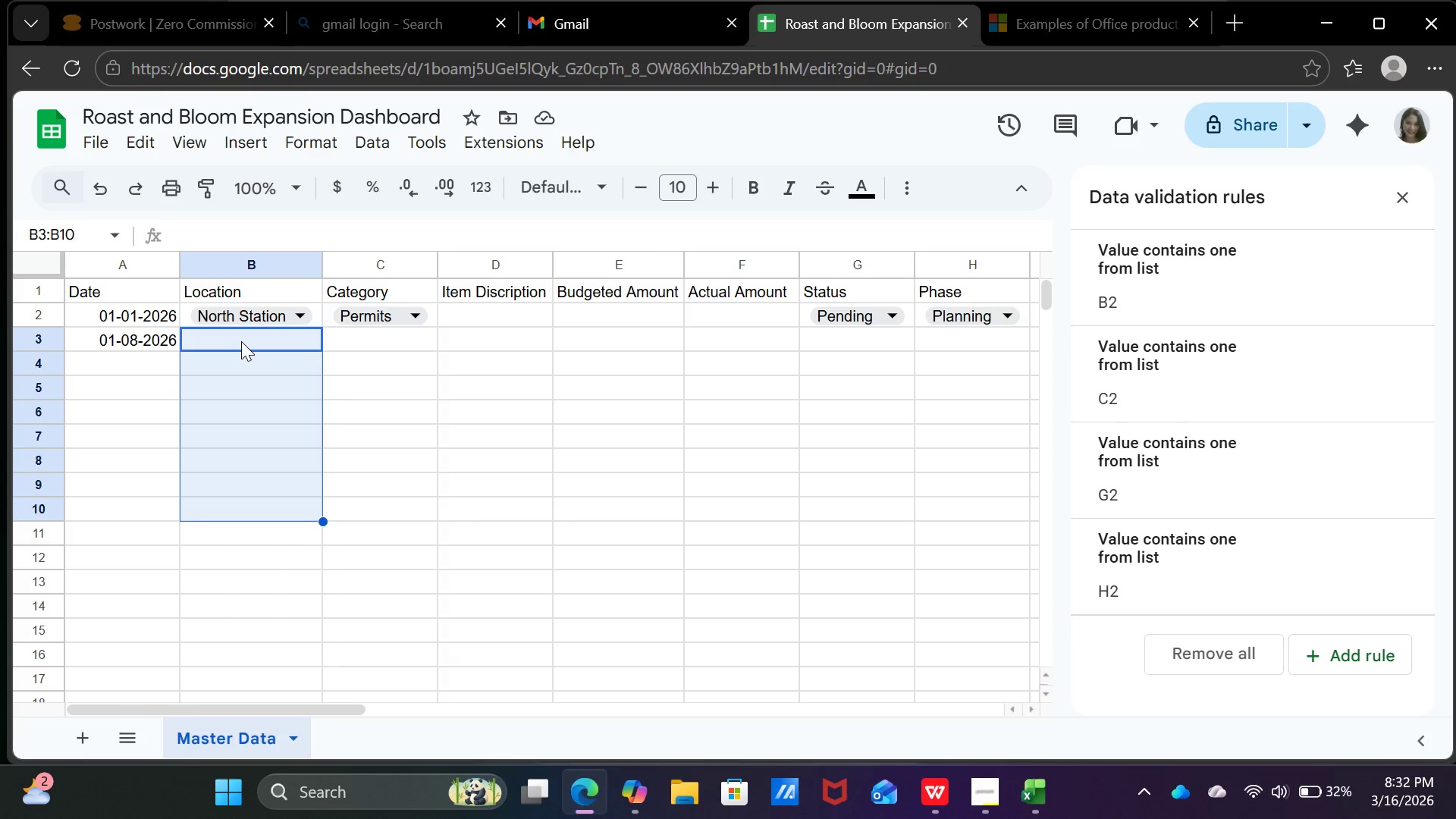 
key(Shift+ArrowDown)
 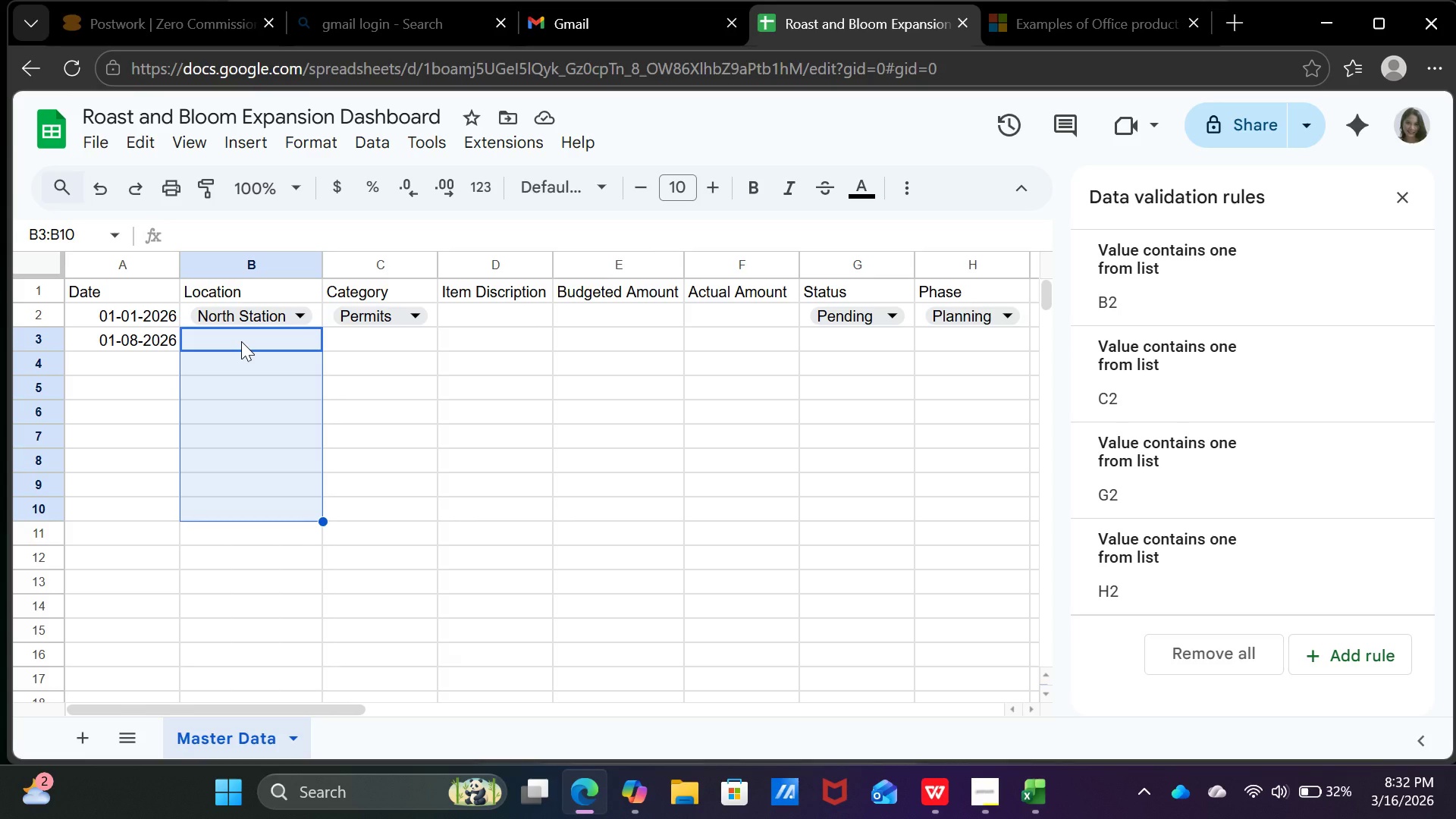 
wait(7.97)
 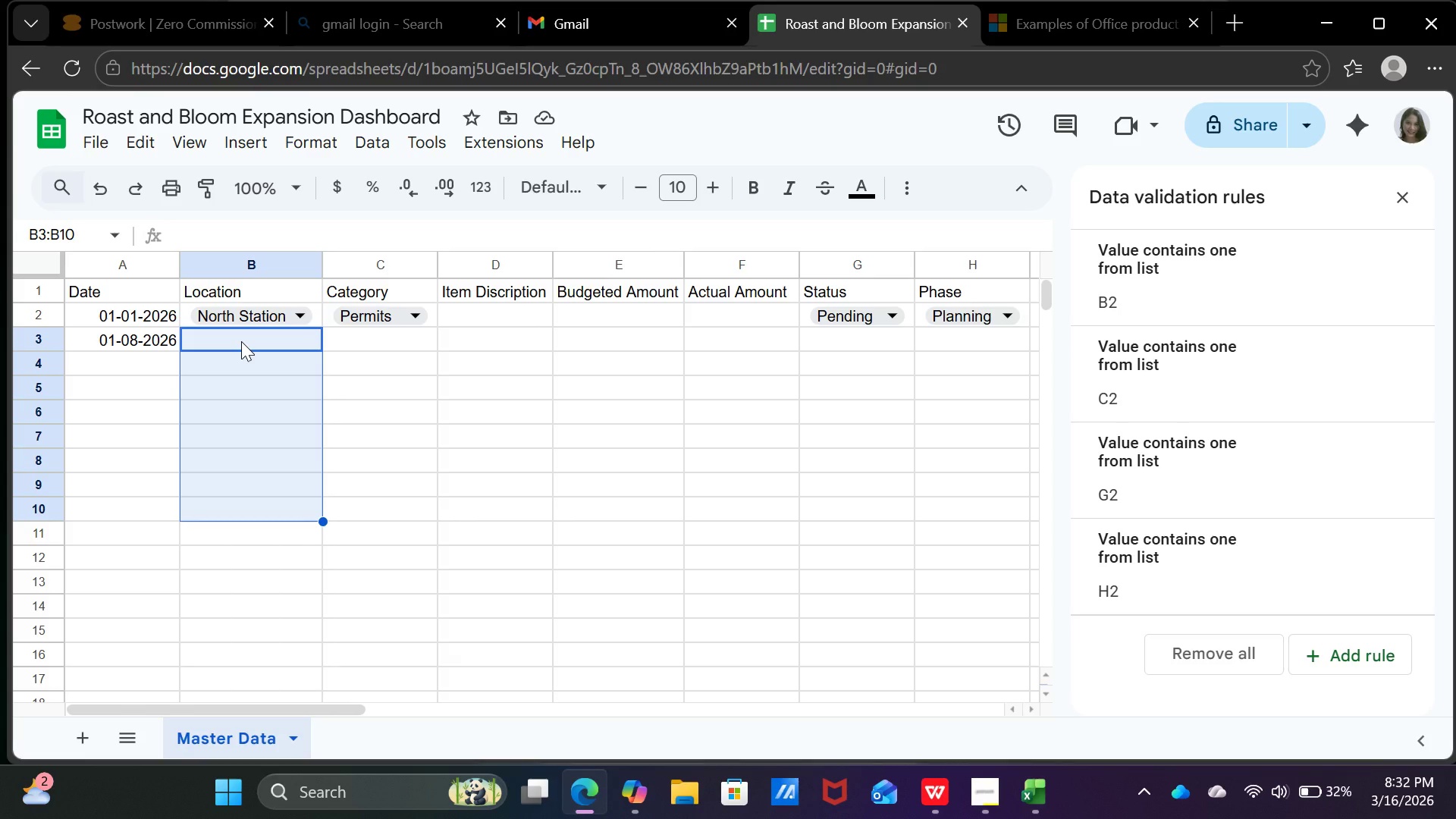 
key(Shift+ArrowDown)
 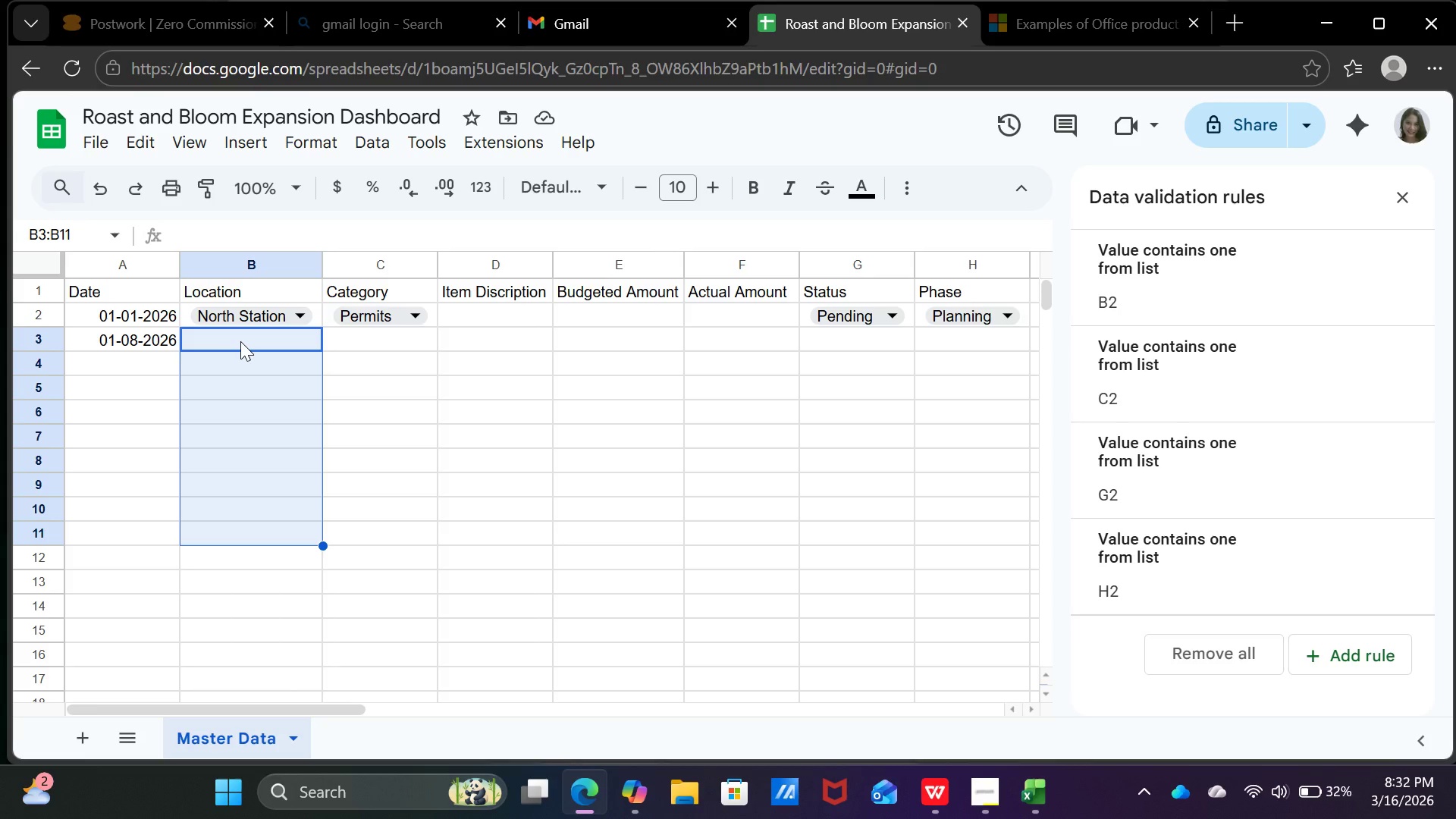 
wait(8.19)
 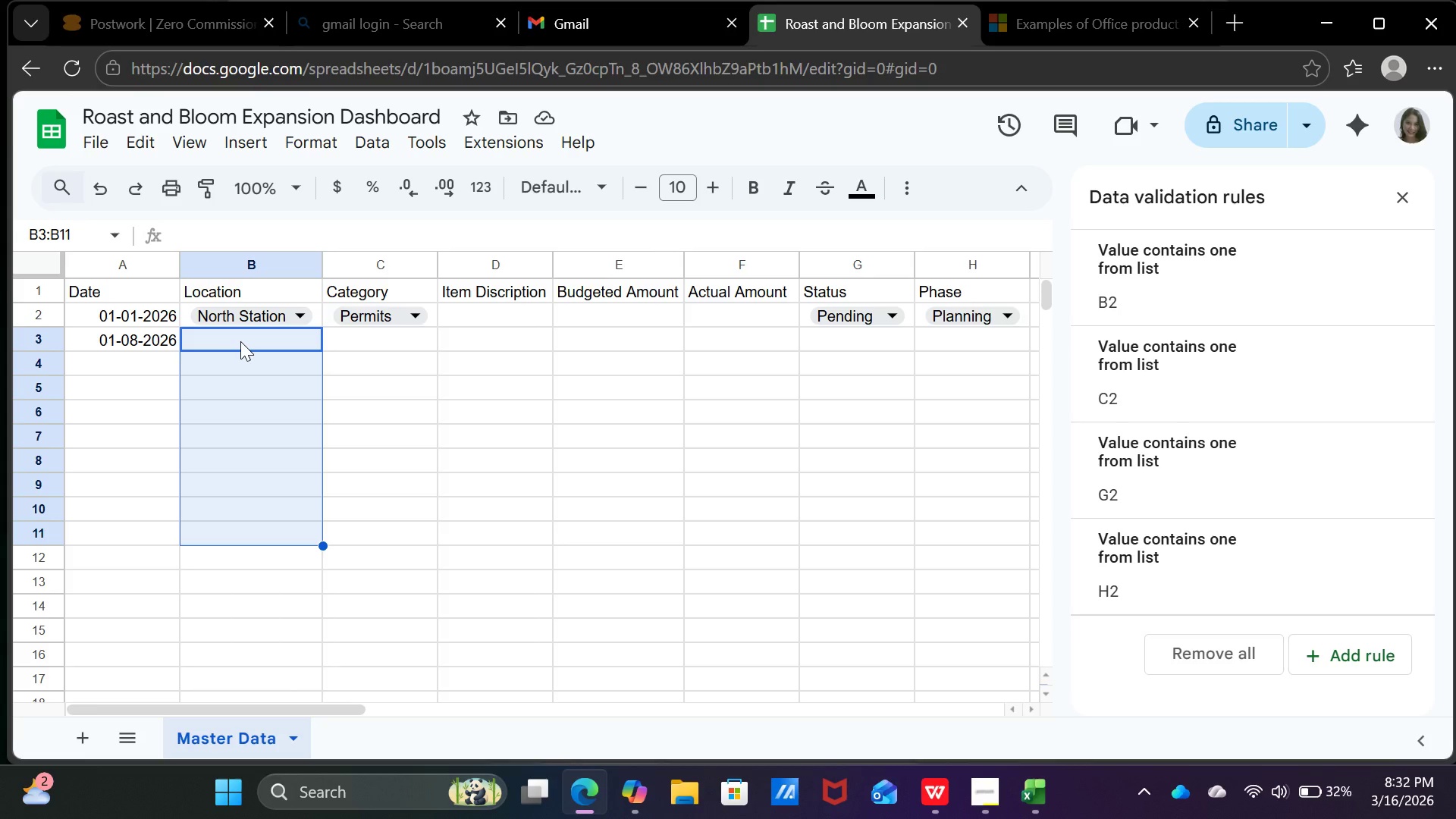 
key(Shift+ArrowUp)
 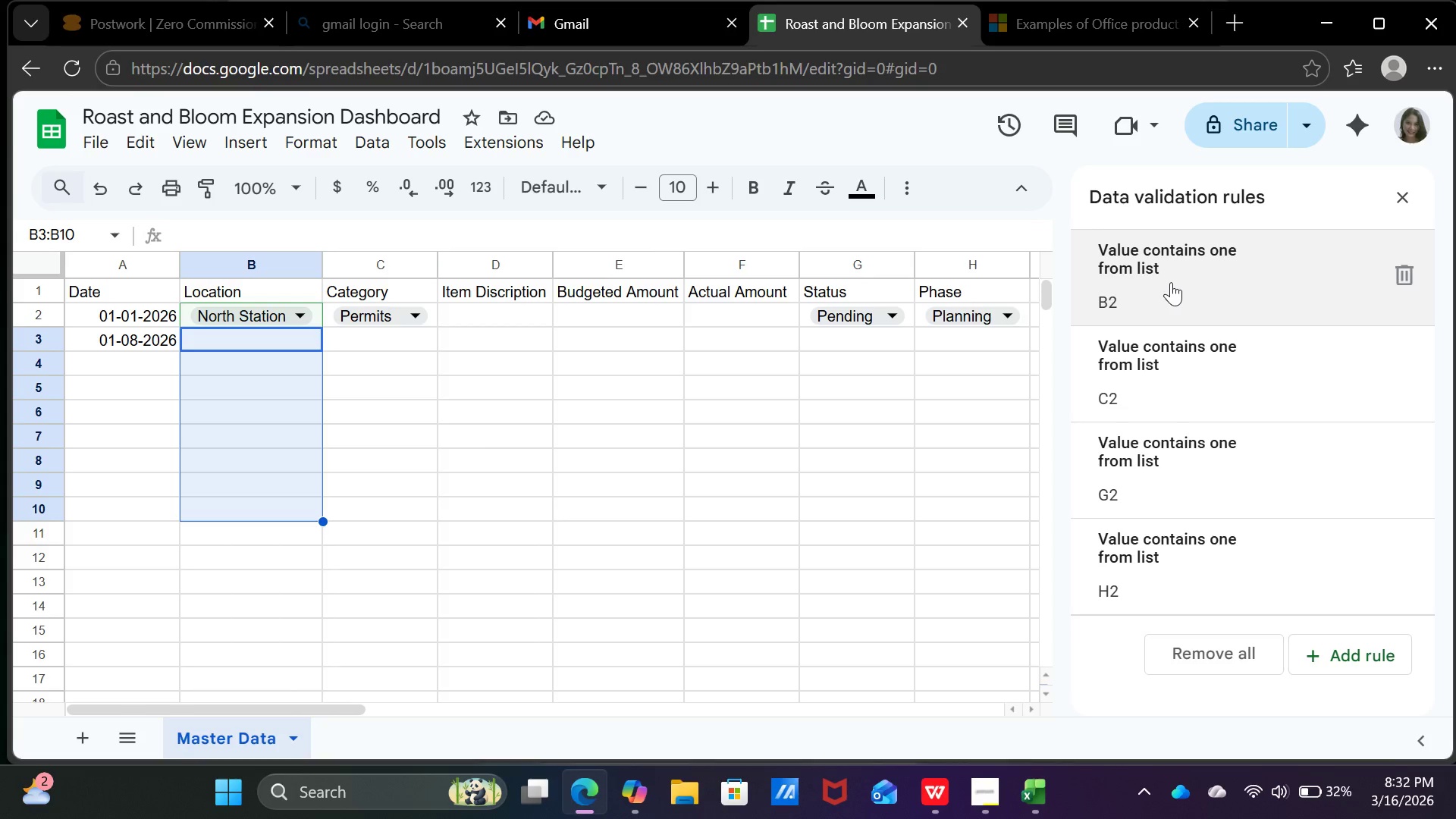 
wait(8.83)
 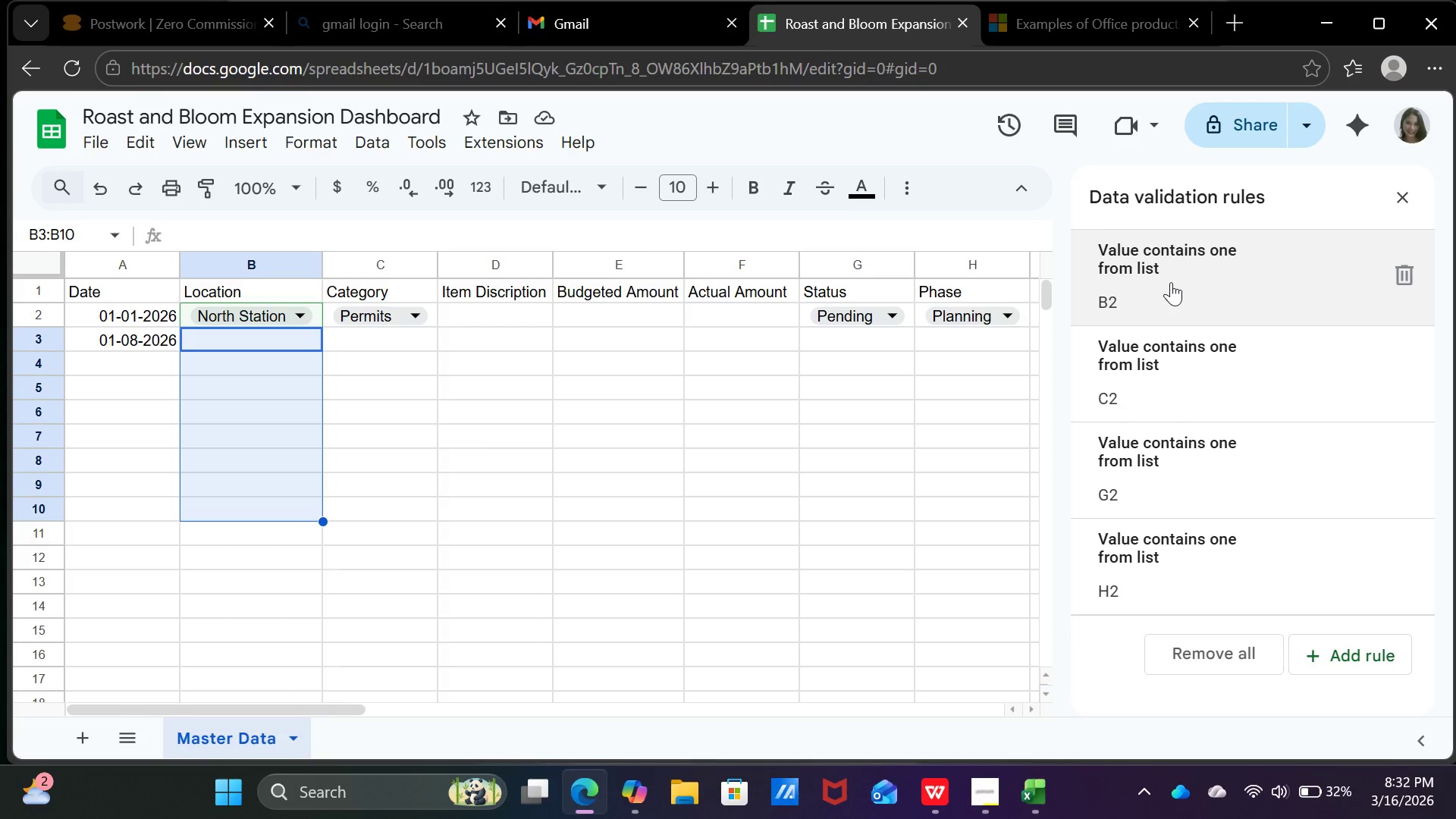 
left_click([406, 444])
 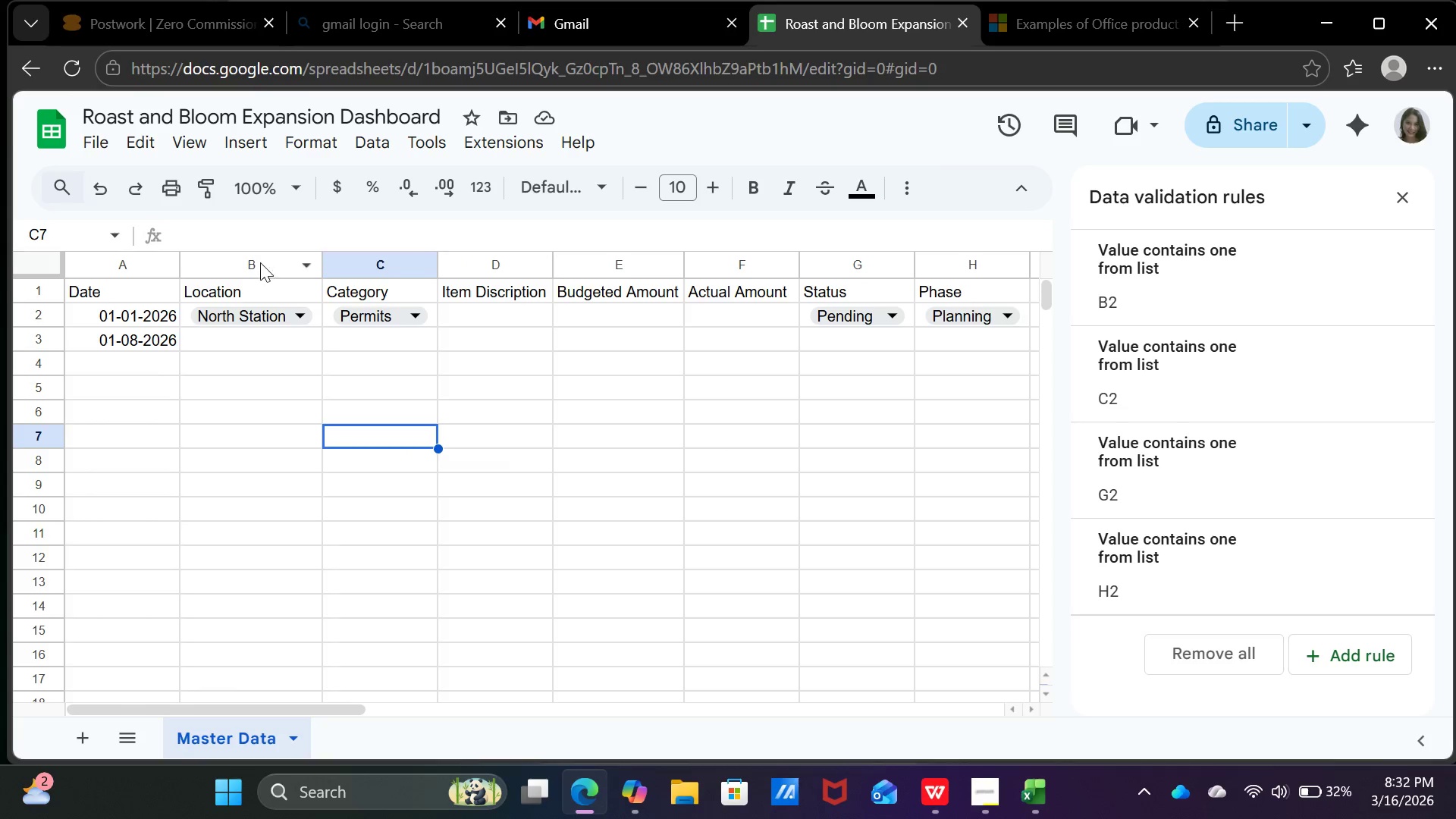 
left_click([262, 264])
 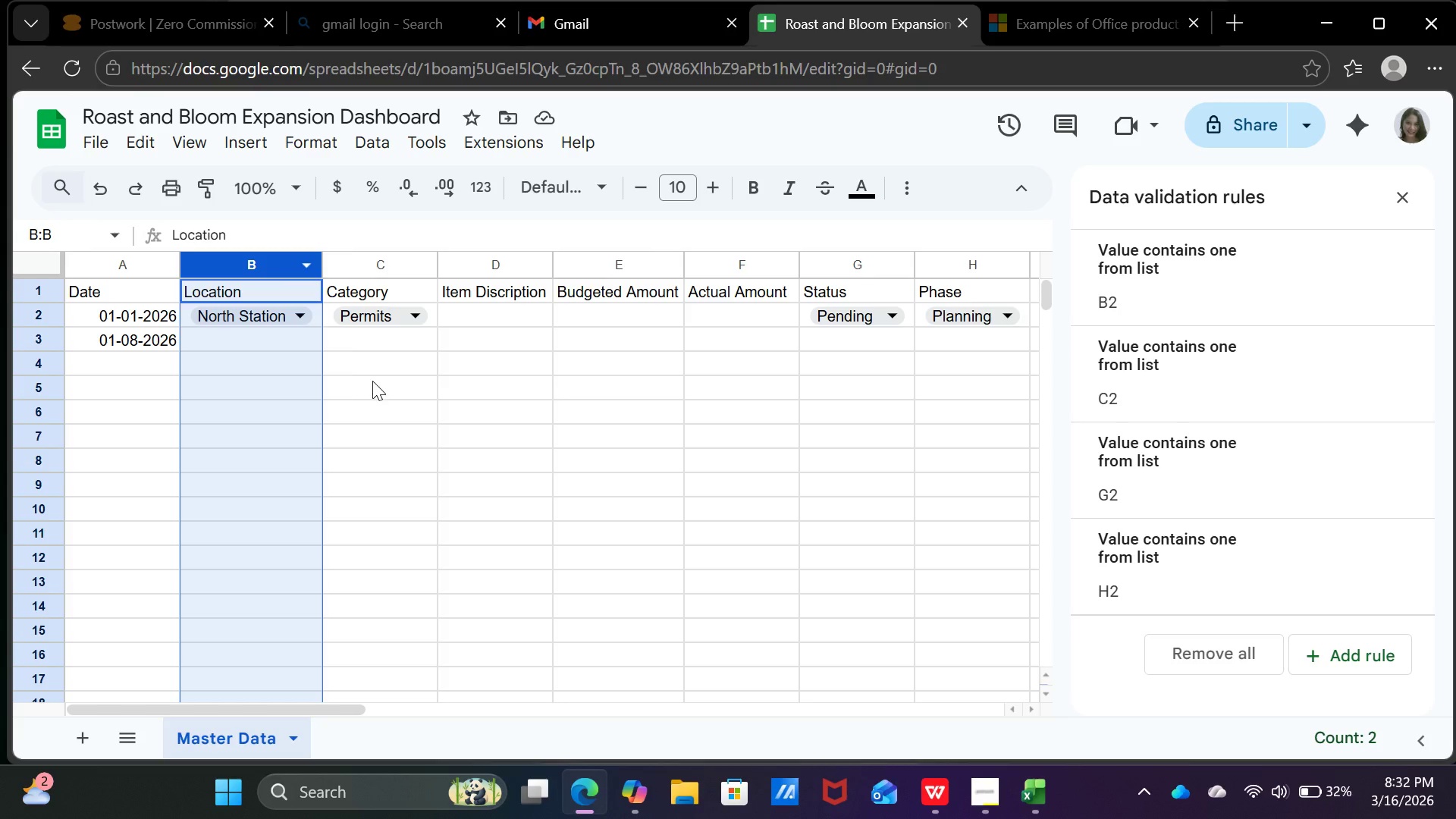 
left_click([372, 381])
 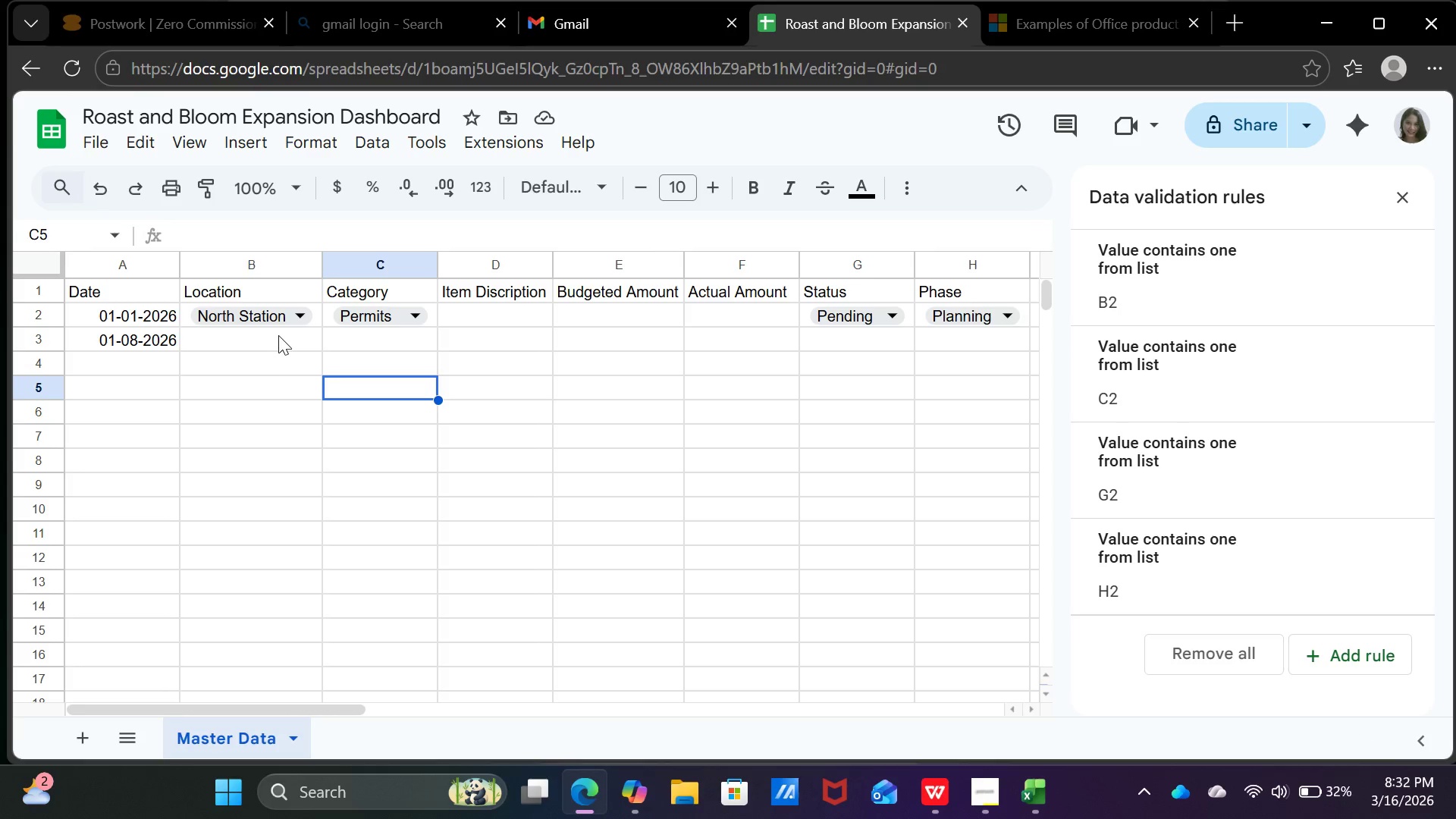 
left_click_drag(start_coordinate=[278, 335], to_coordinate=[270, 504])
 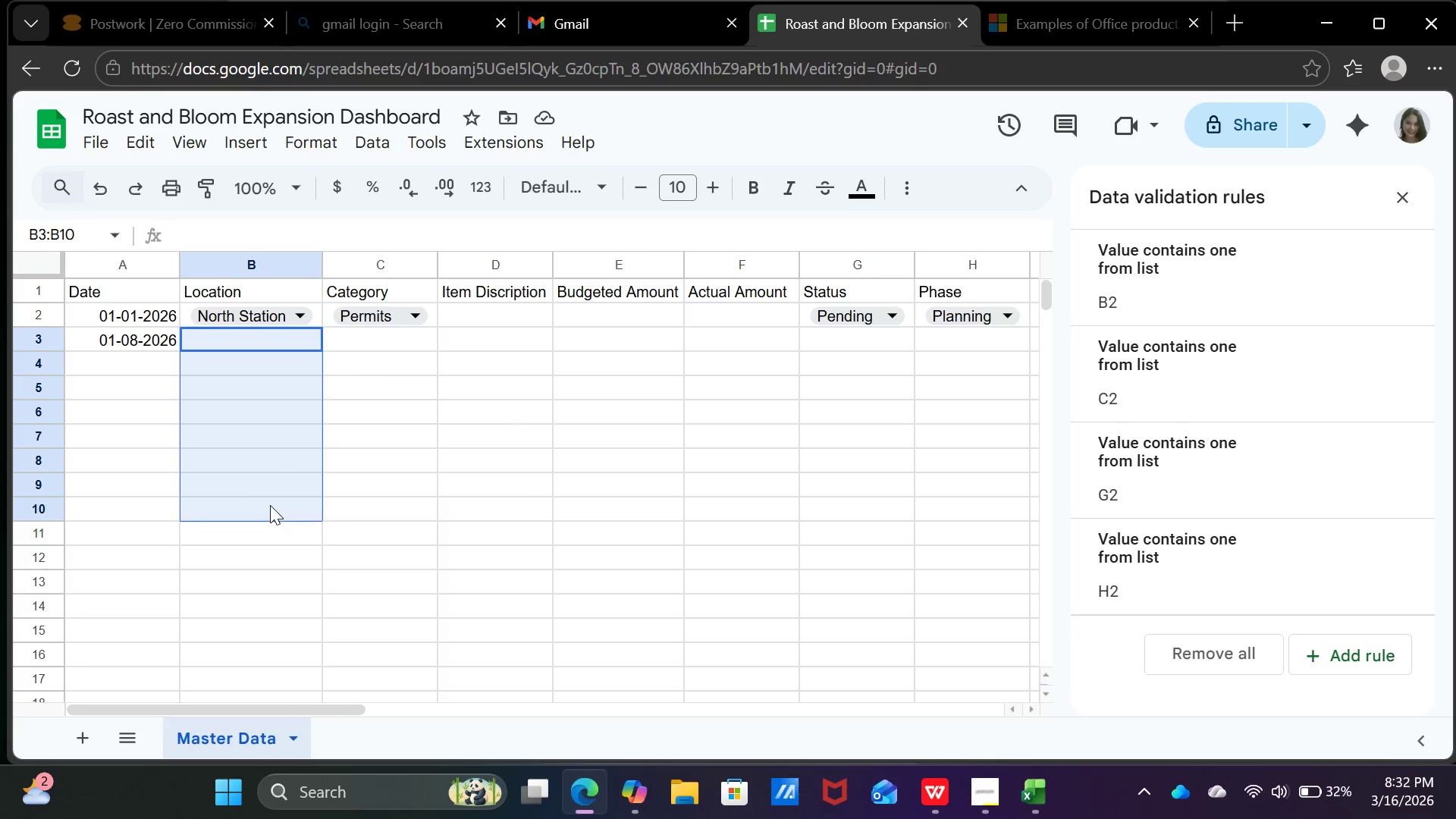 
right_click([270, 505])
 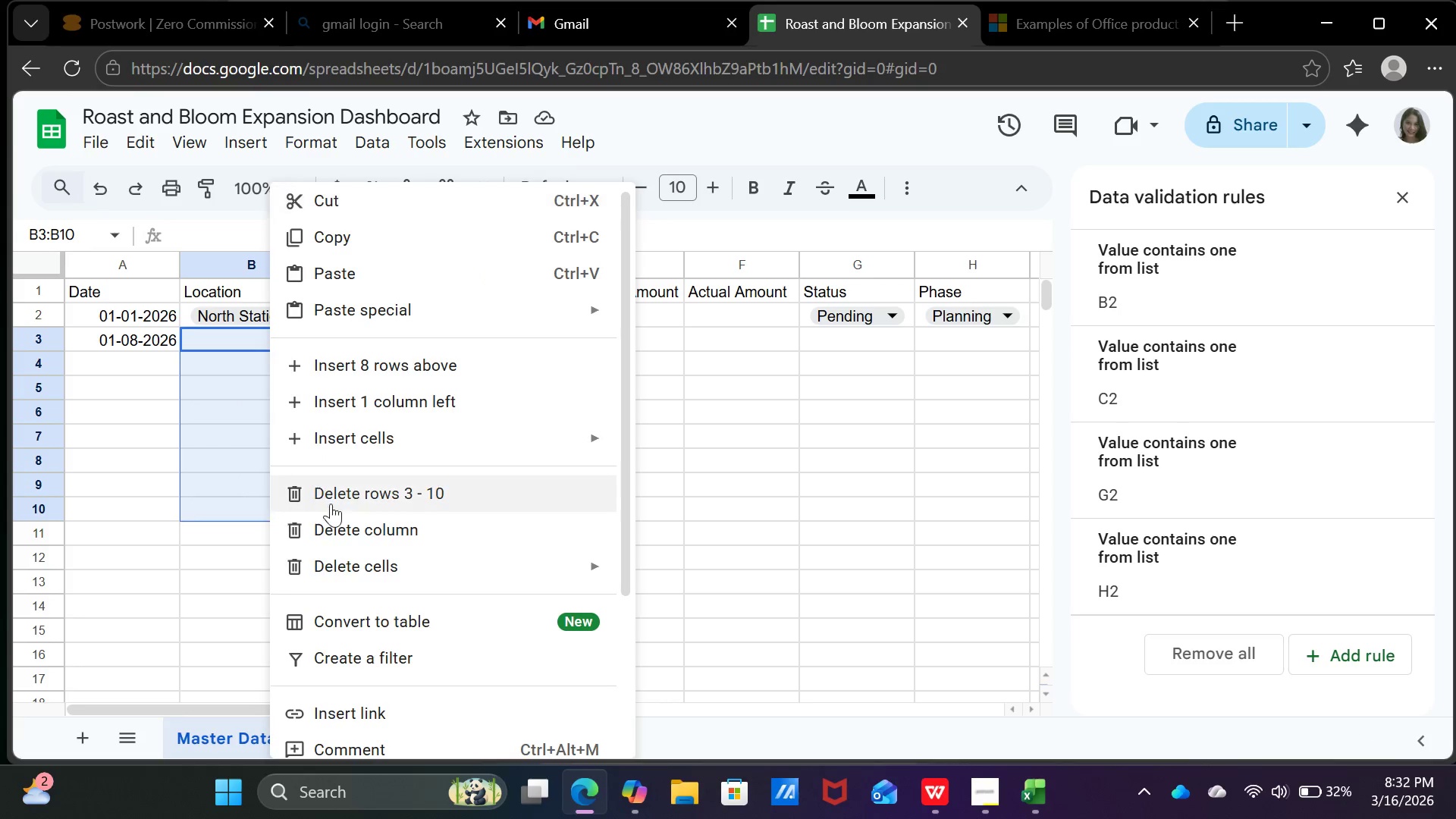 
scroll: coordinate [372, 510], scroll_direction: down, amount: 5.0
 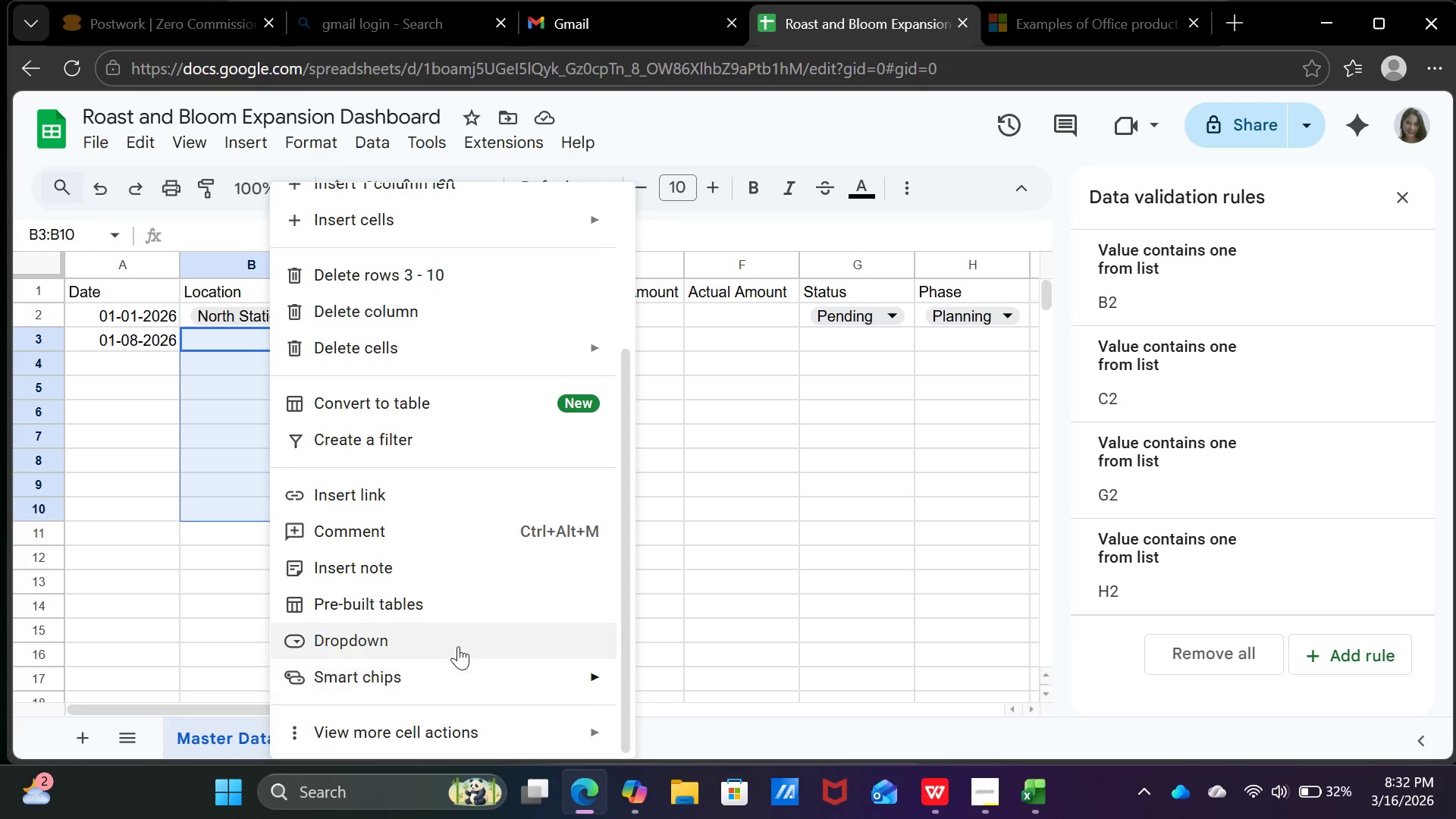 
left_click([458, 642])
 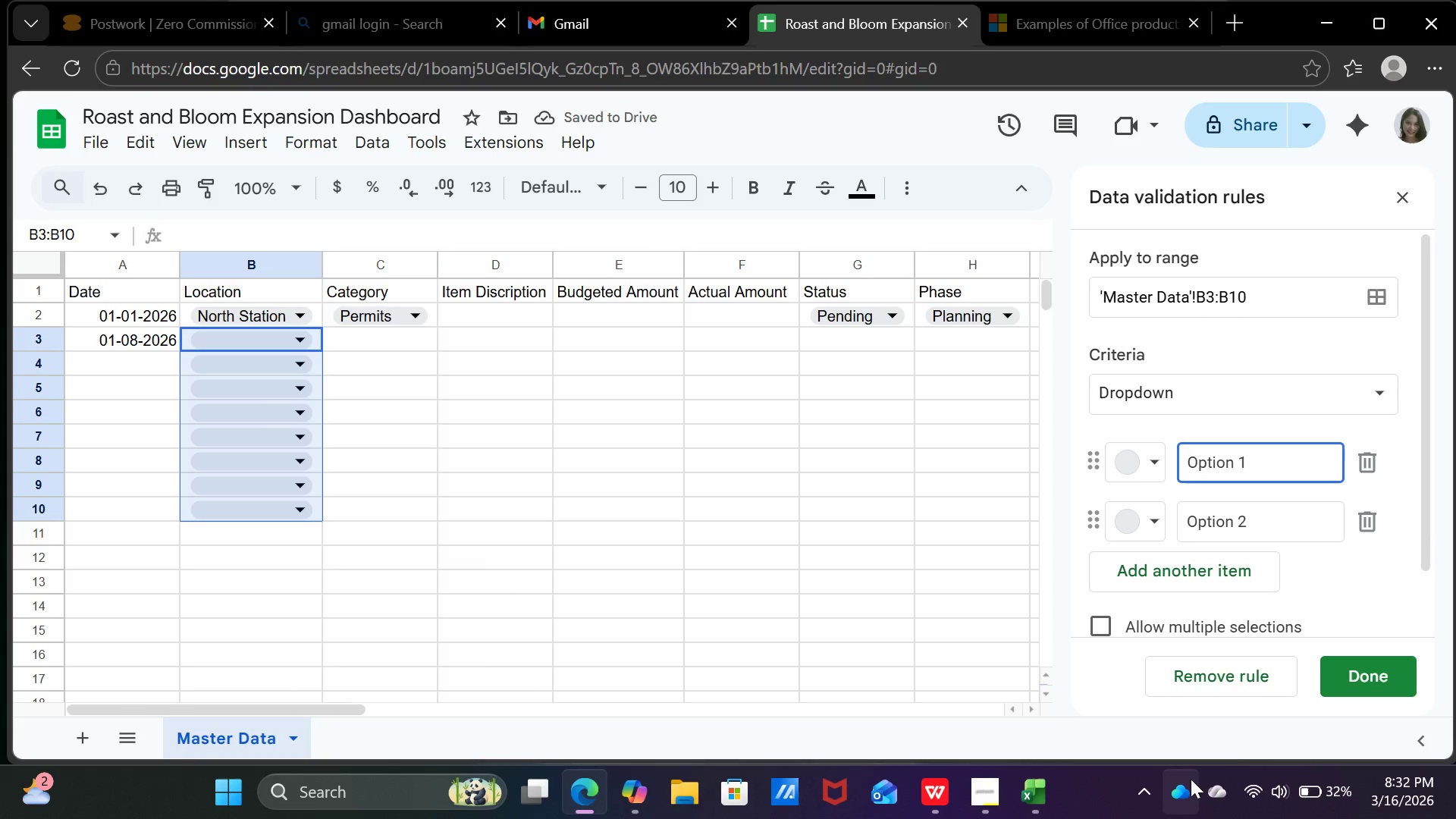 
wait(5.31)
 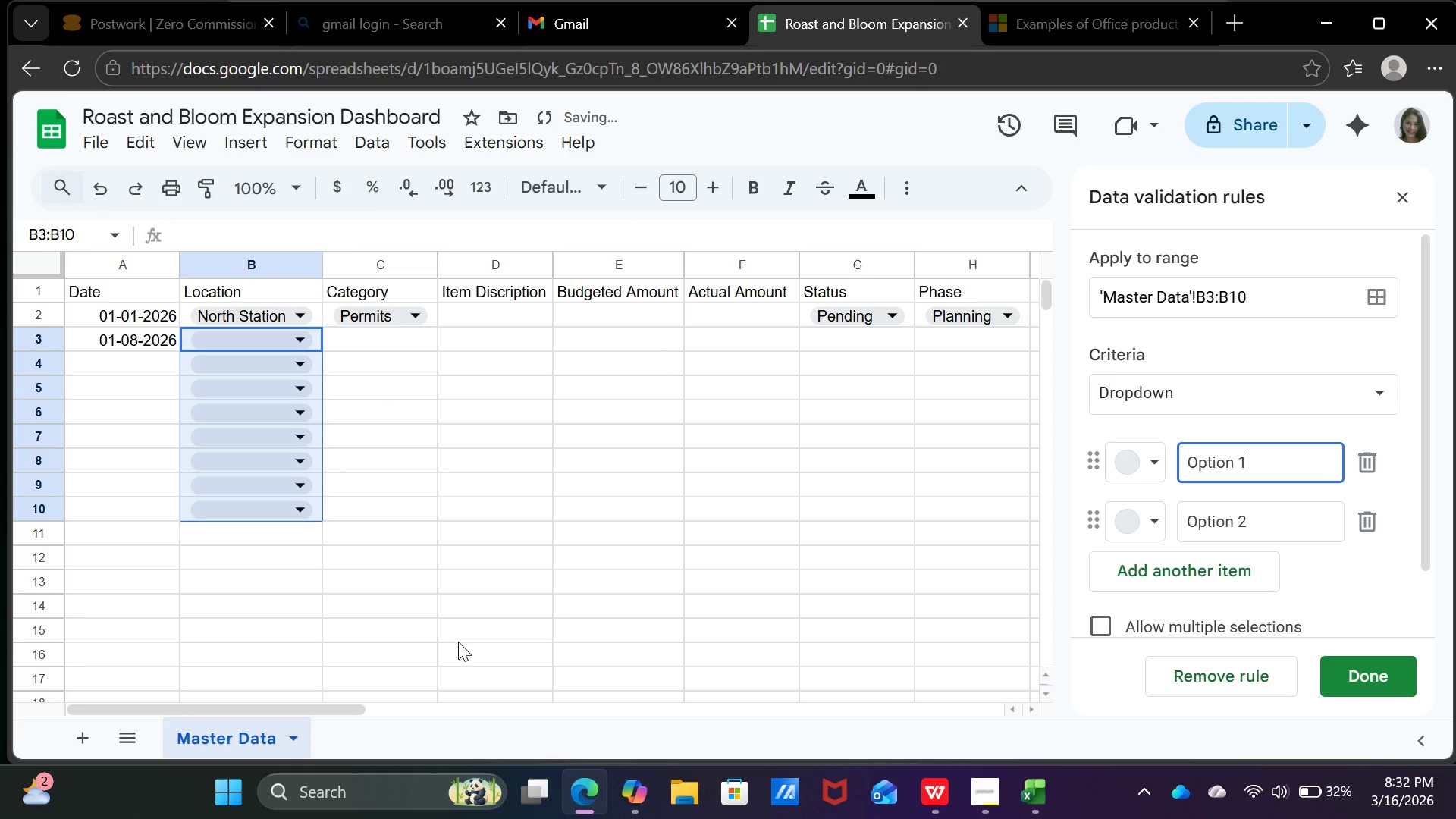 
scroll: coordinate [886, 585], scroll_direction: down, amount: 2.0
 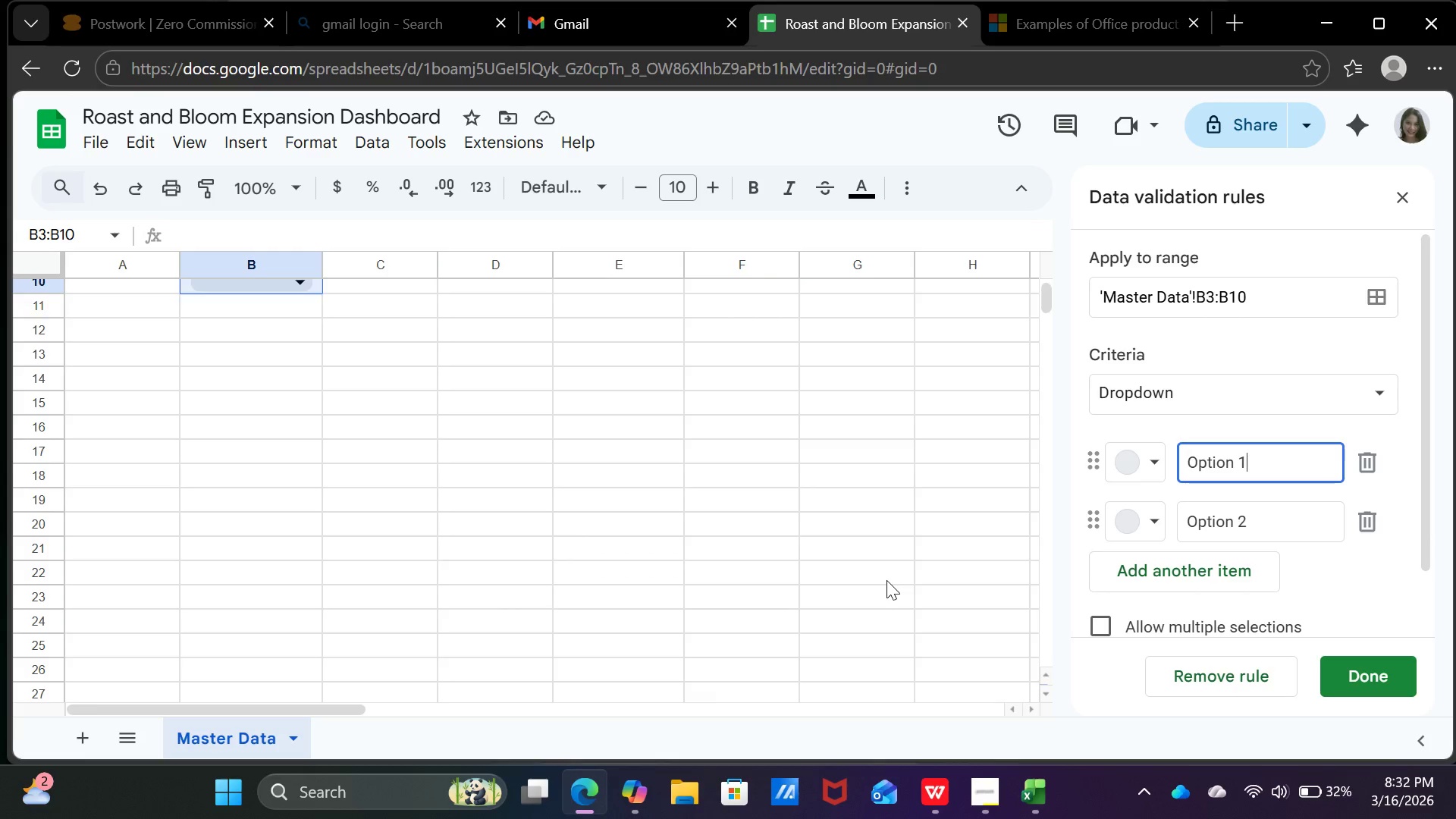 
scroll: coordinate [886, 582], scroll_direction: up, amount: 10.0
 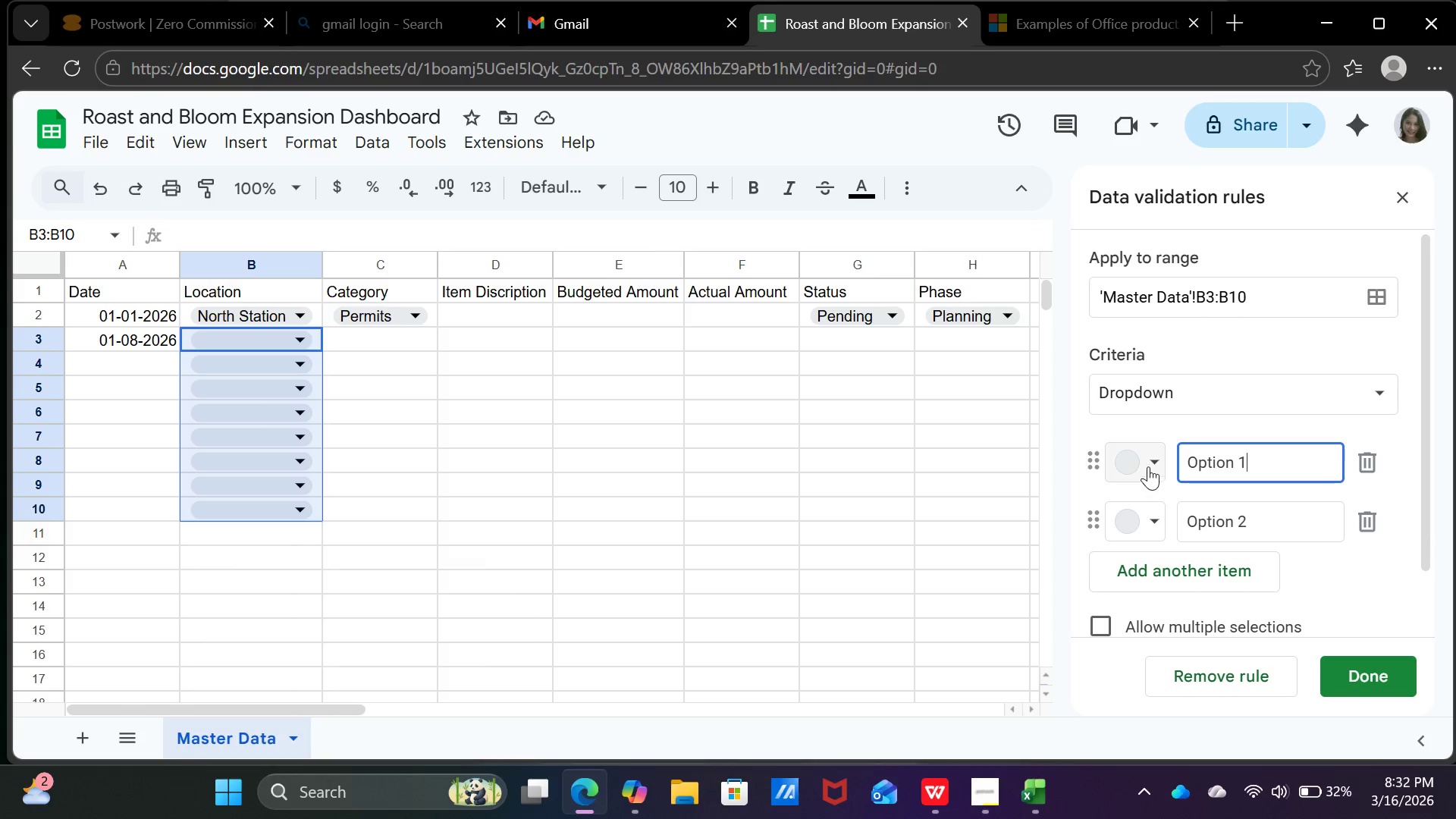 
left_click_drag(start_coordinate=[630, 460], to_coordinate=[626, 457])
 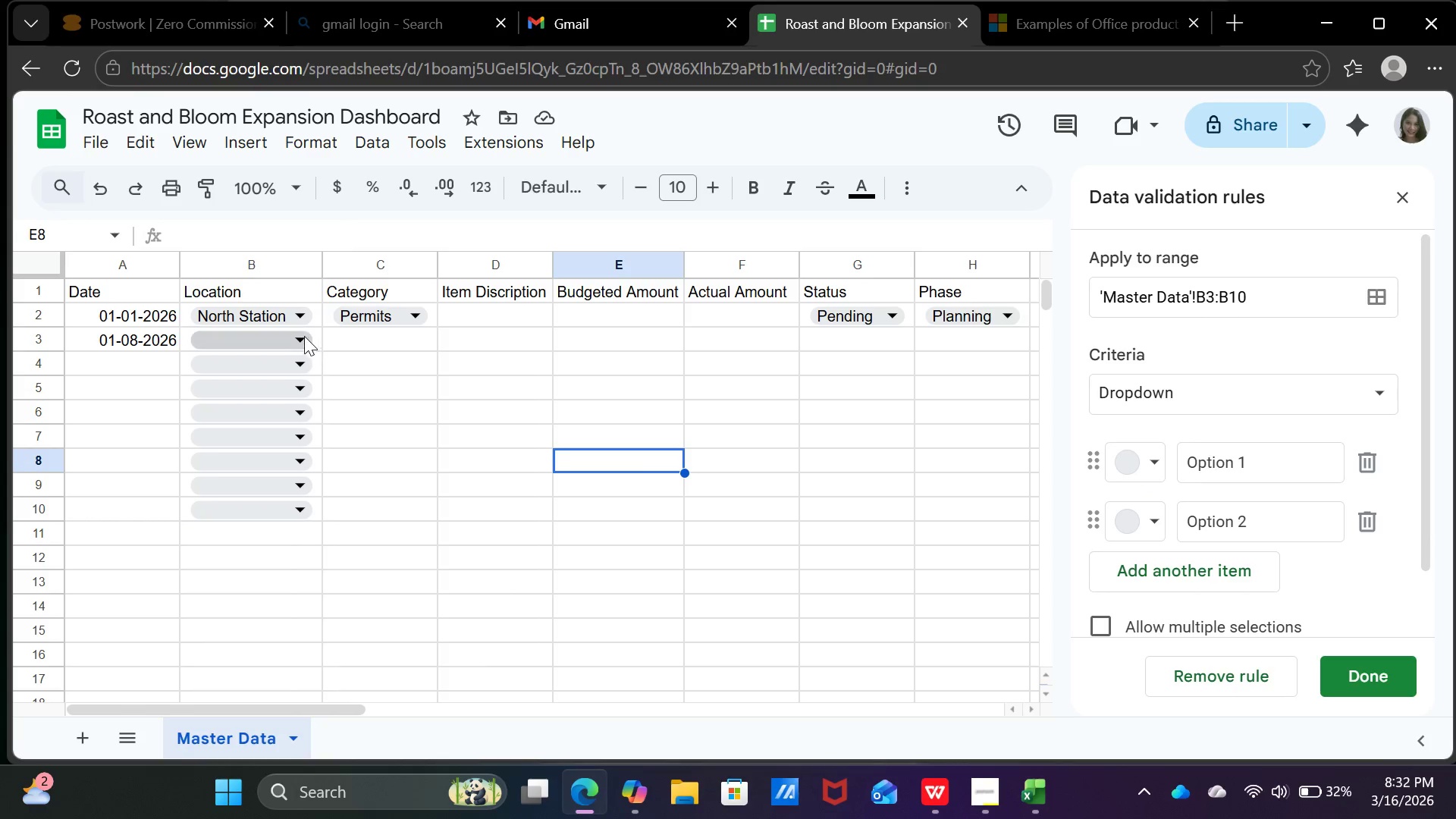 
left_click([304, 336])
 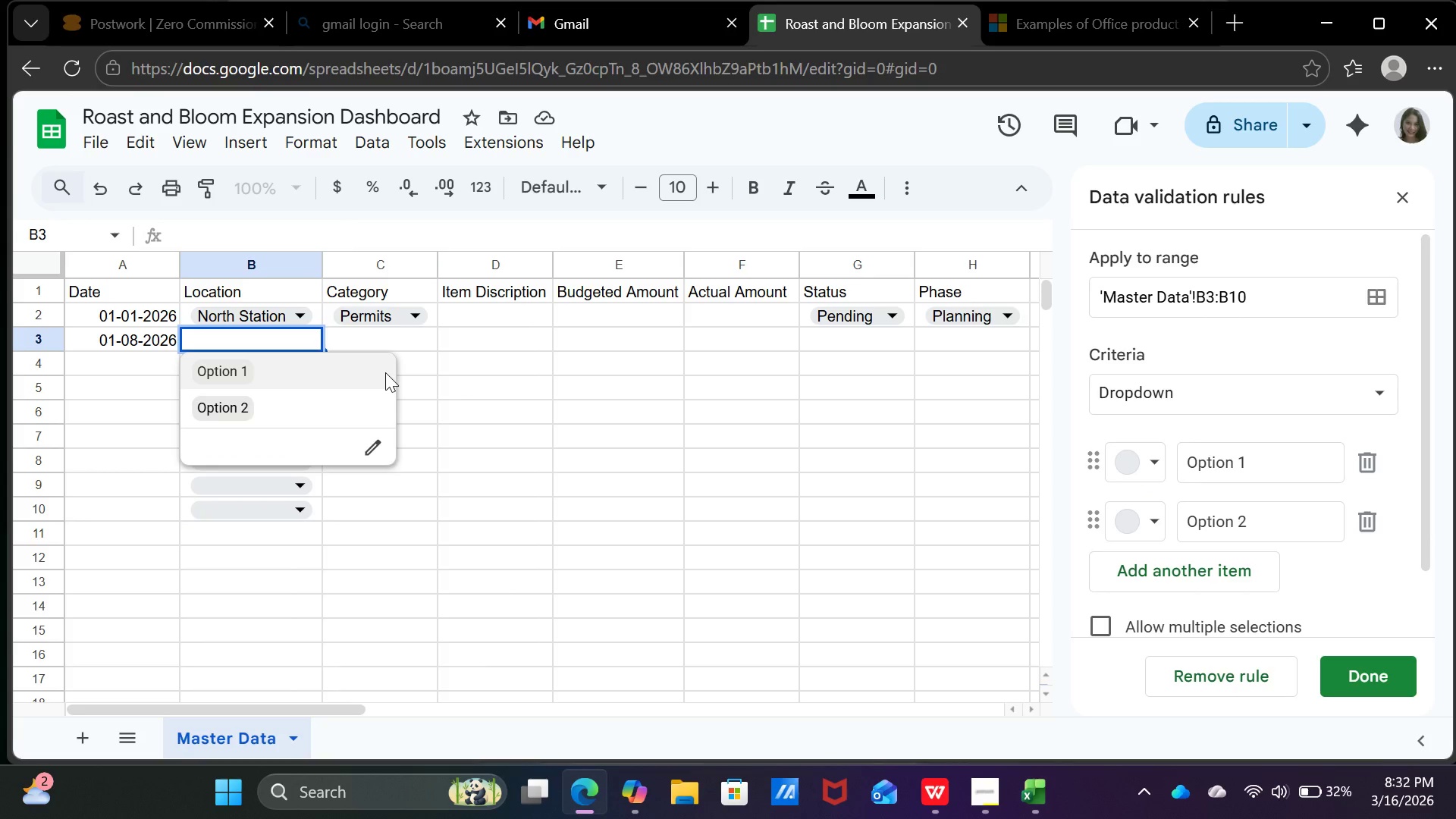 
left_click([478, 400])
 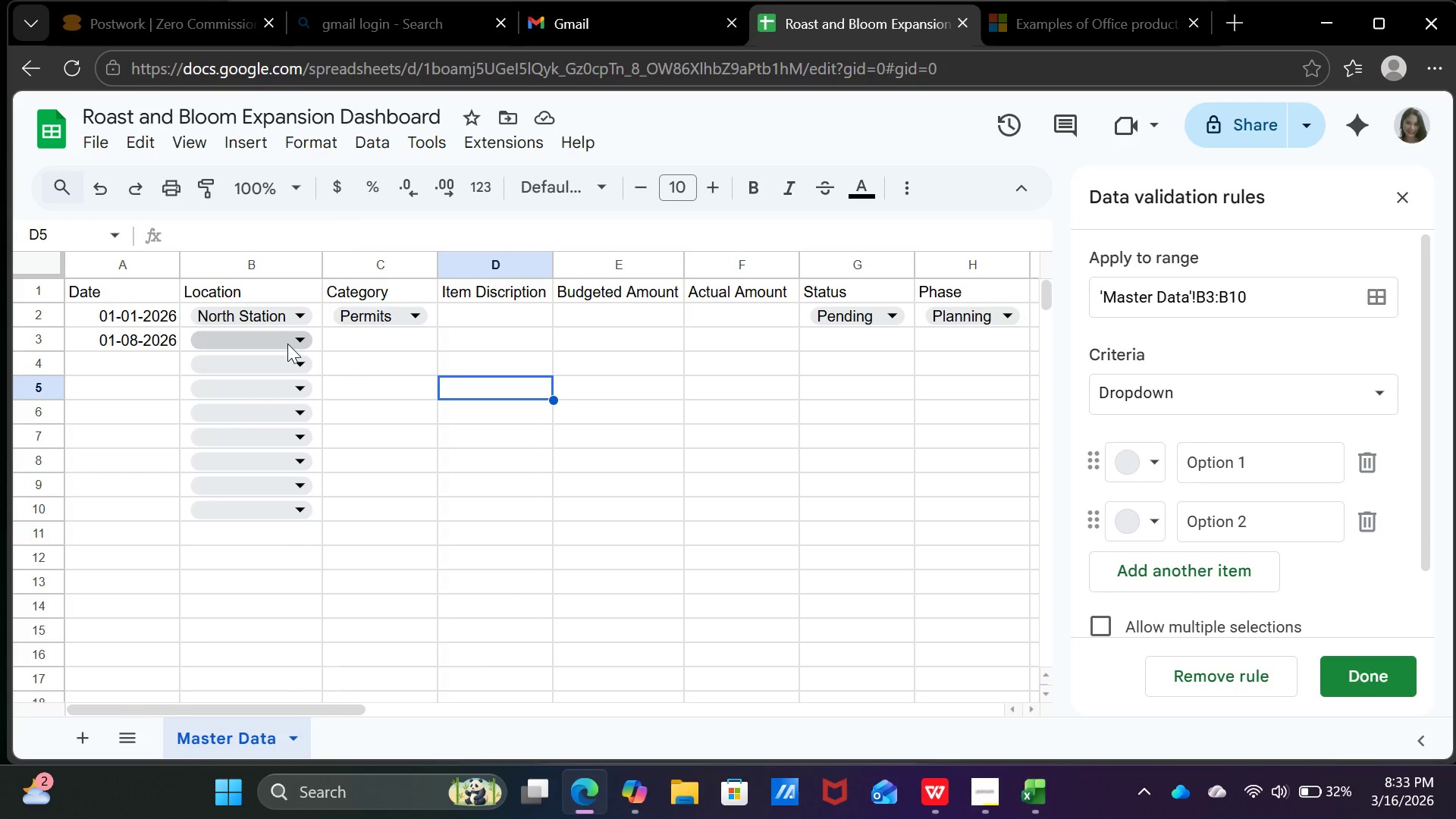 
key(Control+ControlLeft)
 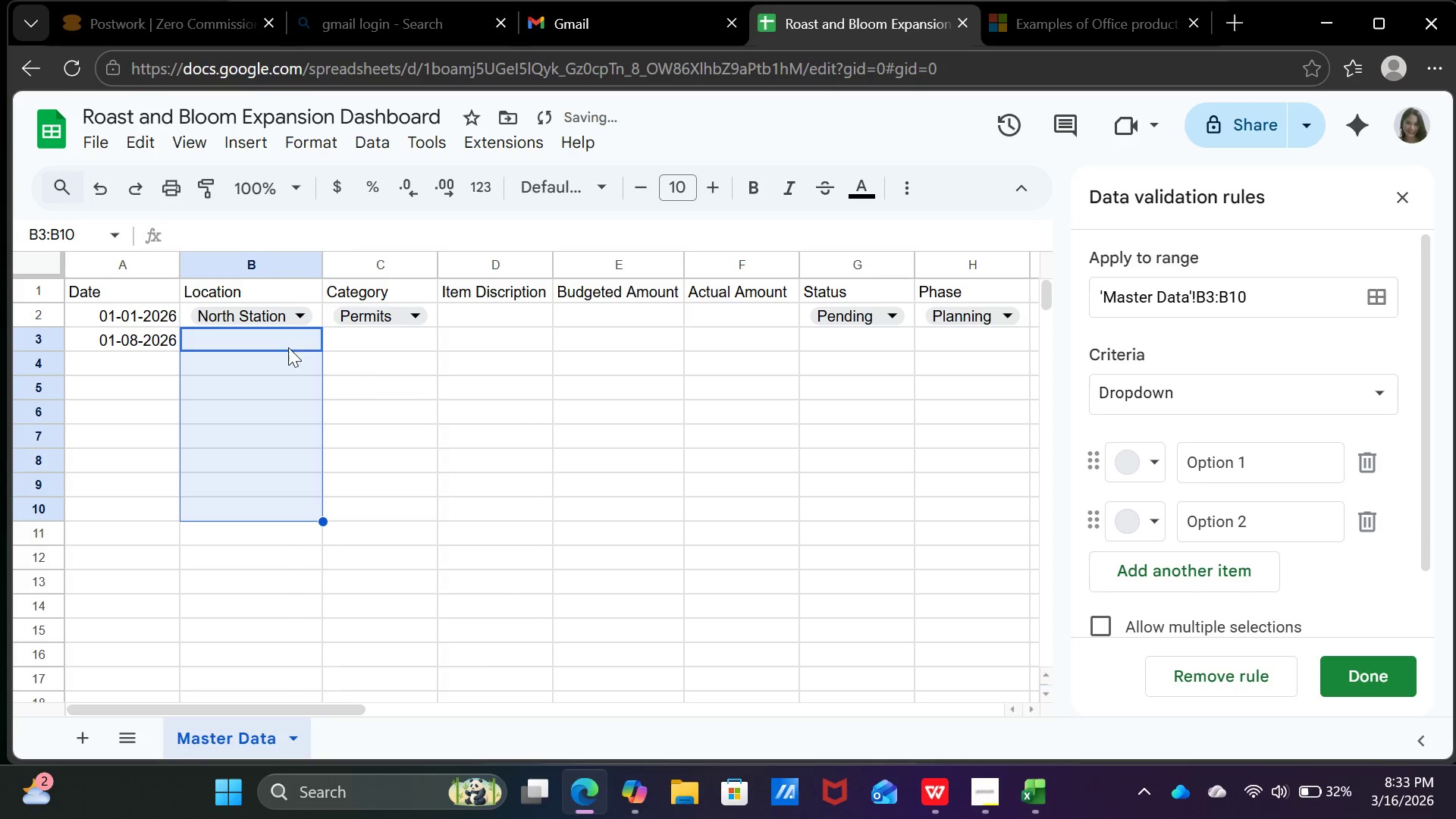 
key(Control+Z)
 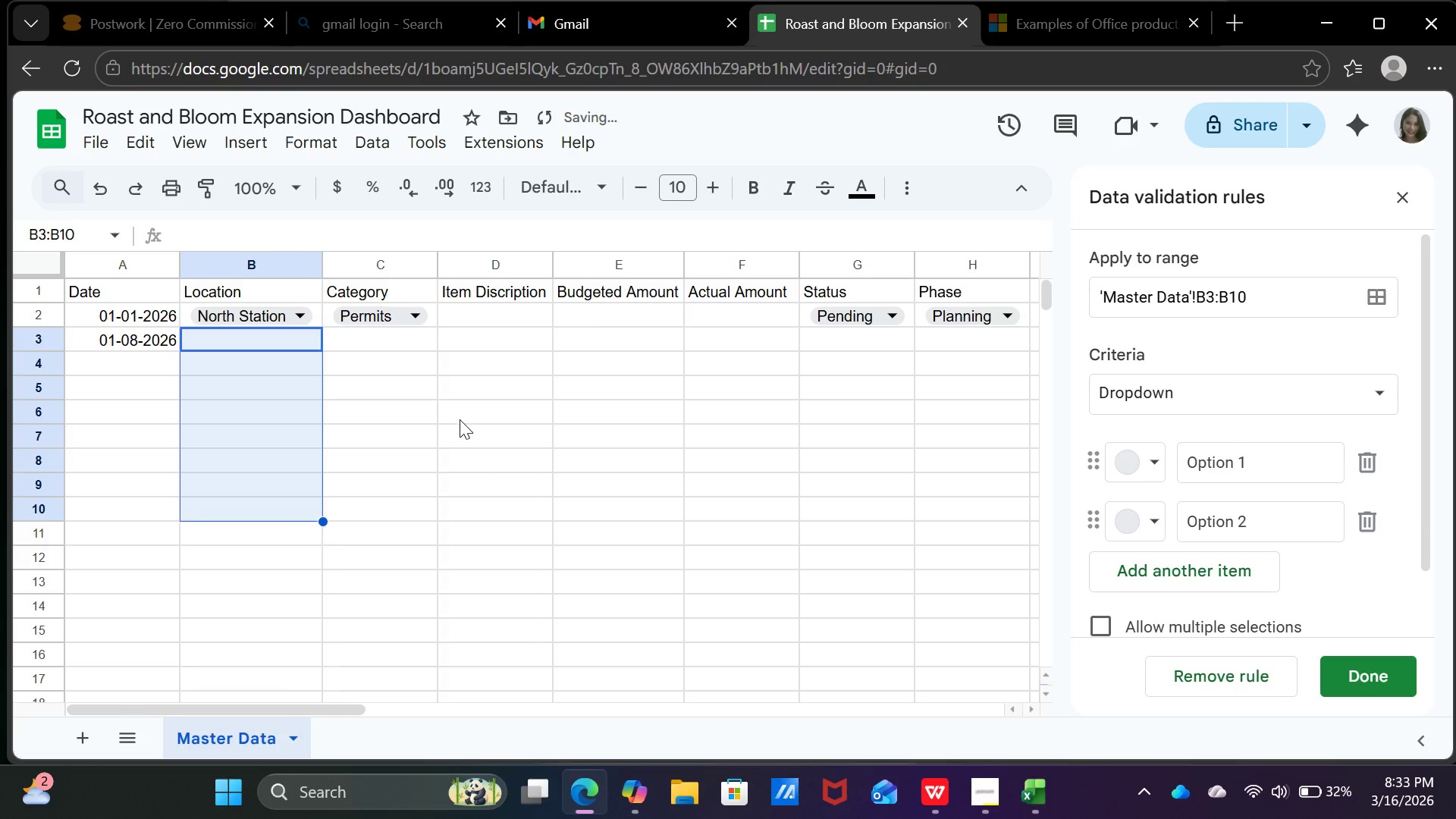 
left_click([460, 419])
 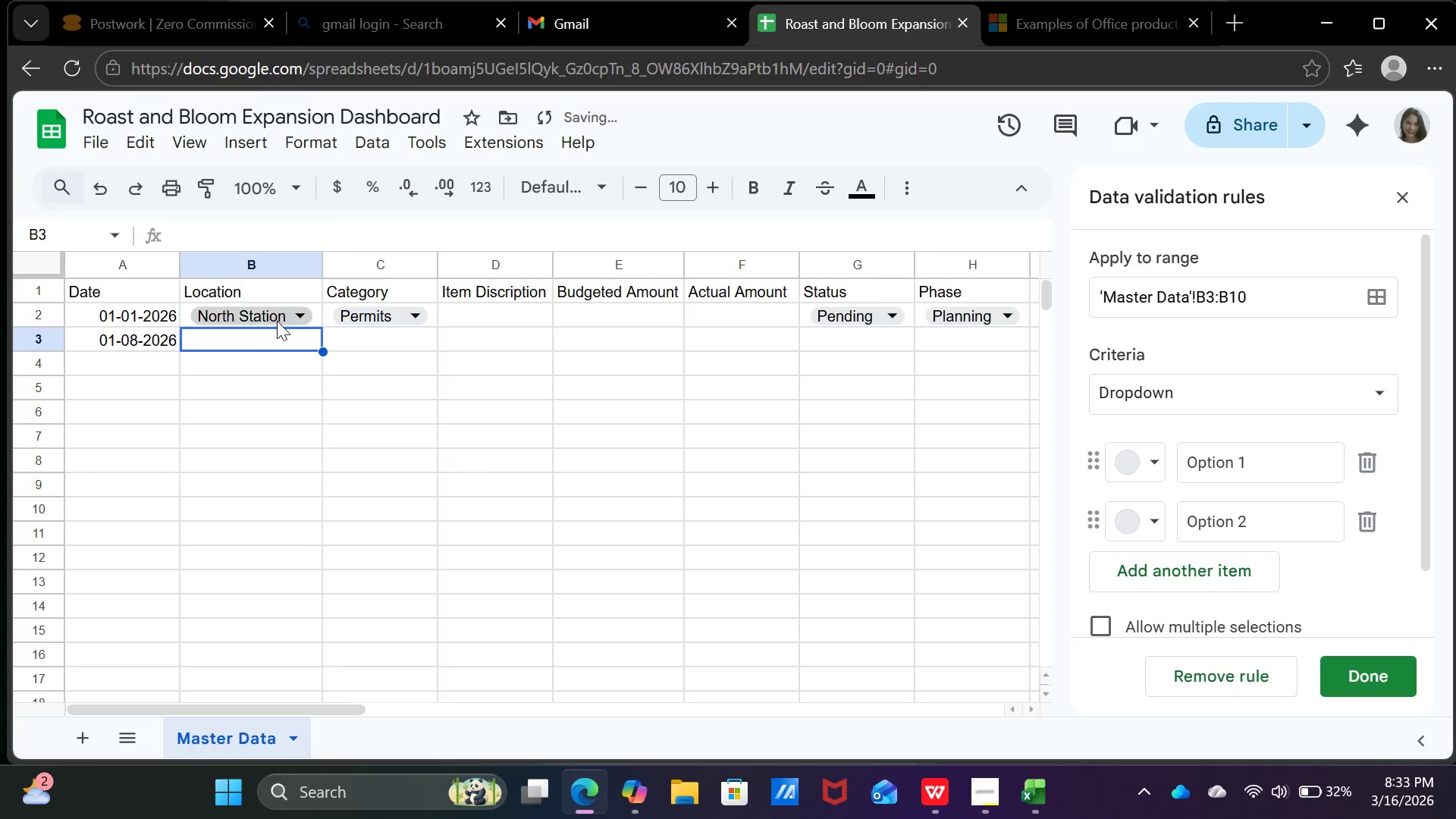 
double_click([277, 321])
 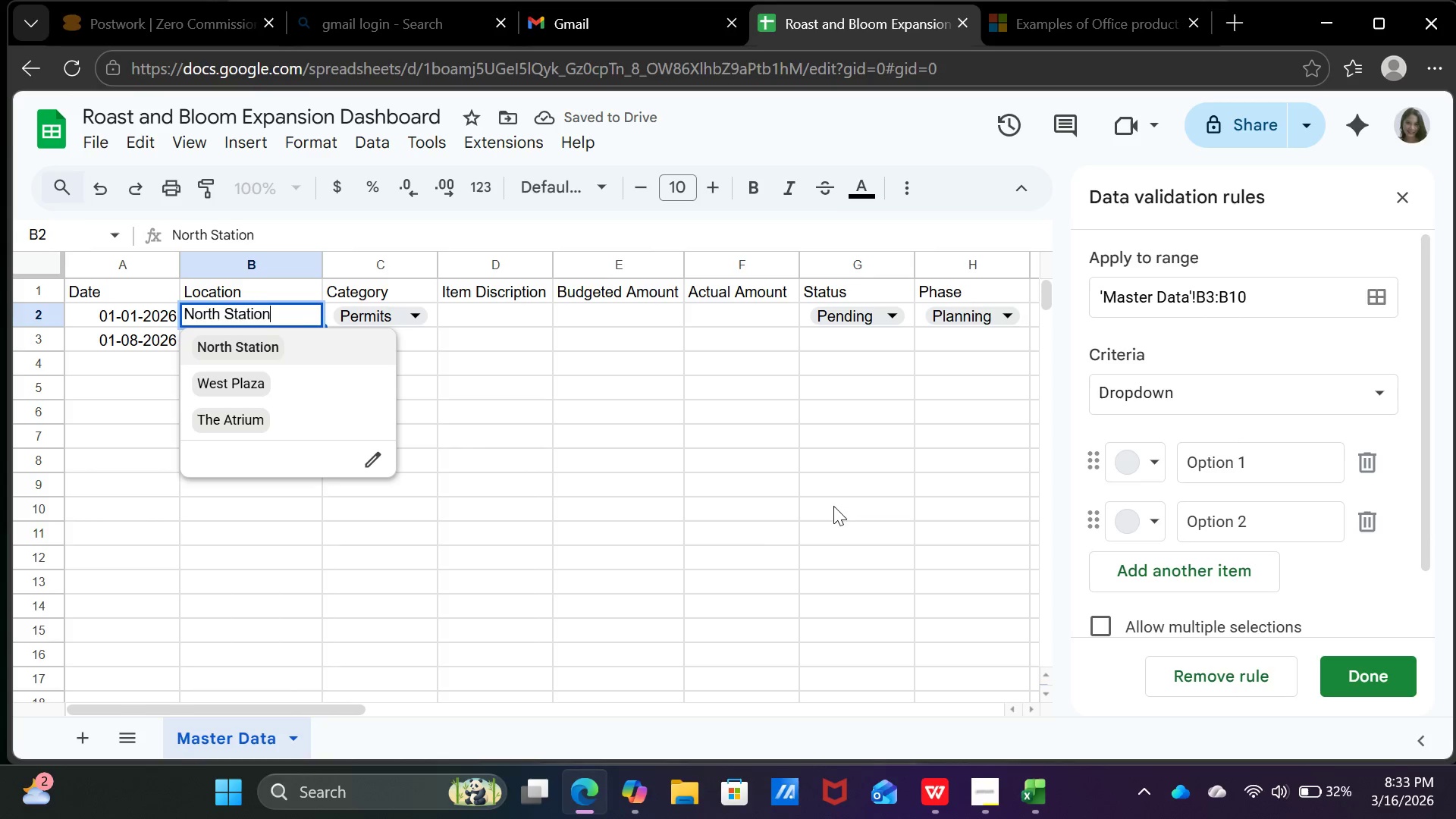 
left_click([743, 534])
 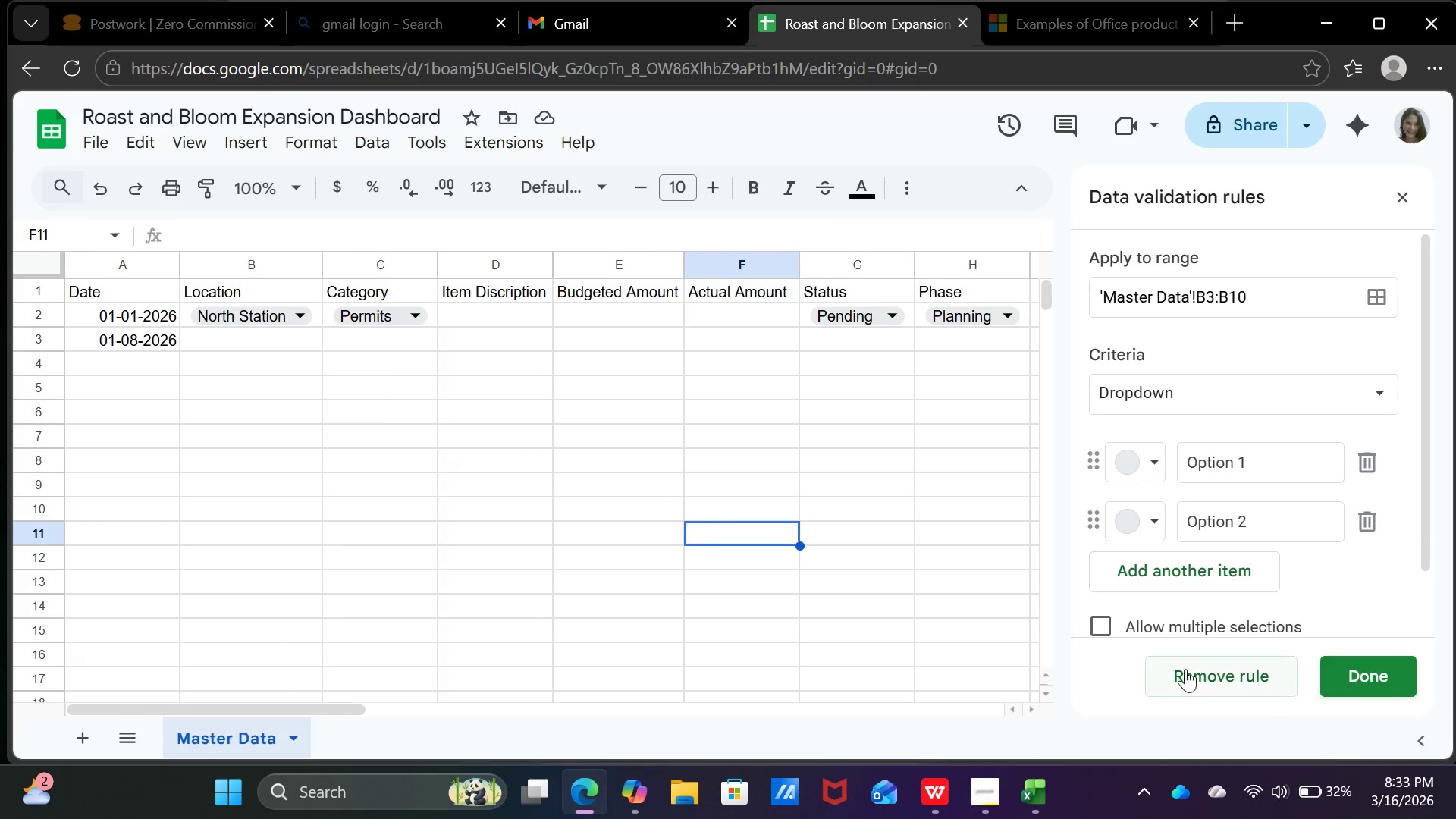 
left_click([866, 632])
 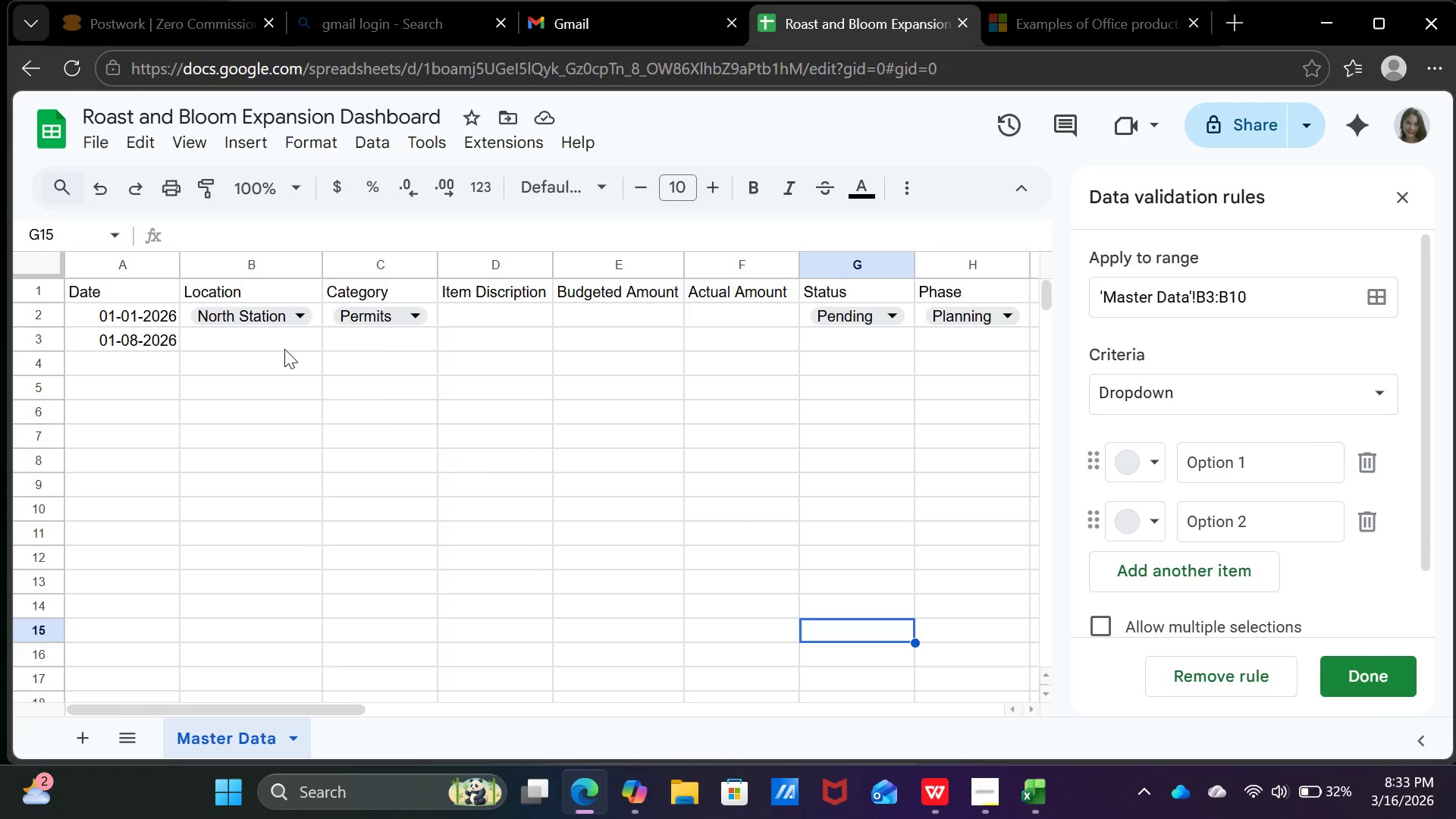 
left_click([282, 317])
 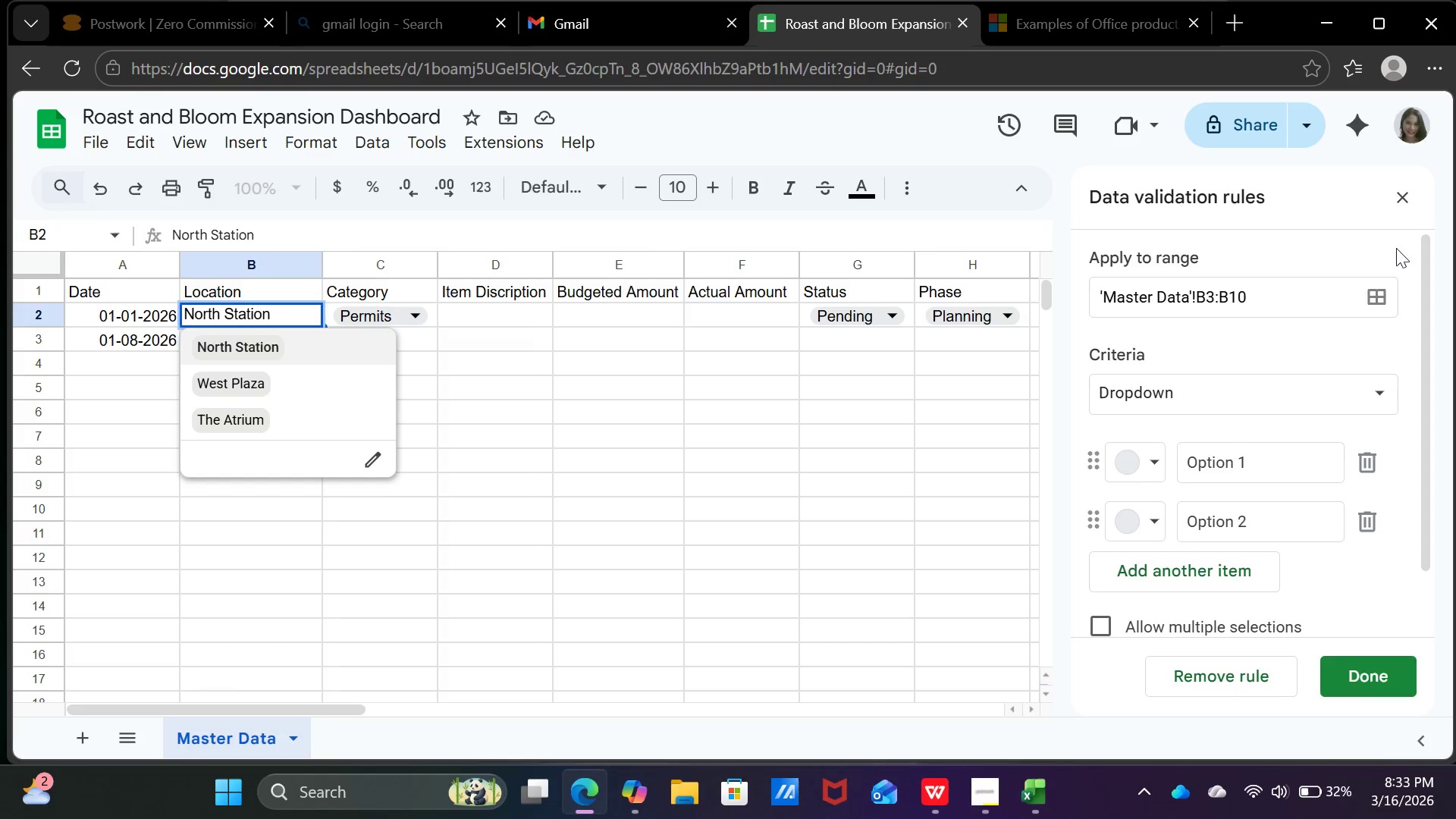 
wait(6.99)
 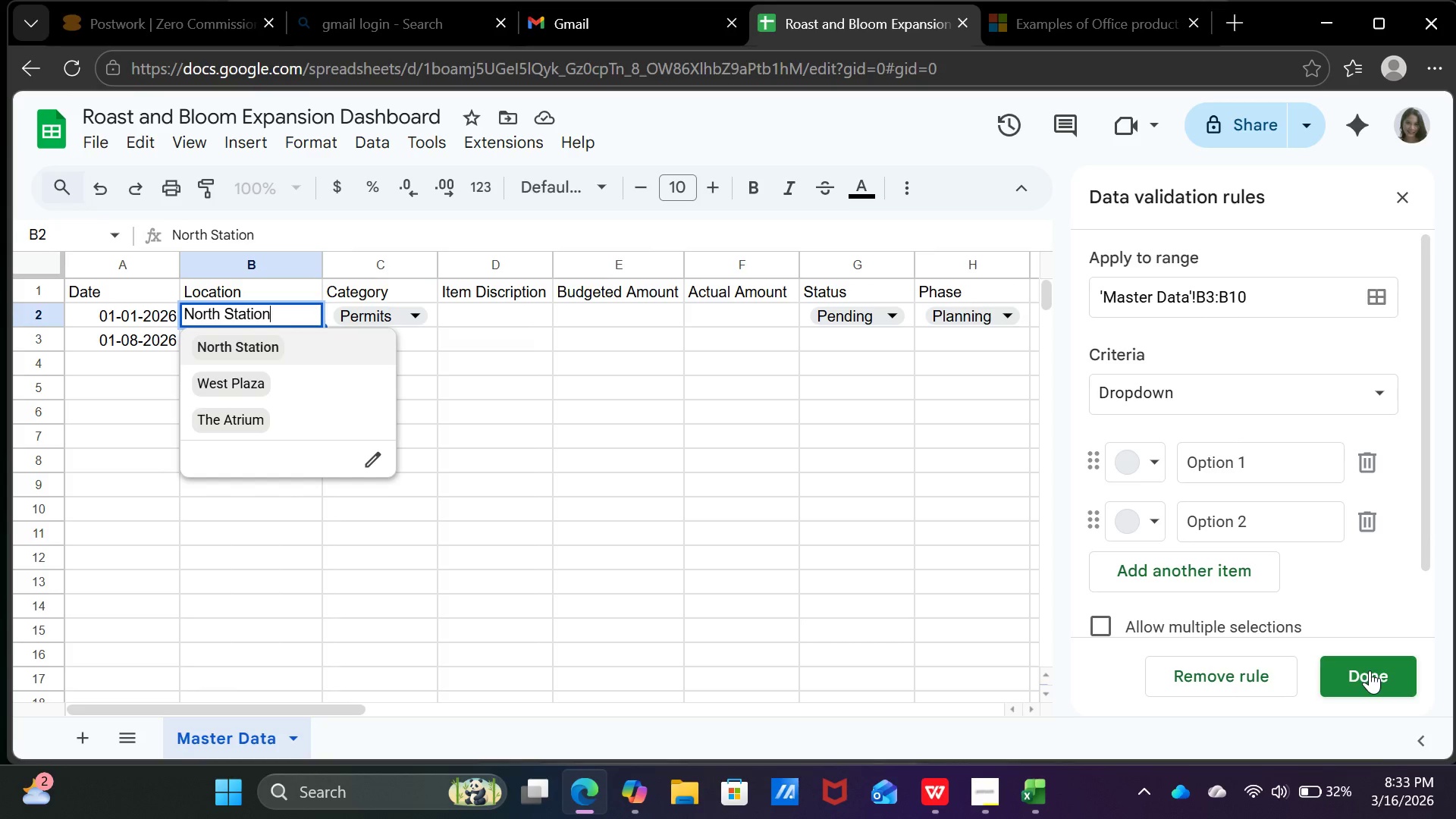 
left_click([532, 476])
 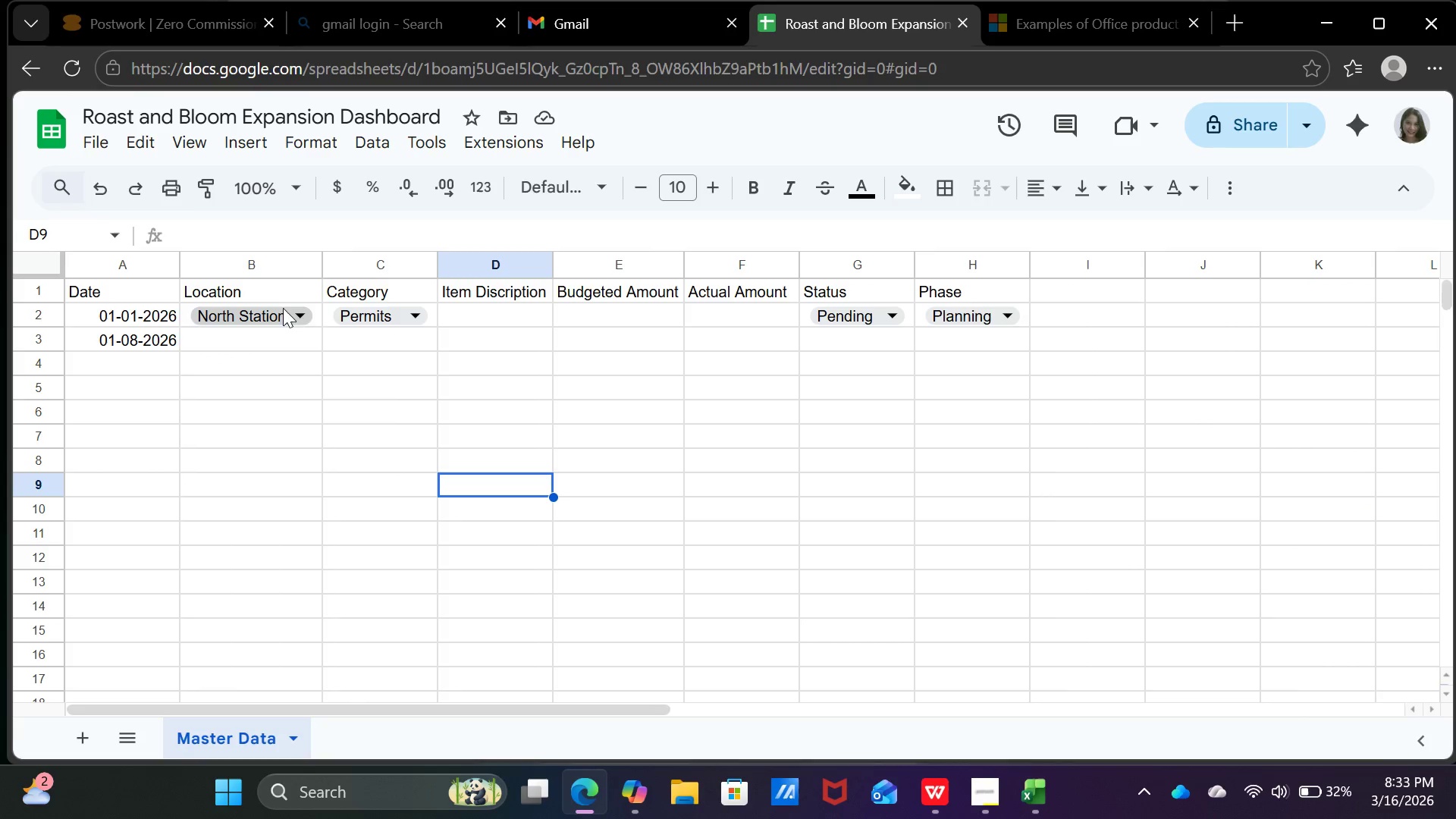 
mouse_move([300, 313])
 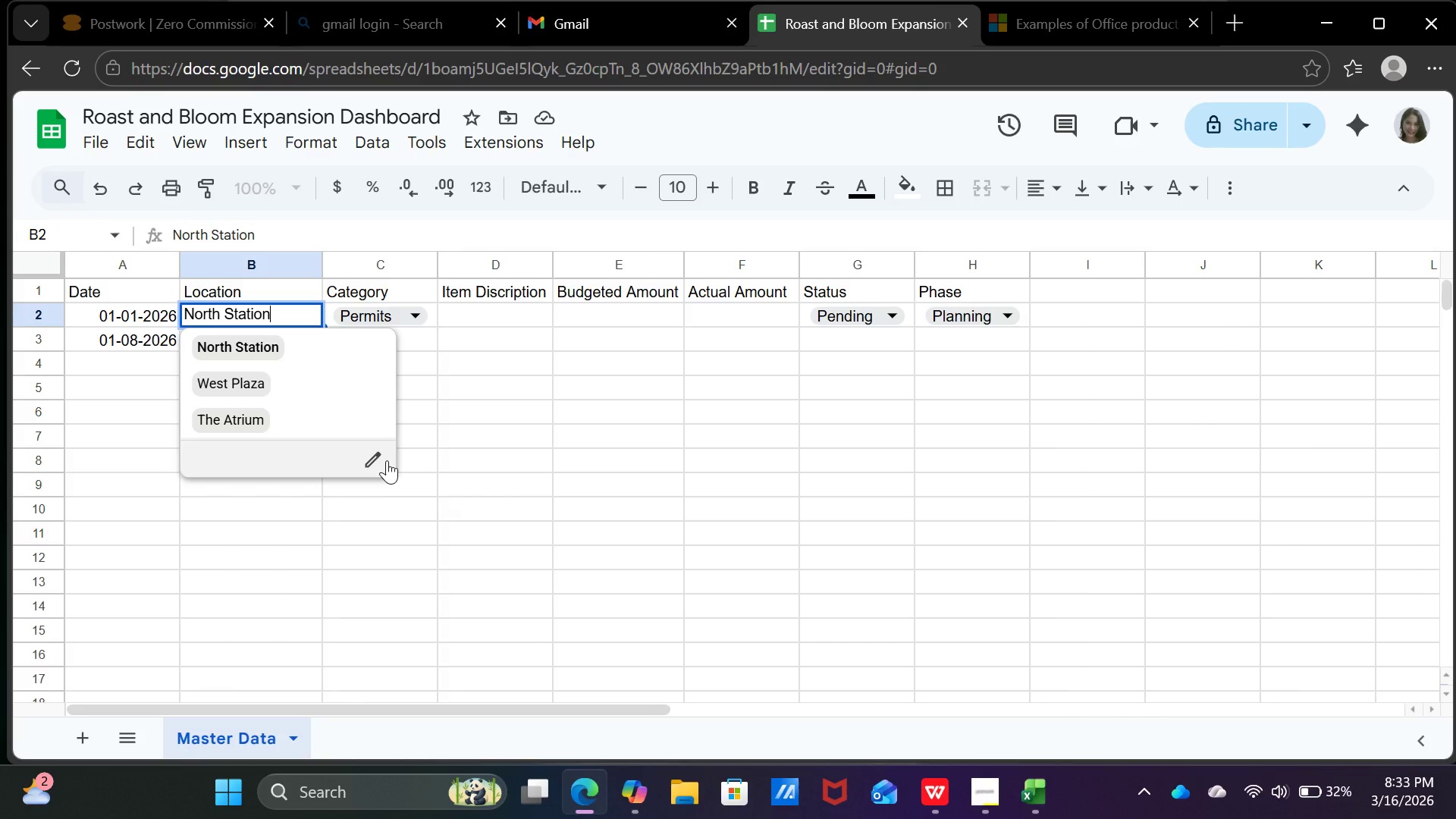 
left_click([387, 460])
 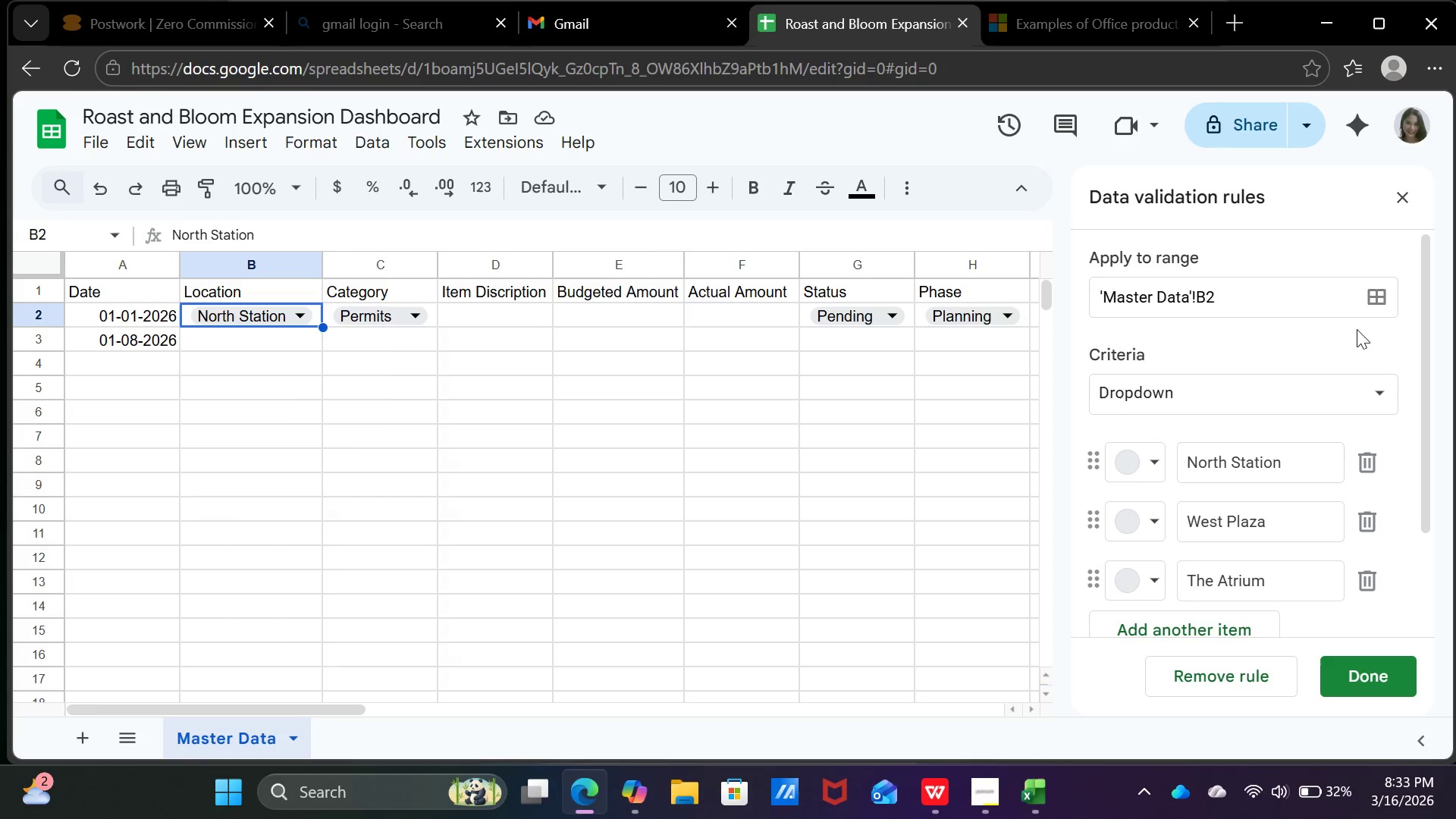 
scroll: coordinate [1327, 360], scroll_direction: down, amount: 4.0
 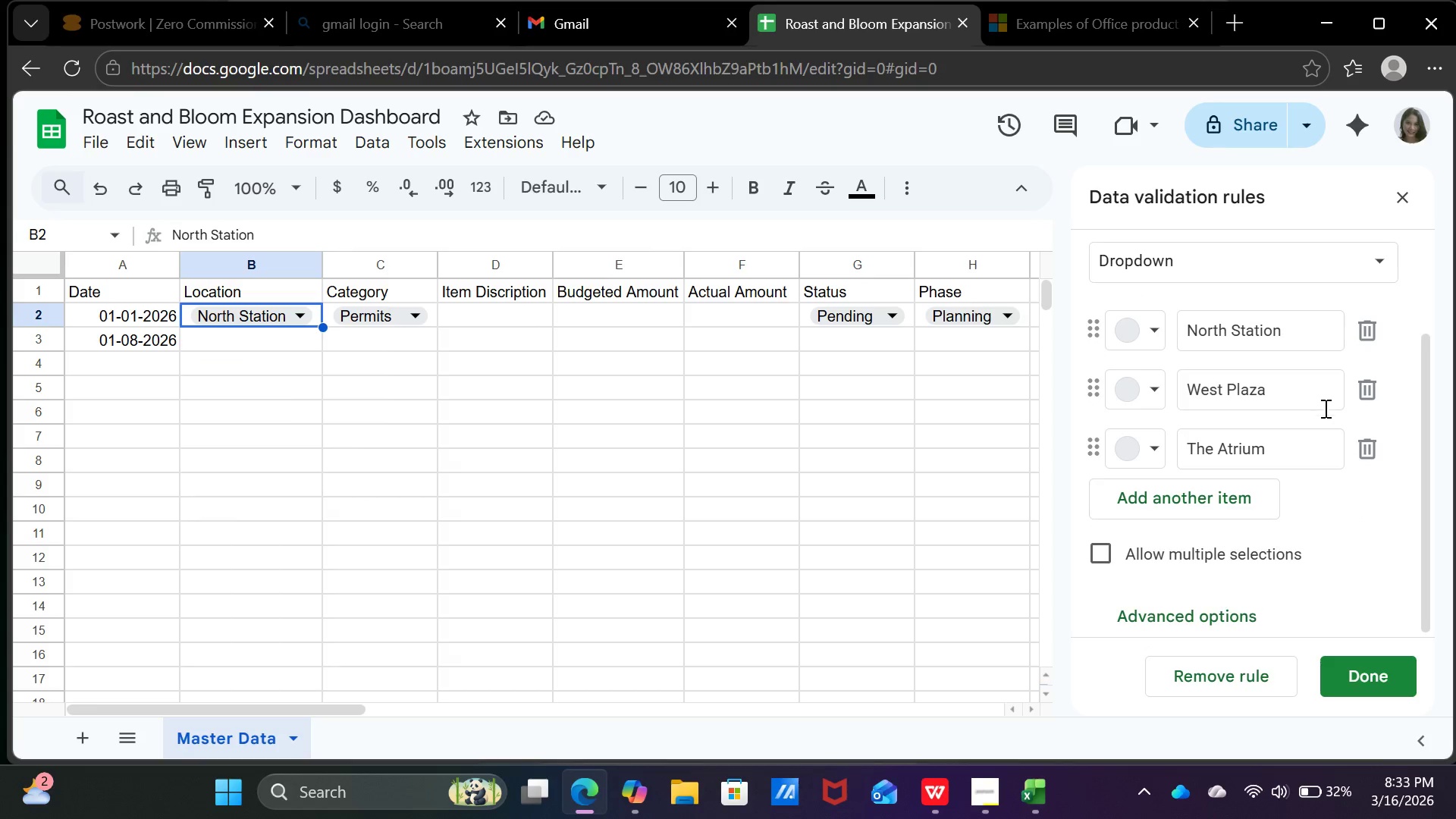 
scroll: coordinate [1324, 410], scroll_direction: up, amount: 4.0
 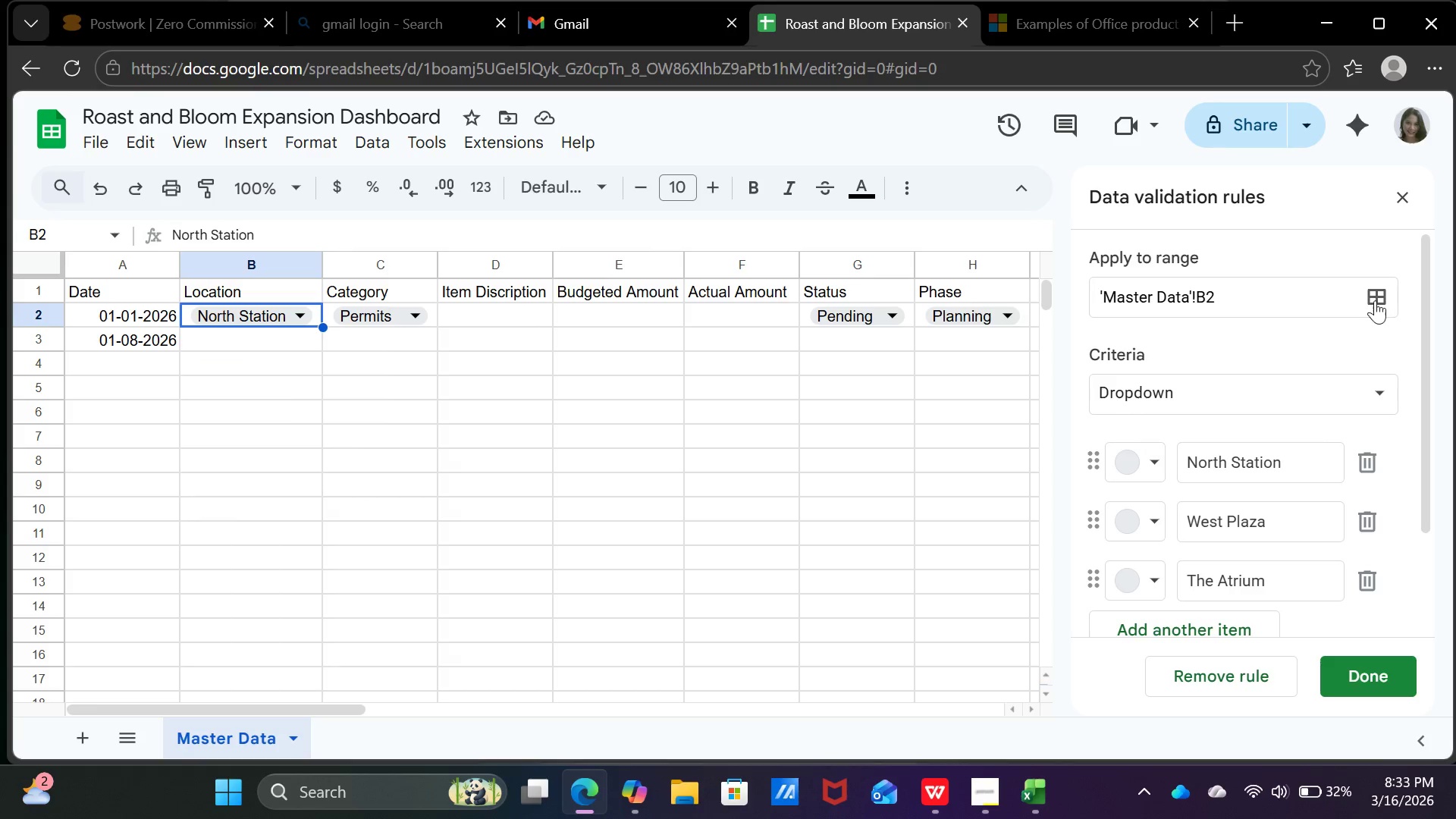 
left_click([1374, 299])
 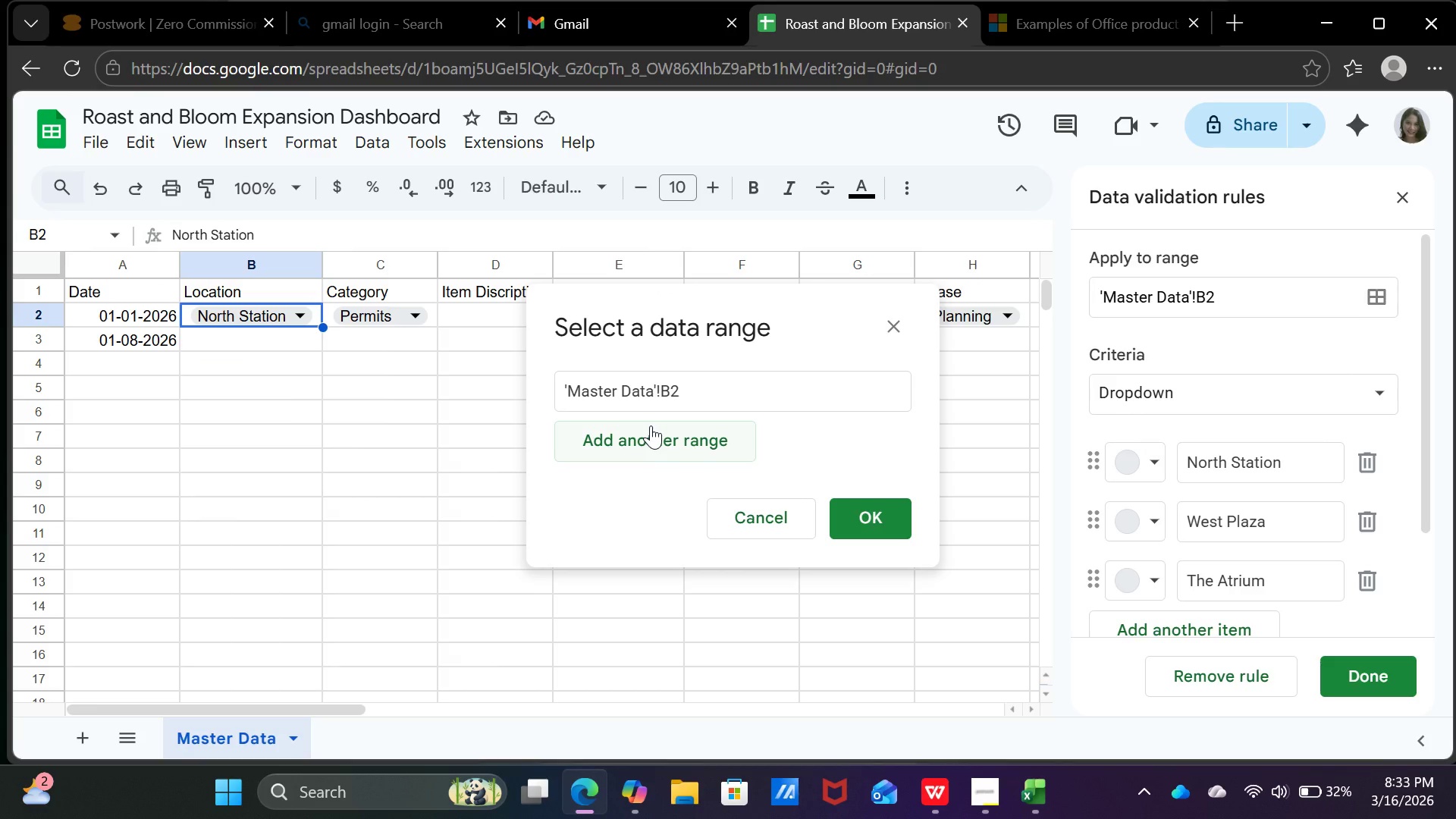 
wait(6.58)
 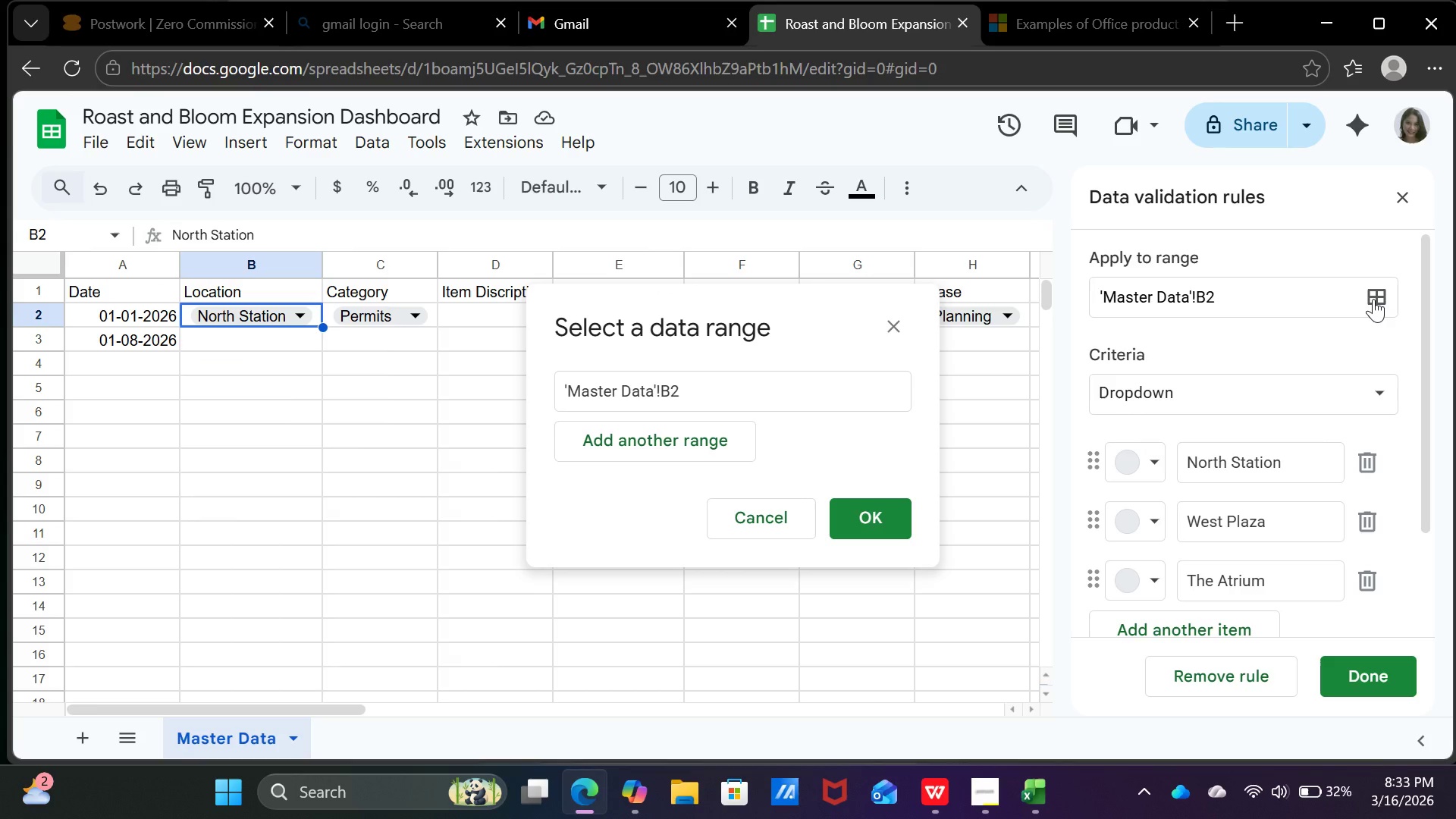 
left_click([701, 394])
 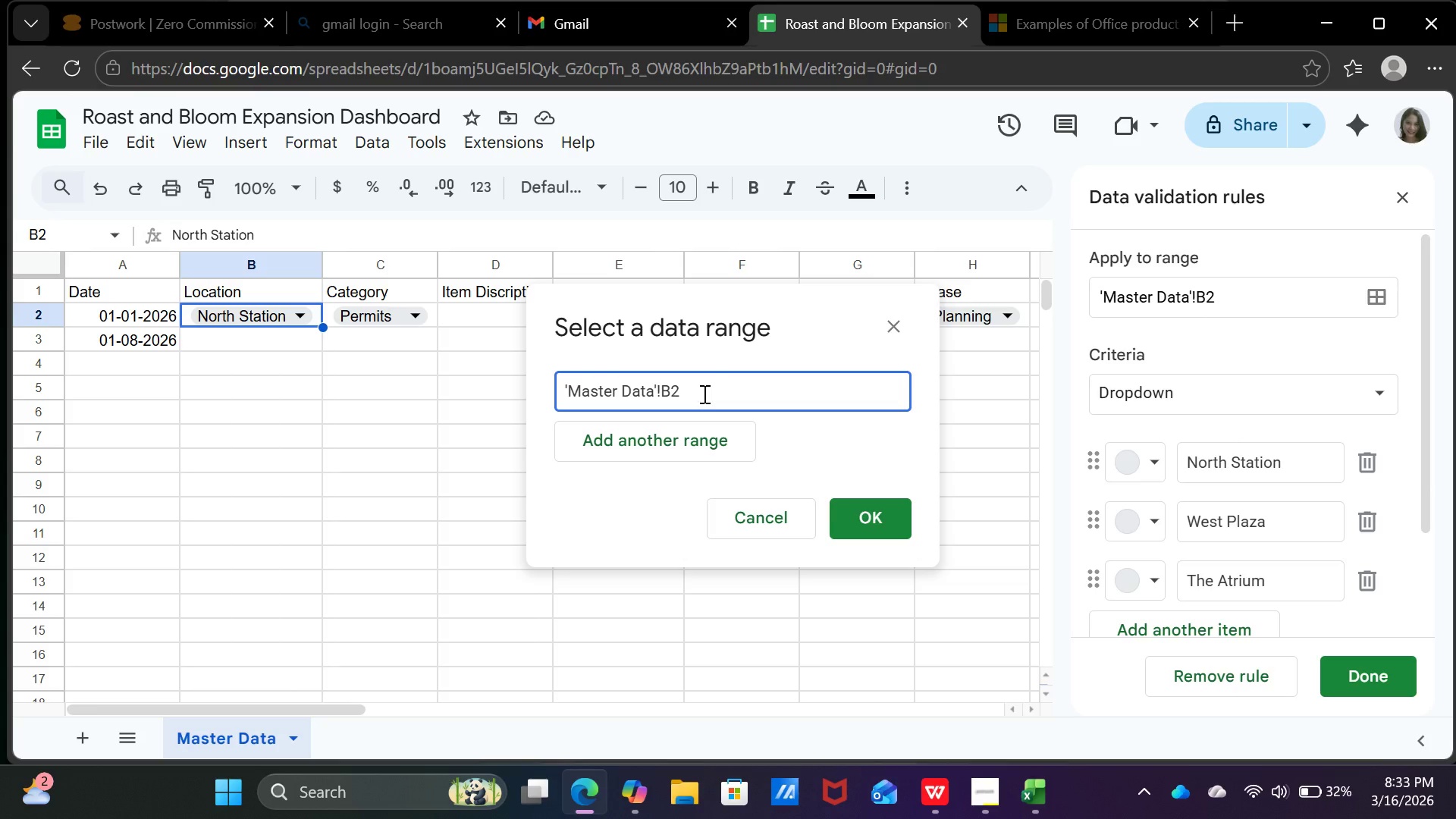 
key(Shift+Semicolon)
 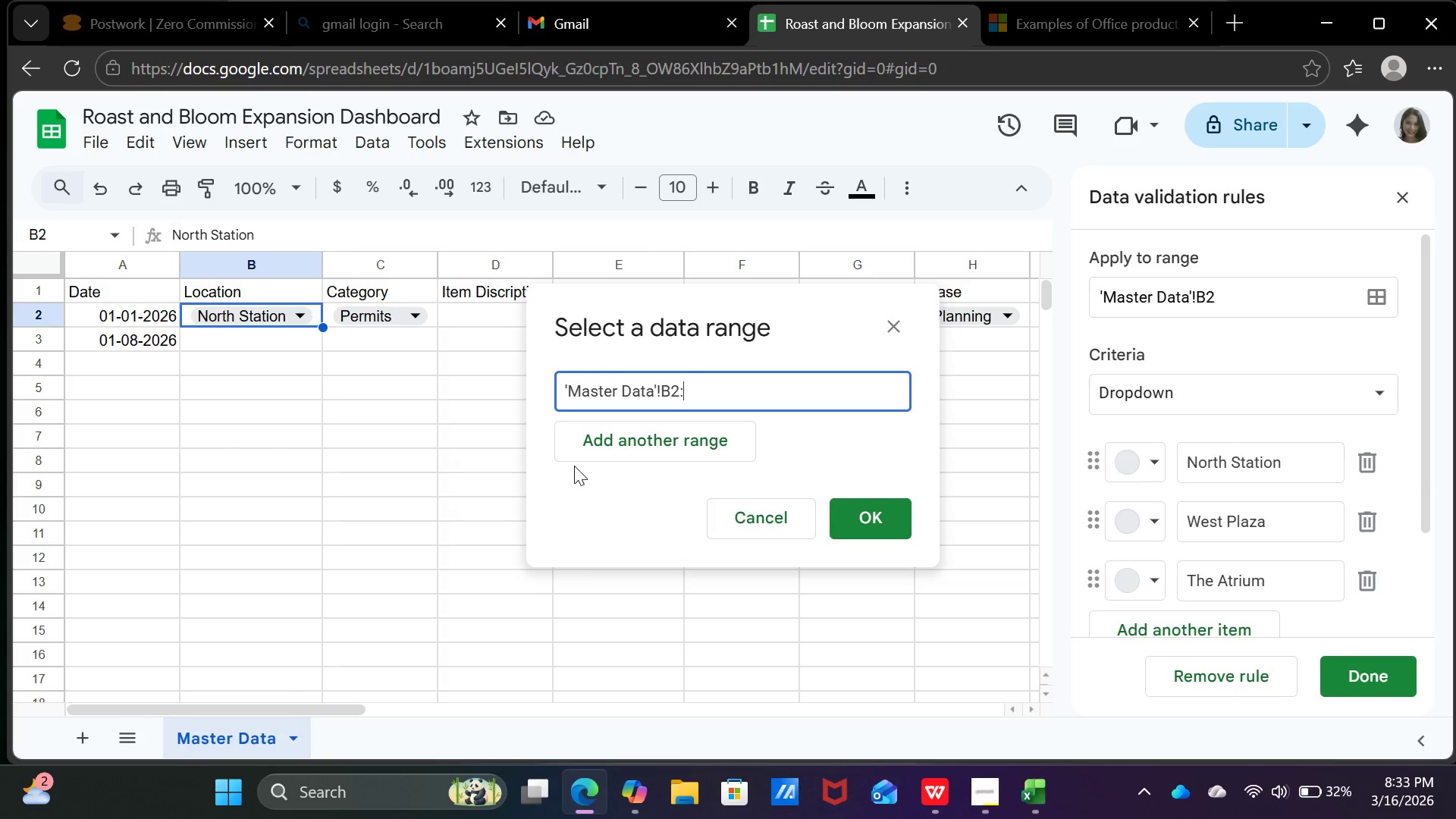 
type(b)
key(Backspace)
type(B10)
 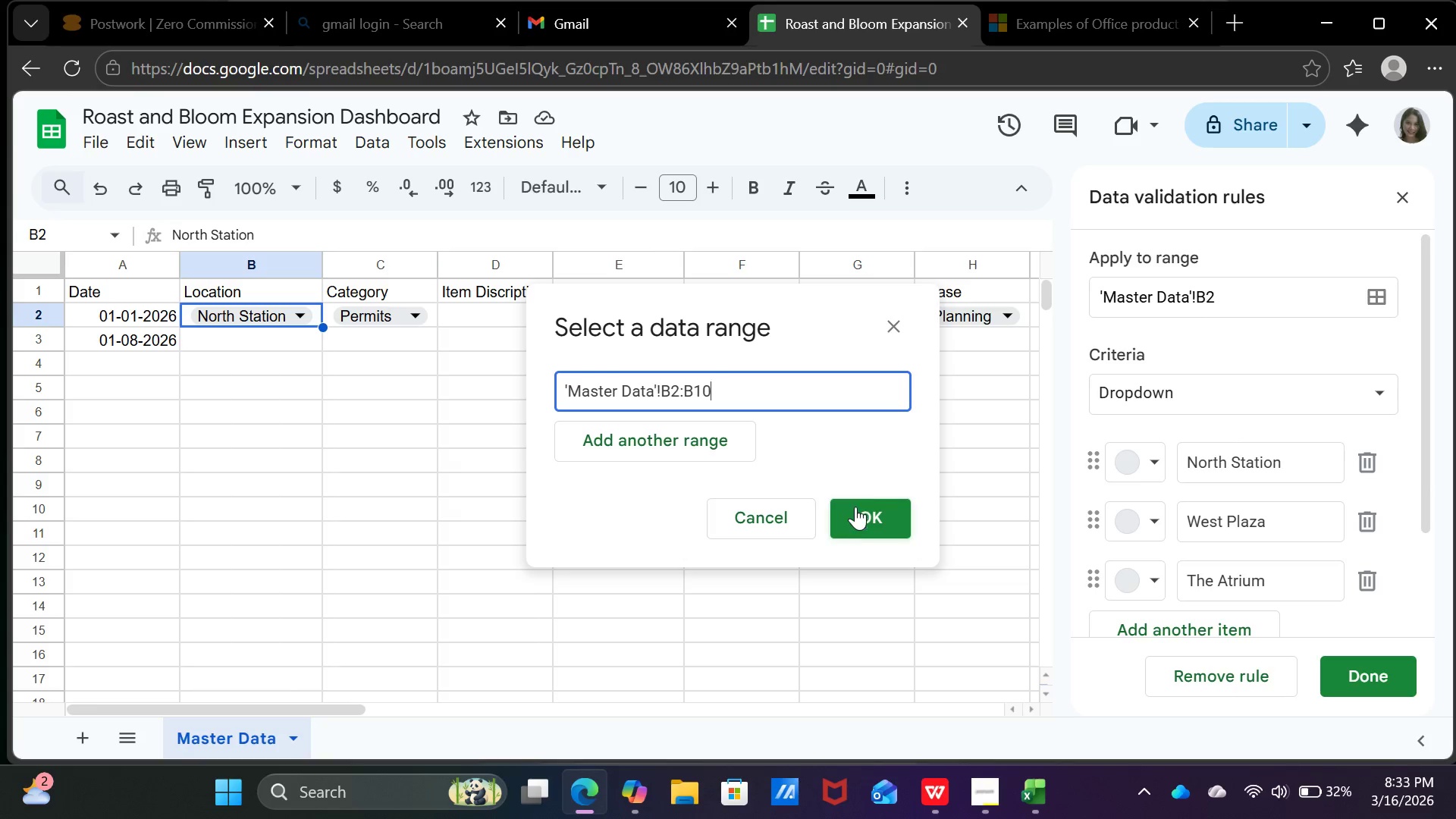 
left_click([855, 522])
 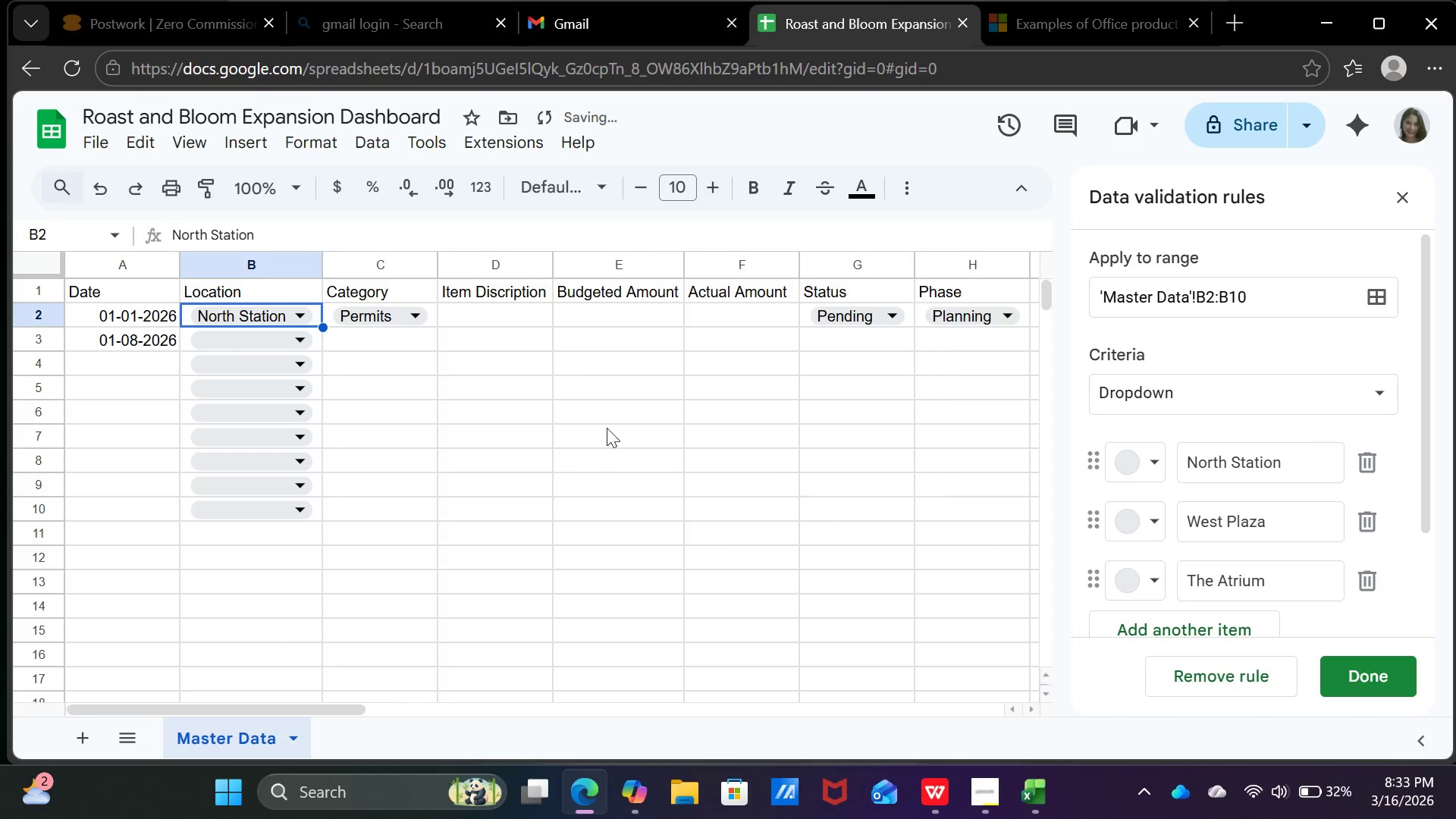 
left_click([607, 419])
 